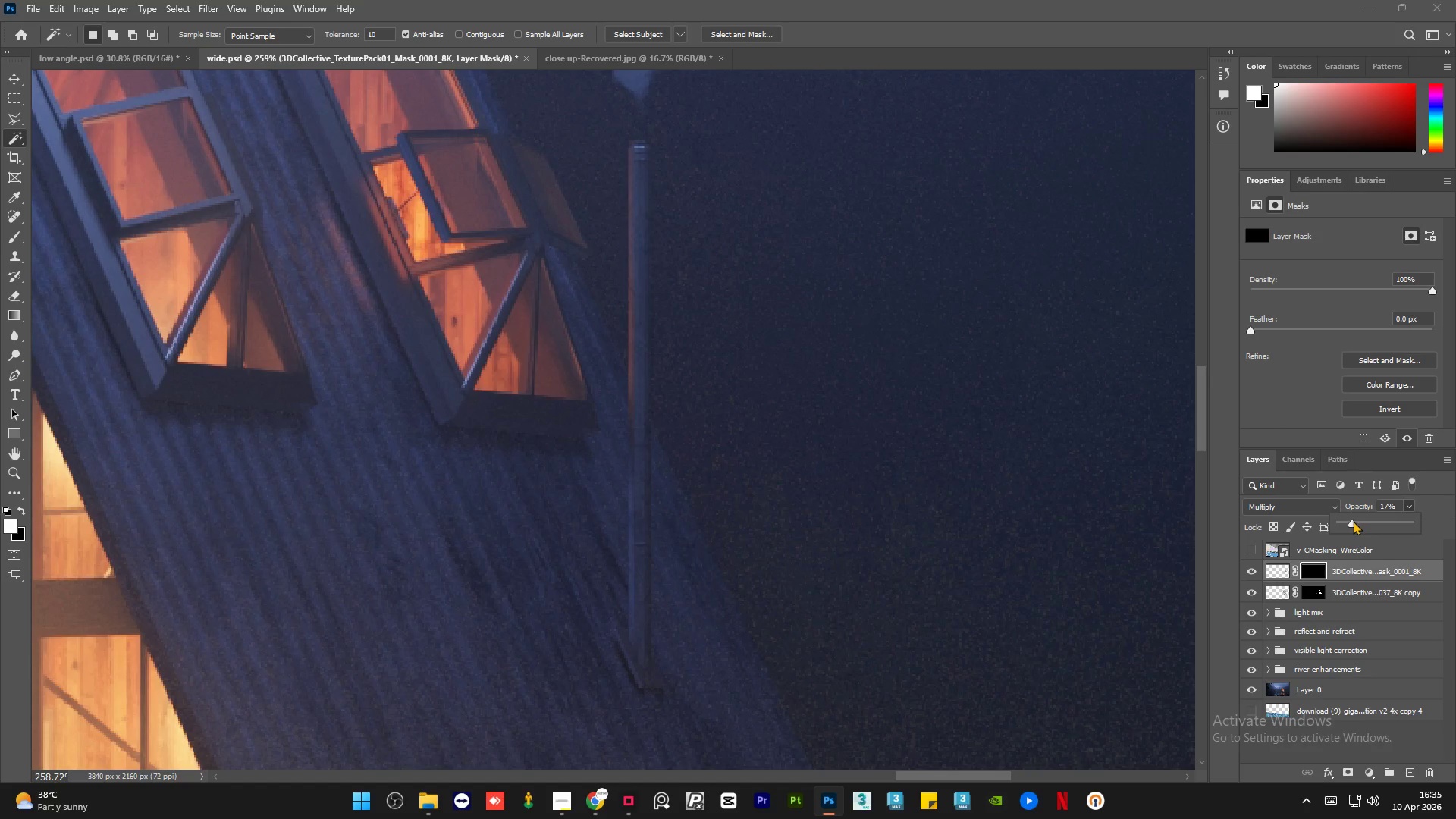 
left_click([1353, 521])
 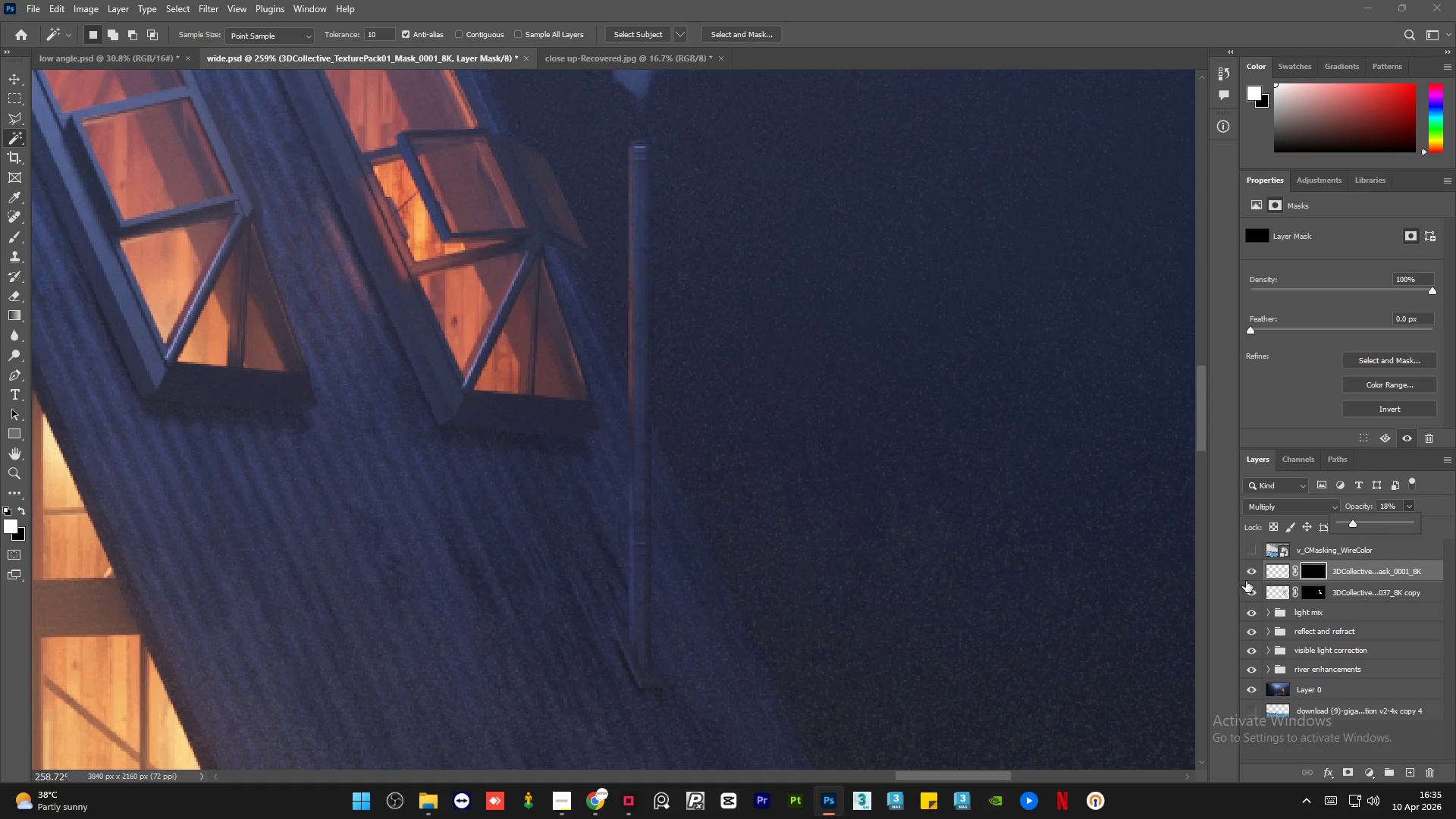 
left_click([1248, 576])
 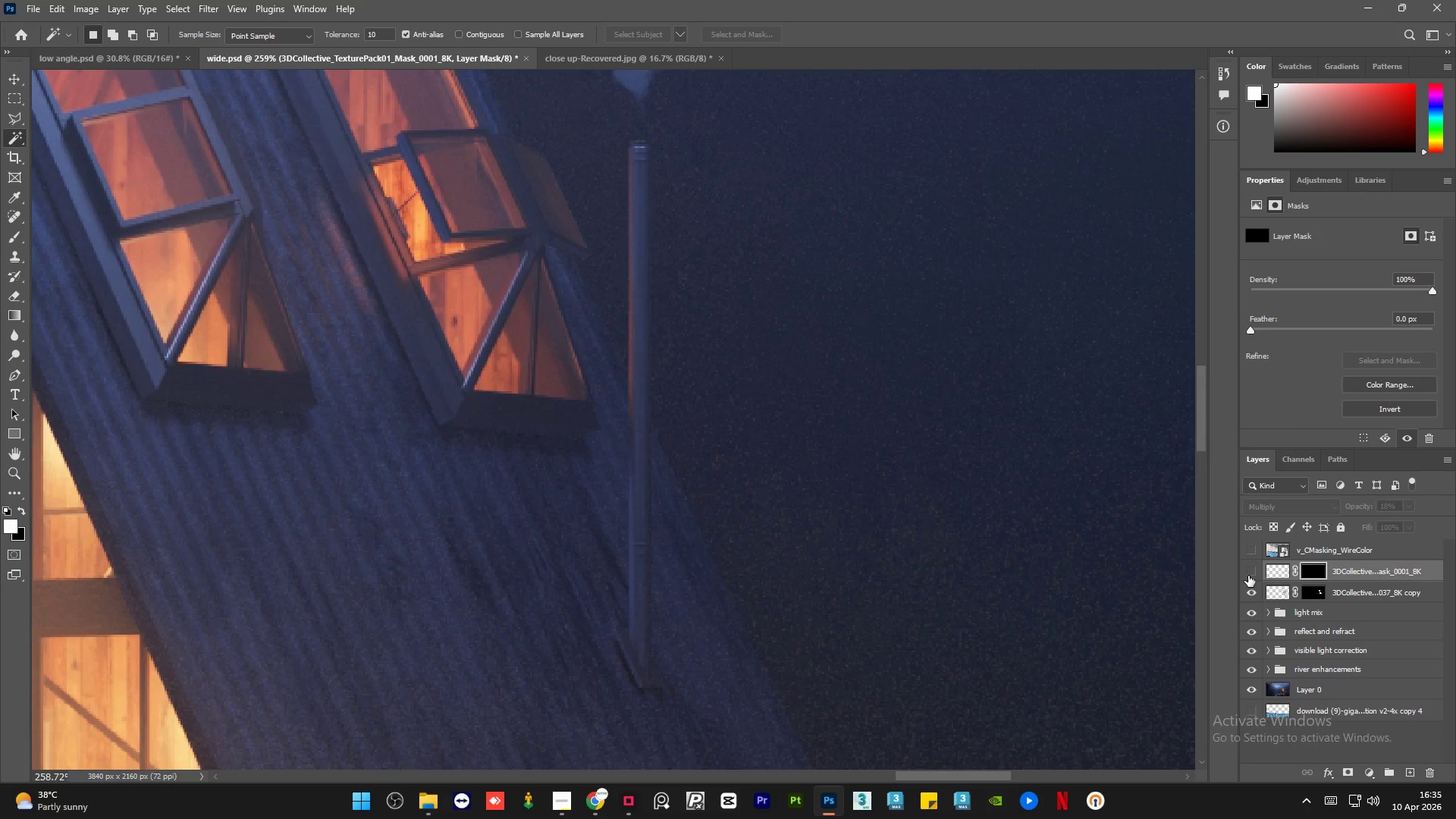 
left_click([1248, 576])
 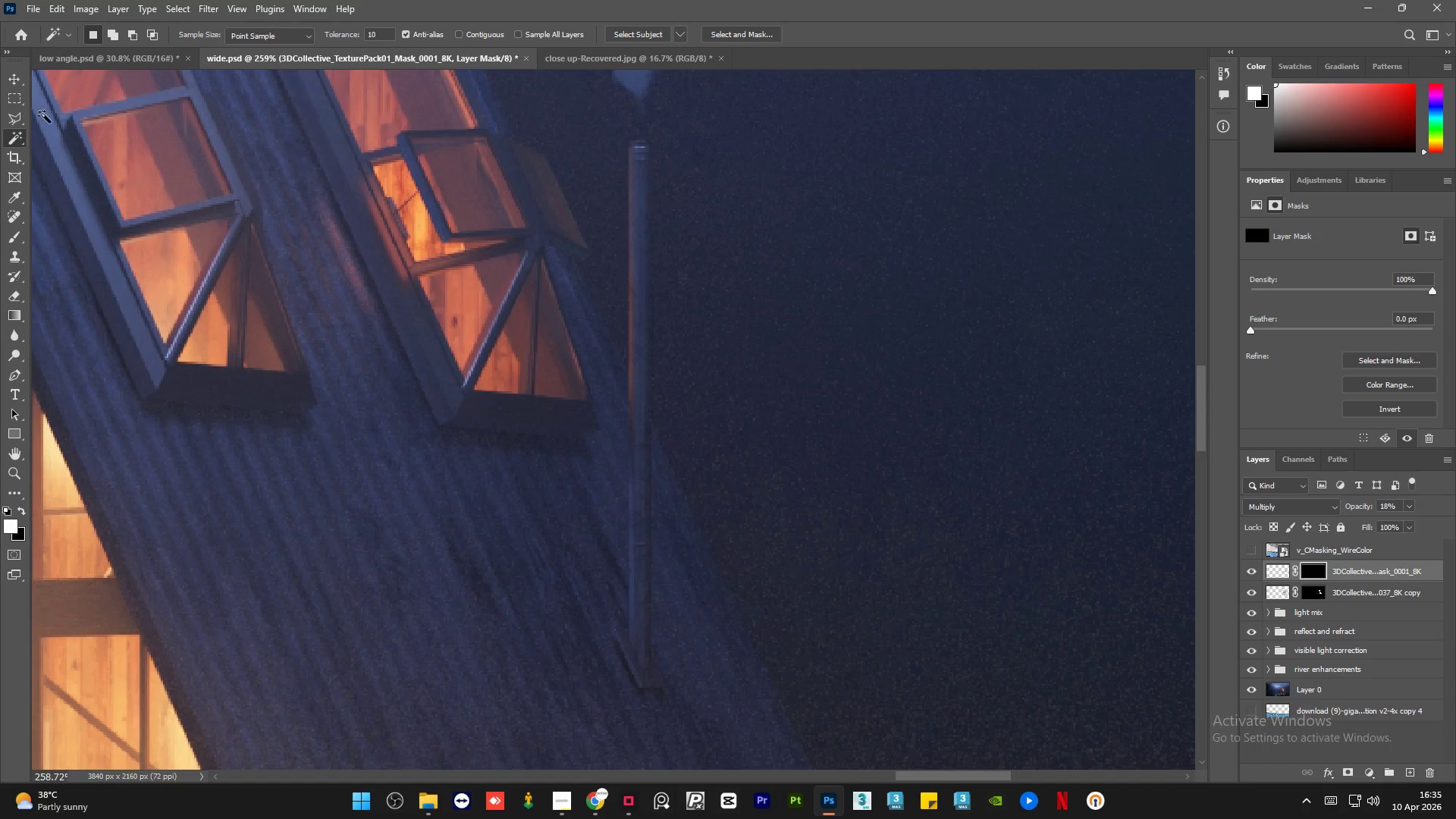 
left_click([16, 76])
 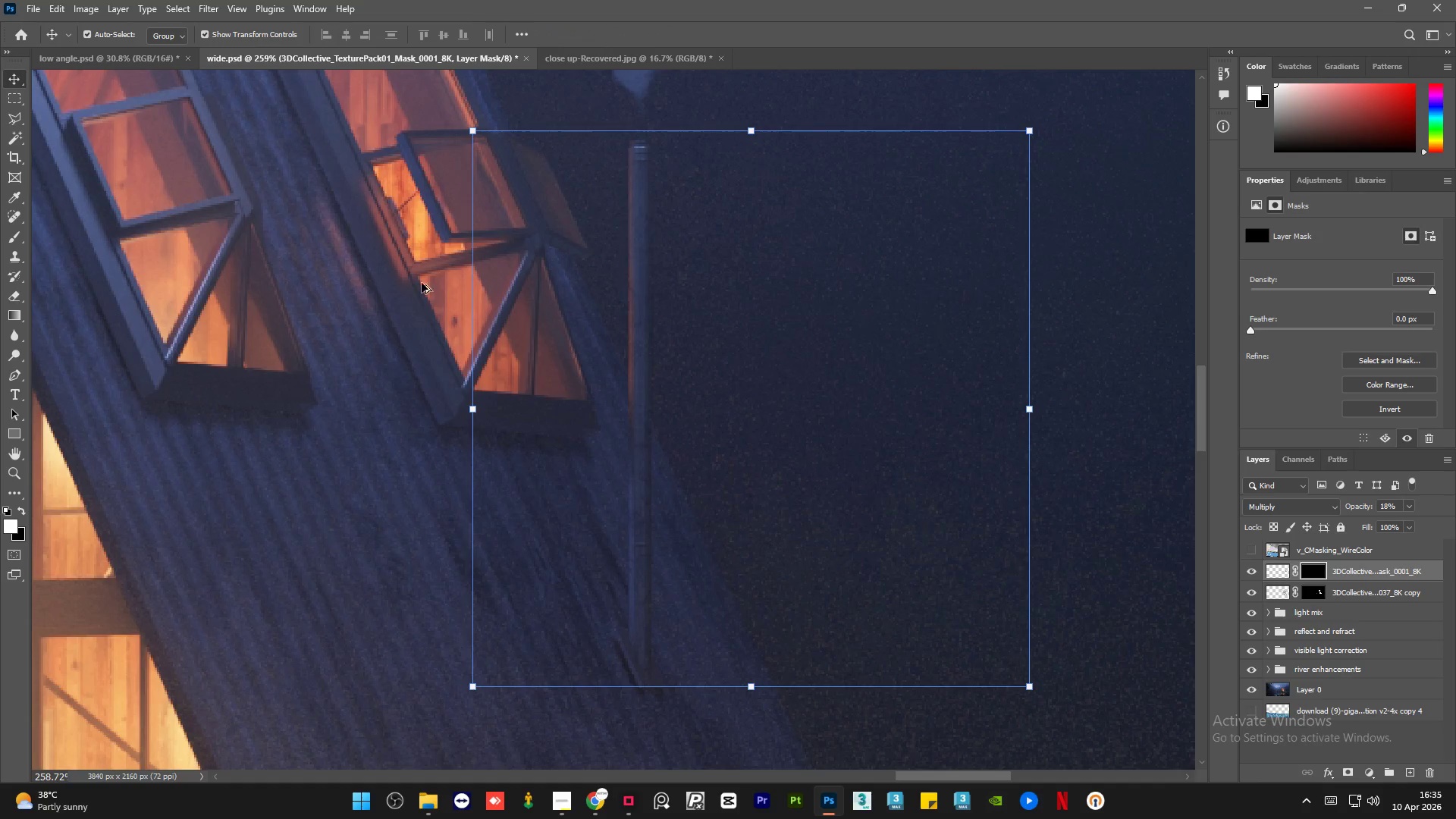 
hold_key(key=AltLeft, duration=0.31)
 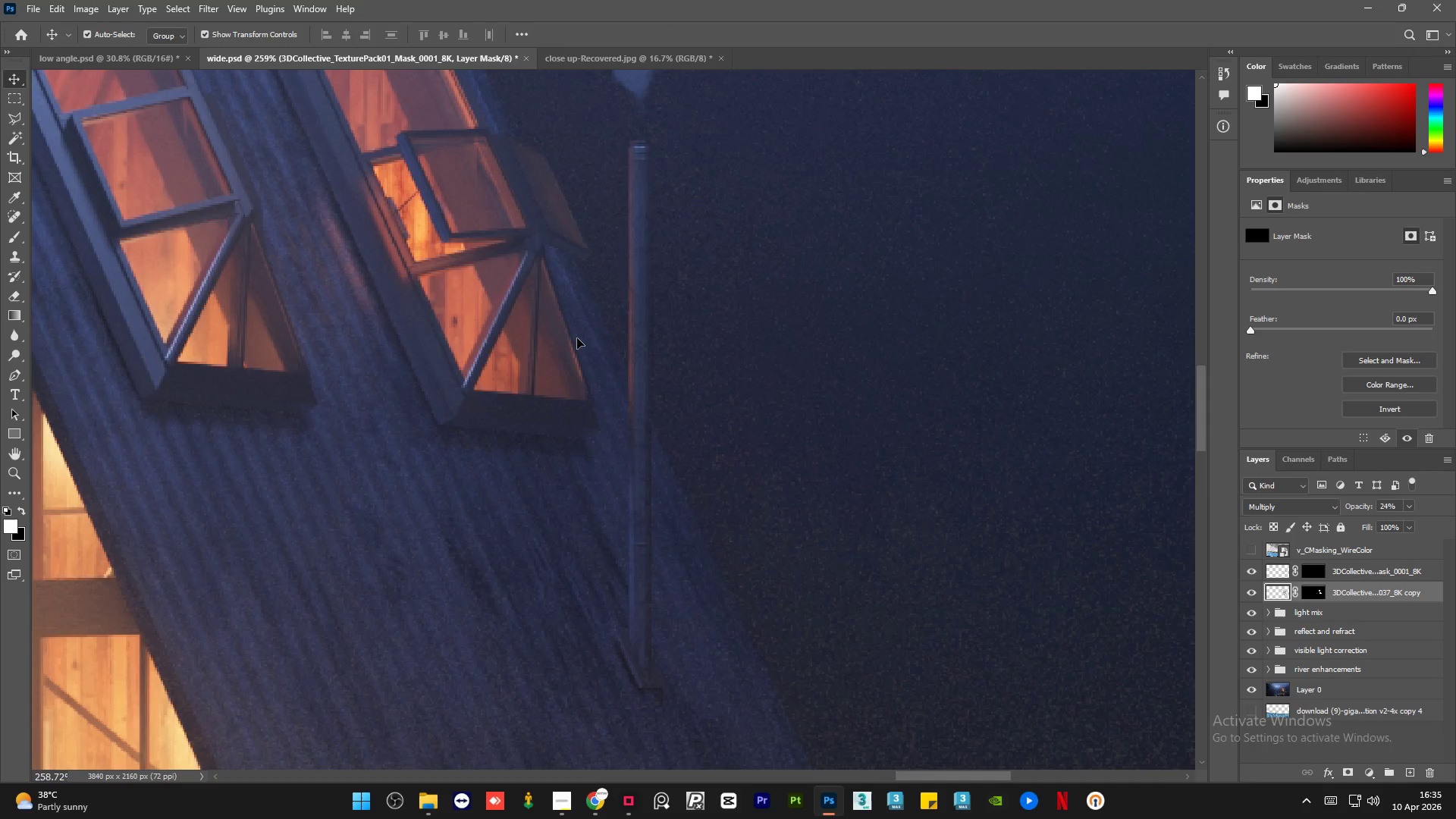 
left_click([577, 338])
 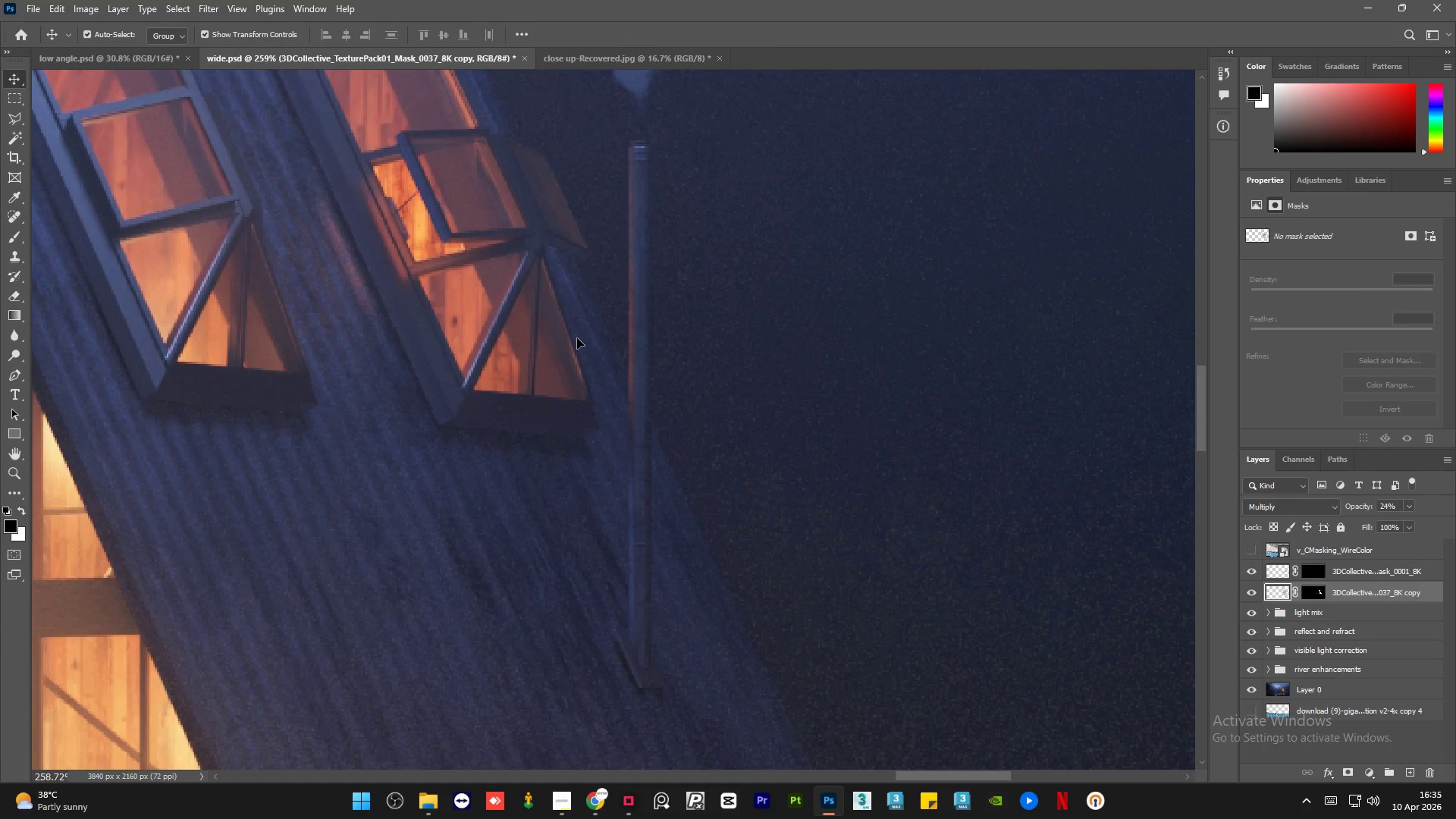 
hold_key(key=AltLeft, duration=0.83)
scroll: coordinate [577, 338], scroll_direction: down, amount: 4.0
 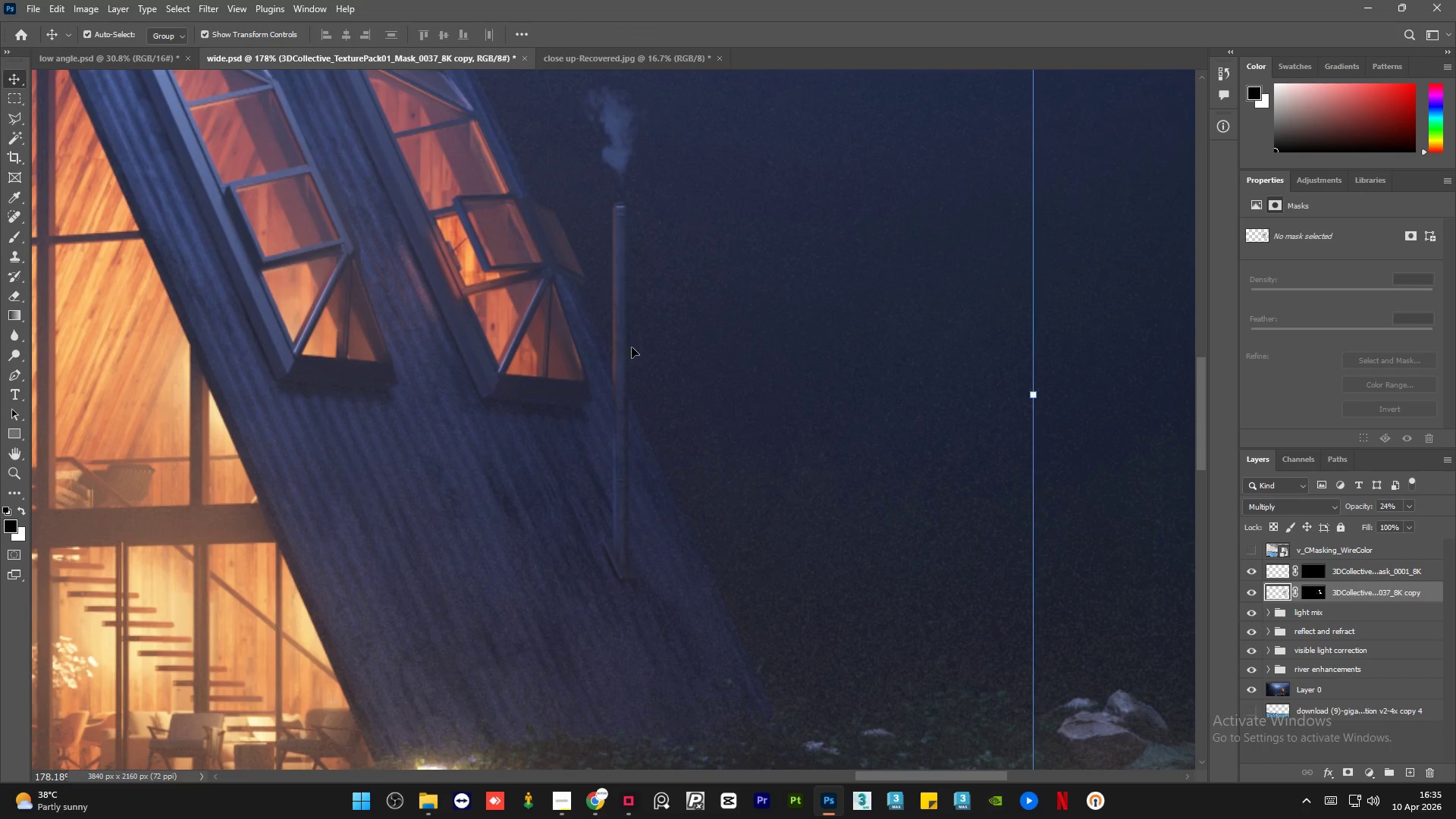 
hold_key(key=AltLeft, duration=1.51)
 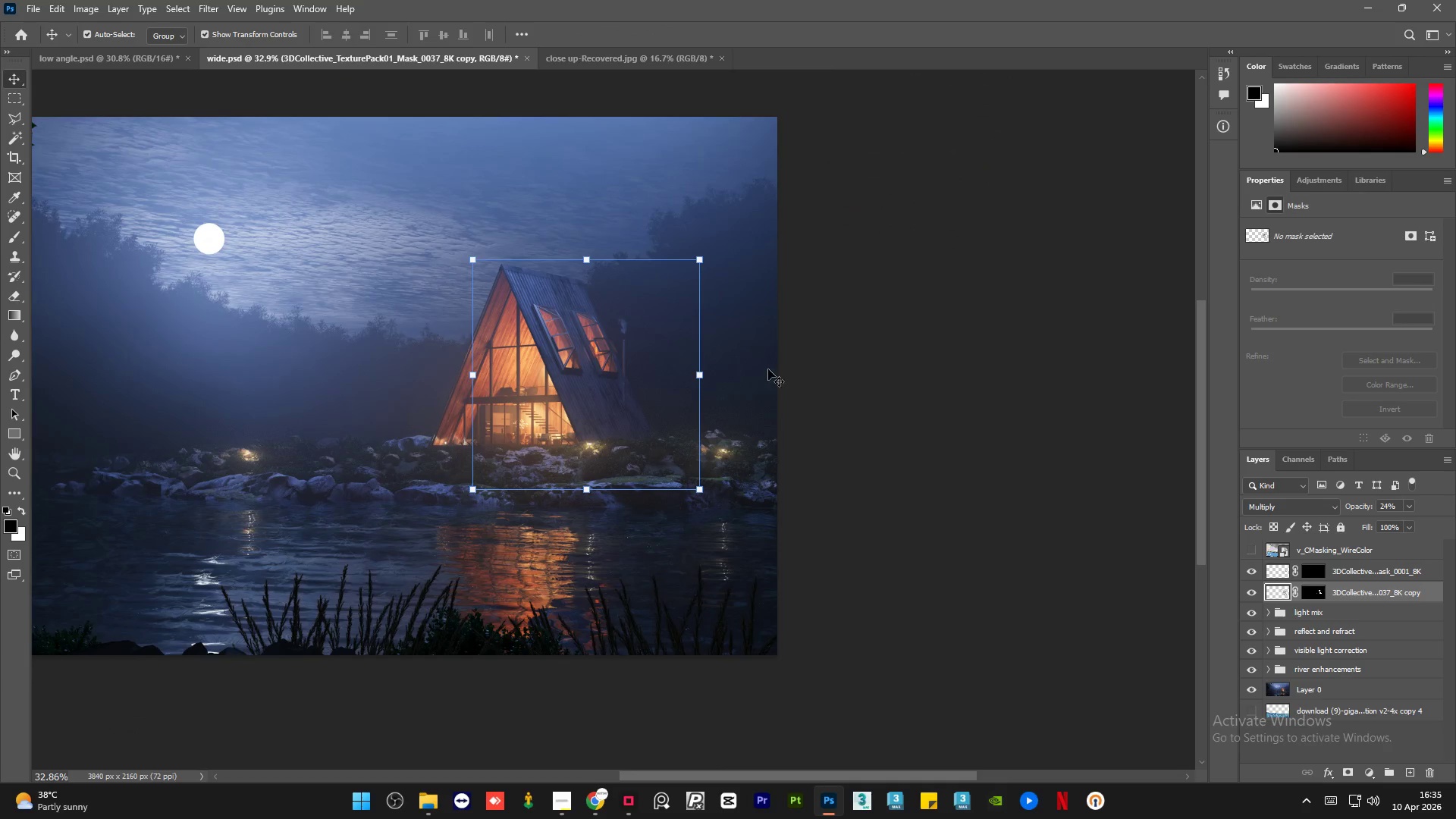 
hold_key(key=AltLeft, duration=0.44)
 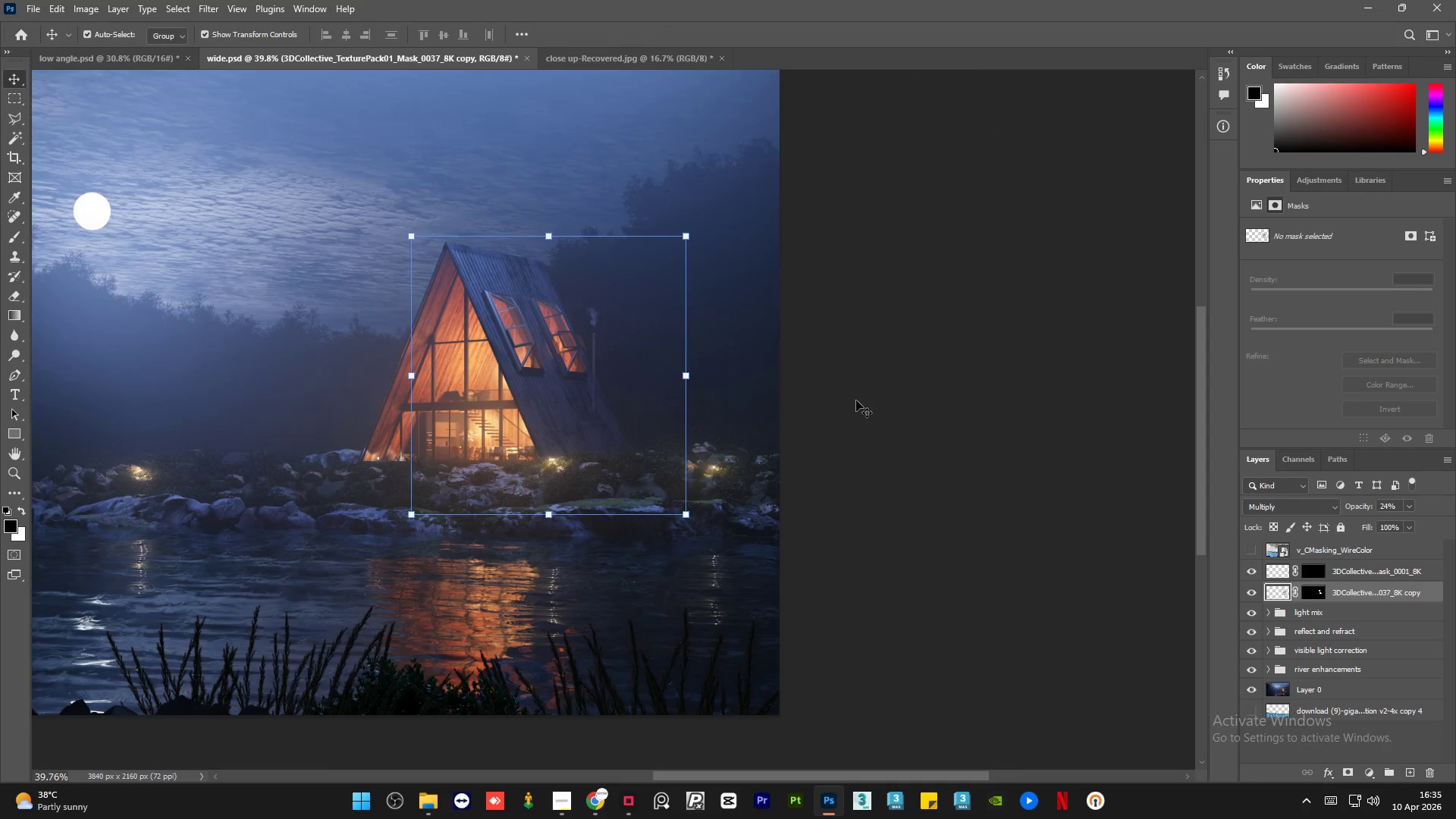 
hold_key(key=AltLeft, duration=0.42)
 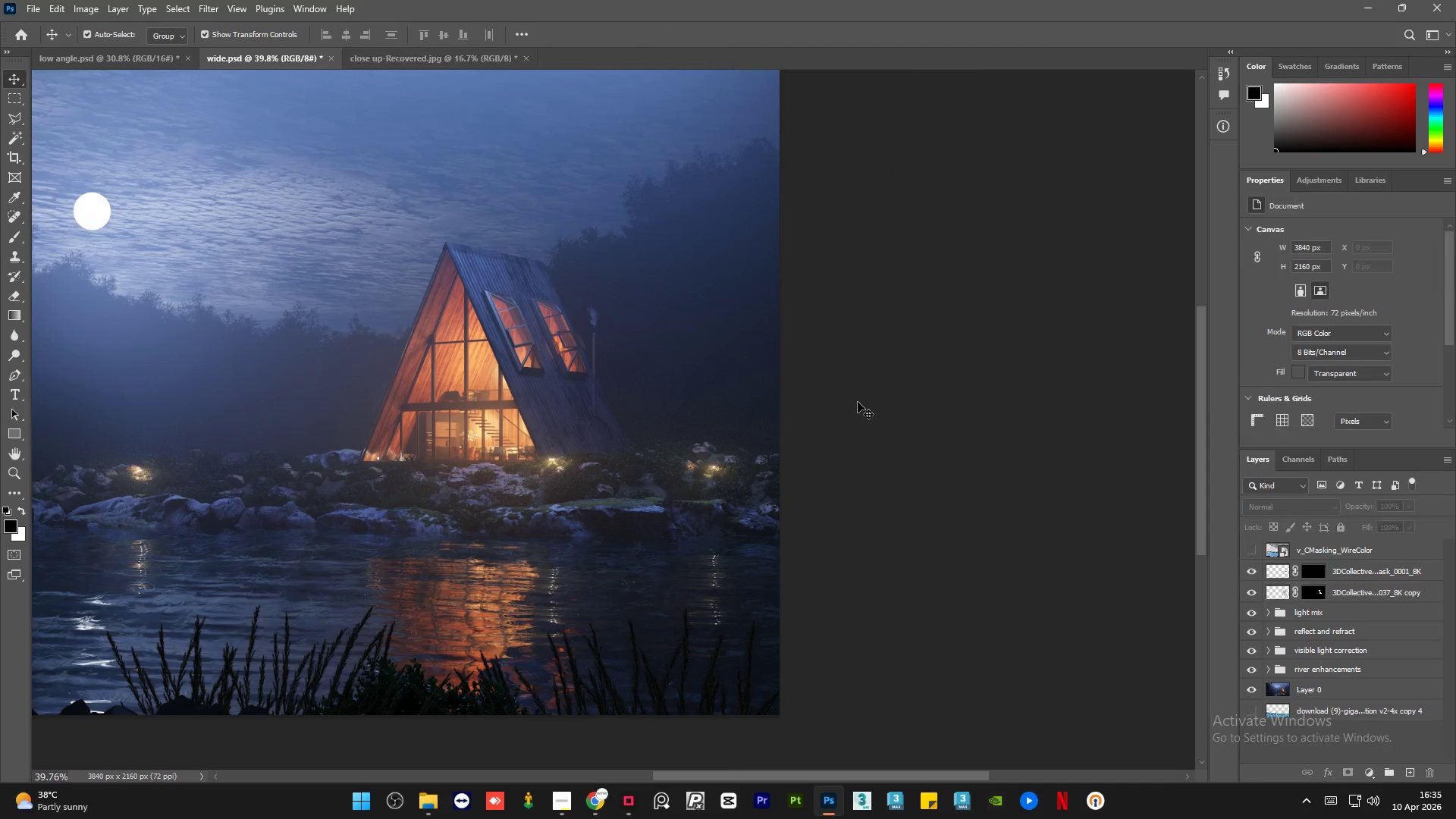 
scroll: coordinate [870, 397], scroll_direction: down, amount: 18.0
 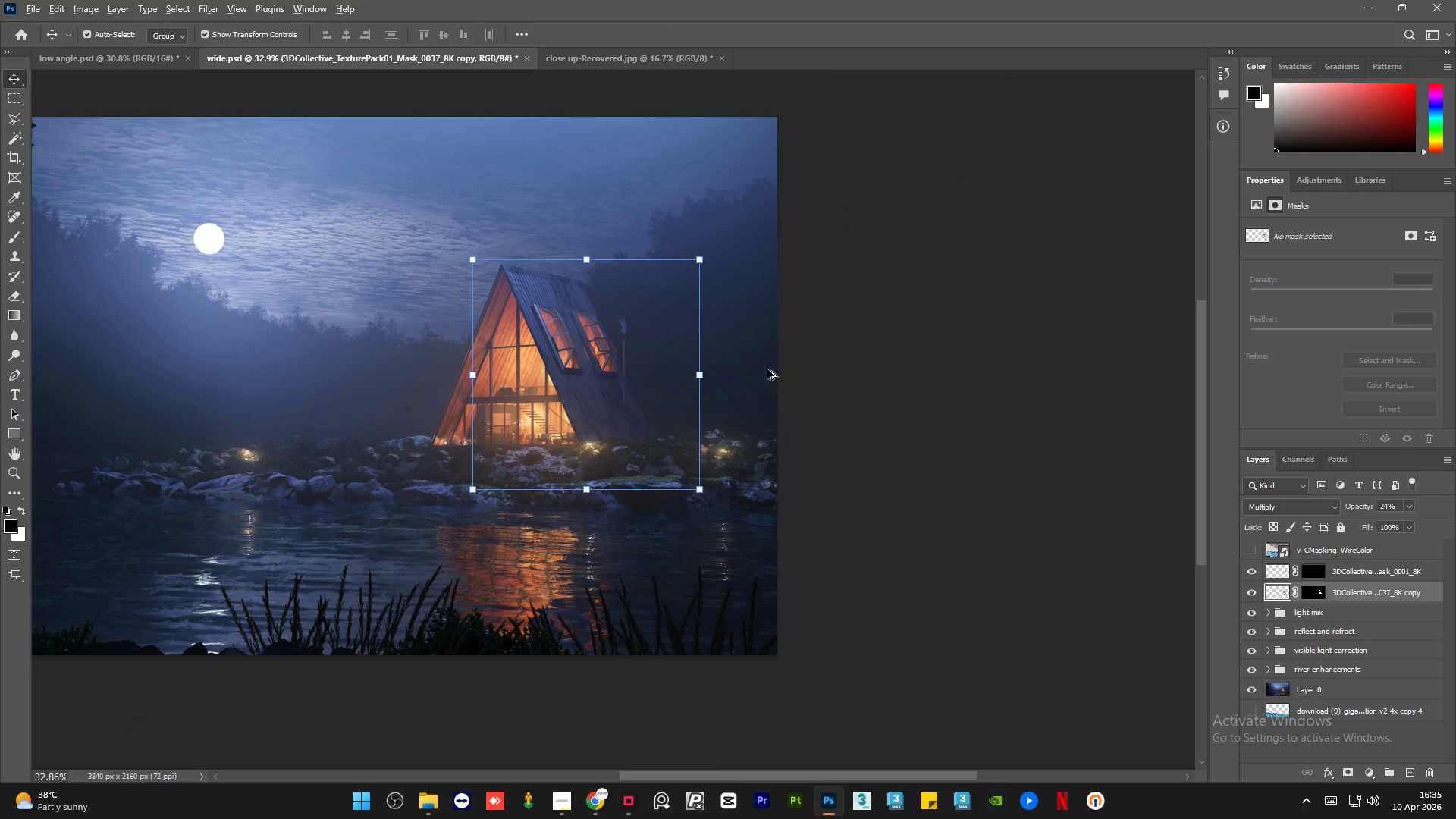 
left_click([858, 401])
 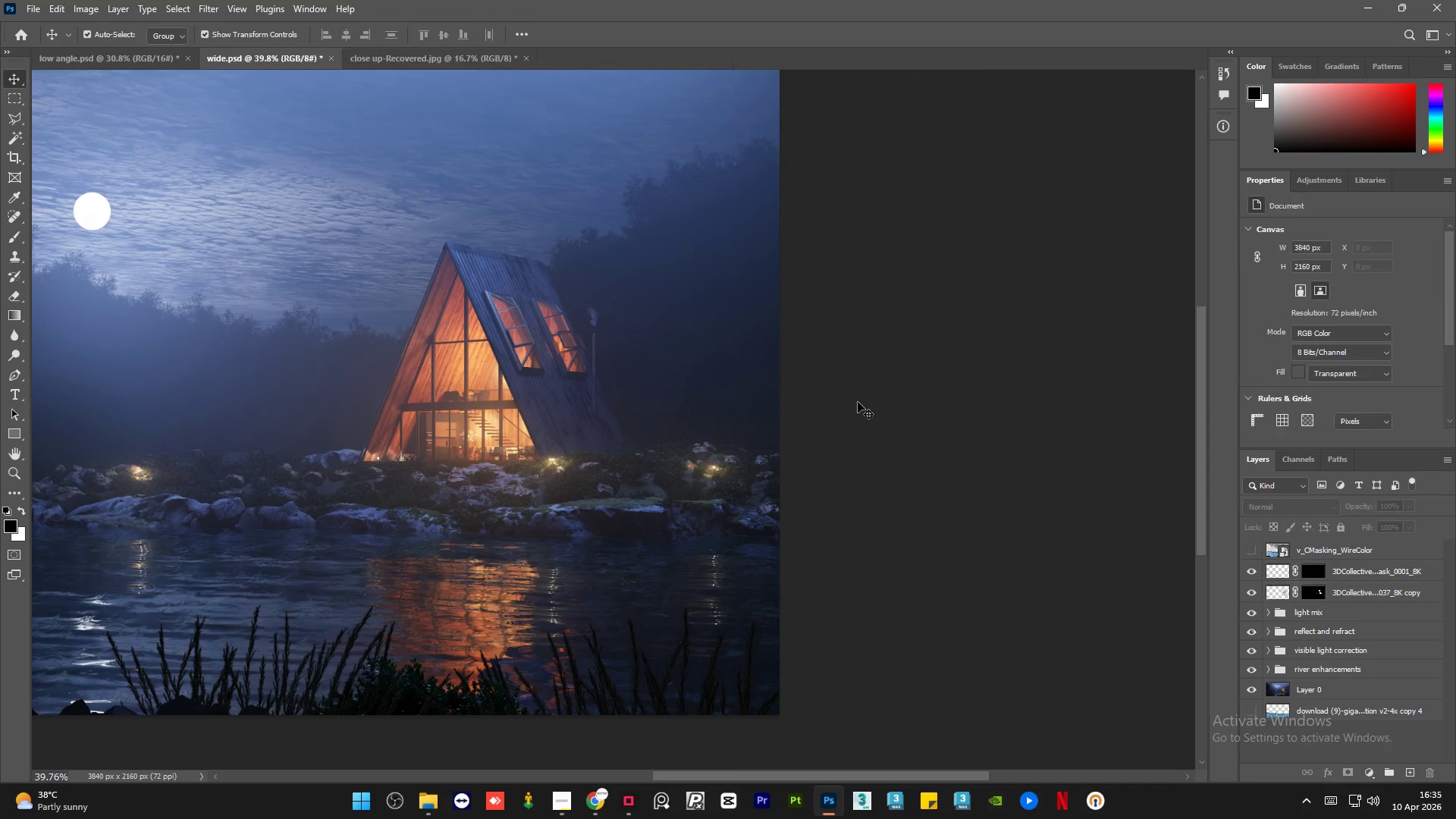 
scroll: coordinate [858, 402], scroll_direction: up, amount: 6.0
 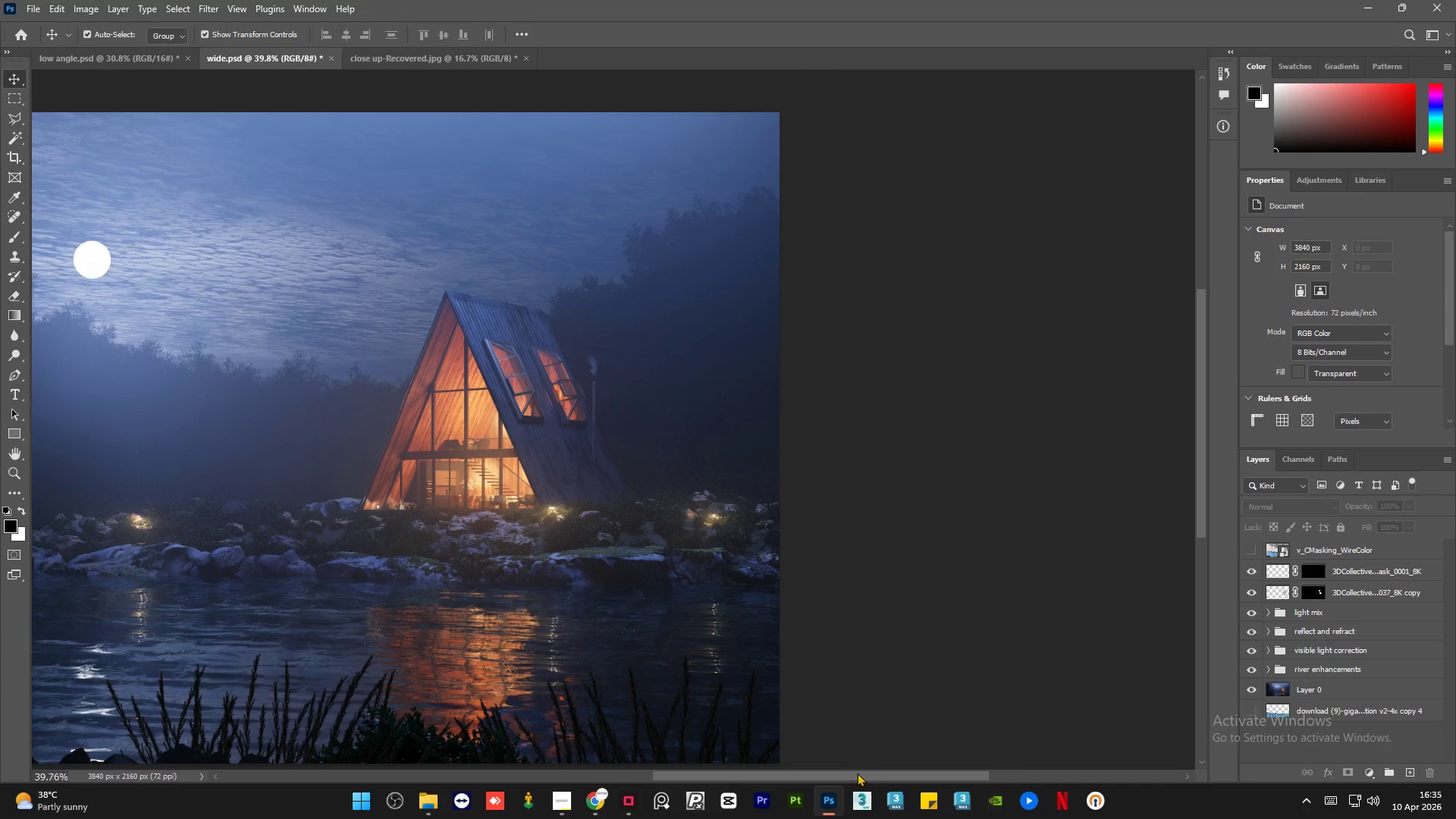 
left_click_drag(start_coordinate=[857, 774], to_coordinate=[756, 761])
 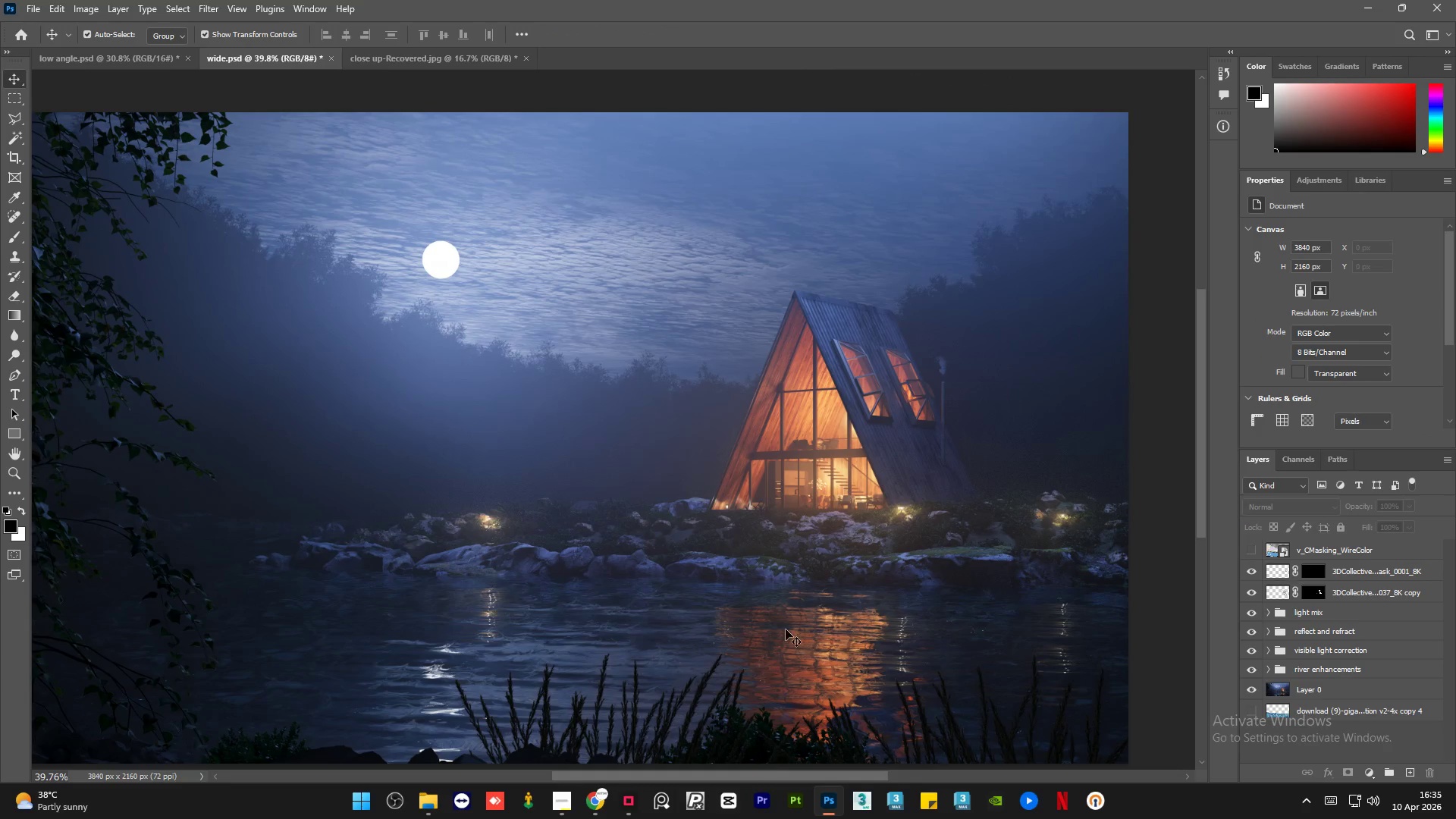 
hold_key(key=AltLeft, duration=0.45)
scroll: coordinate [808, 467], scroll_direction: down, amount: 2.0
 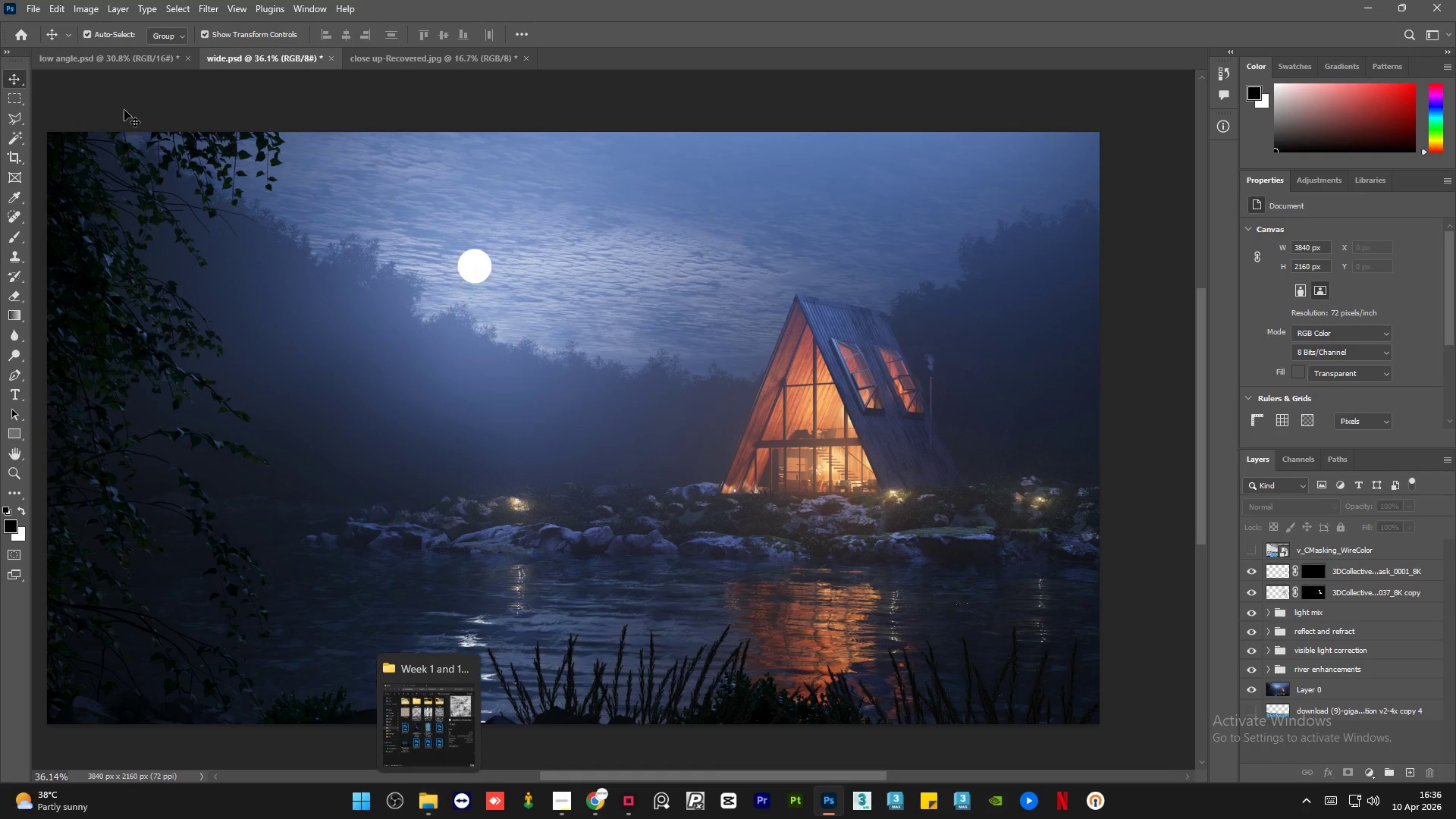 
left_click([115, 55])
 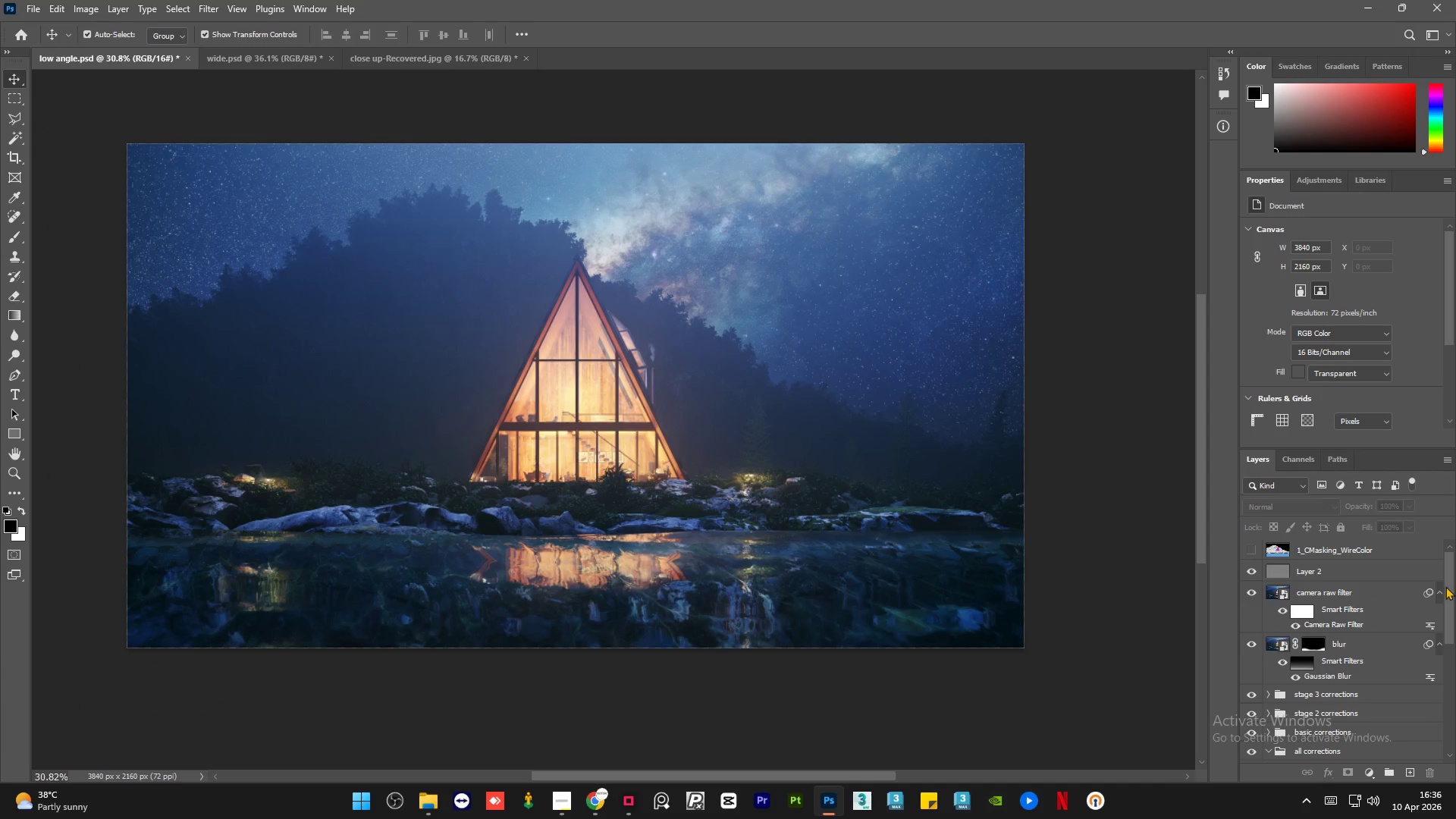 
left_click_drag(start_coordinate=[1452, 587], to_coordinate=[1455, 685])
 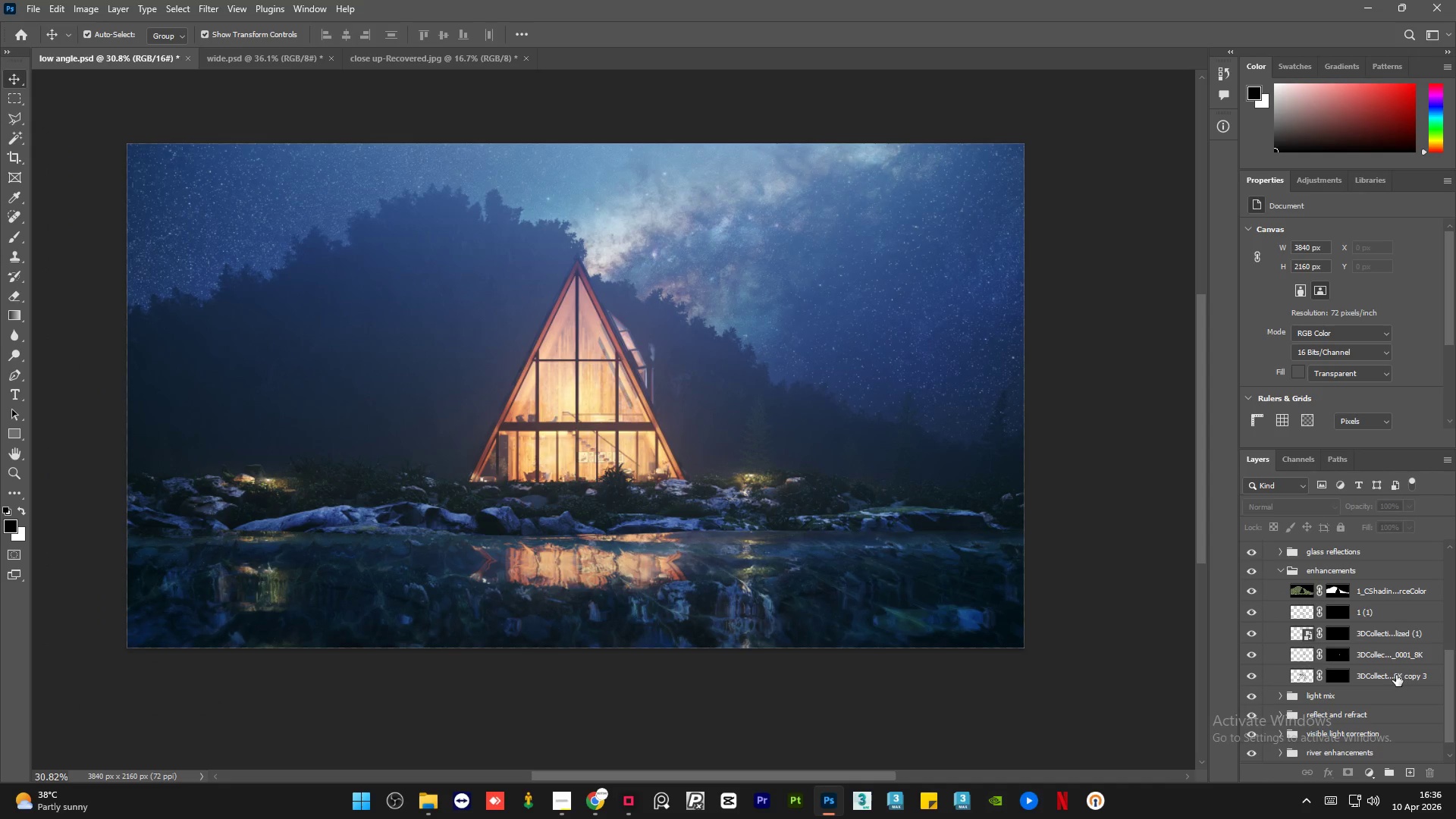 
left_click([1396, 675])
 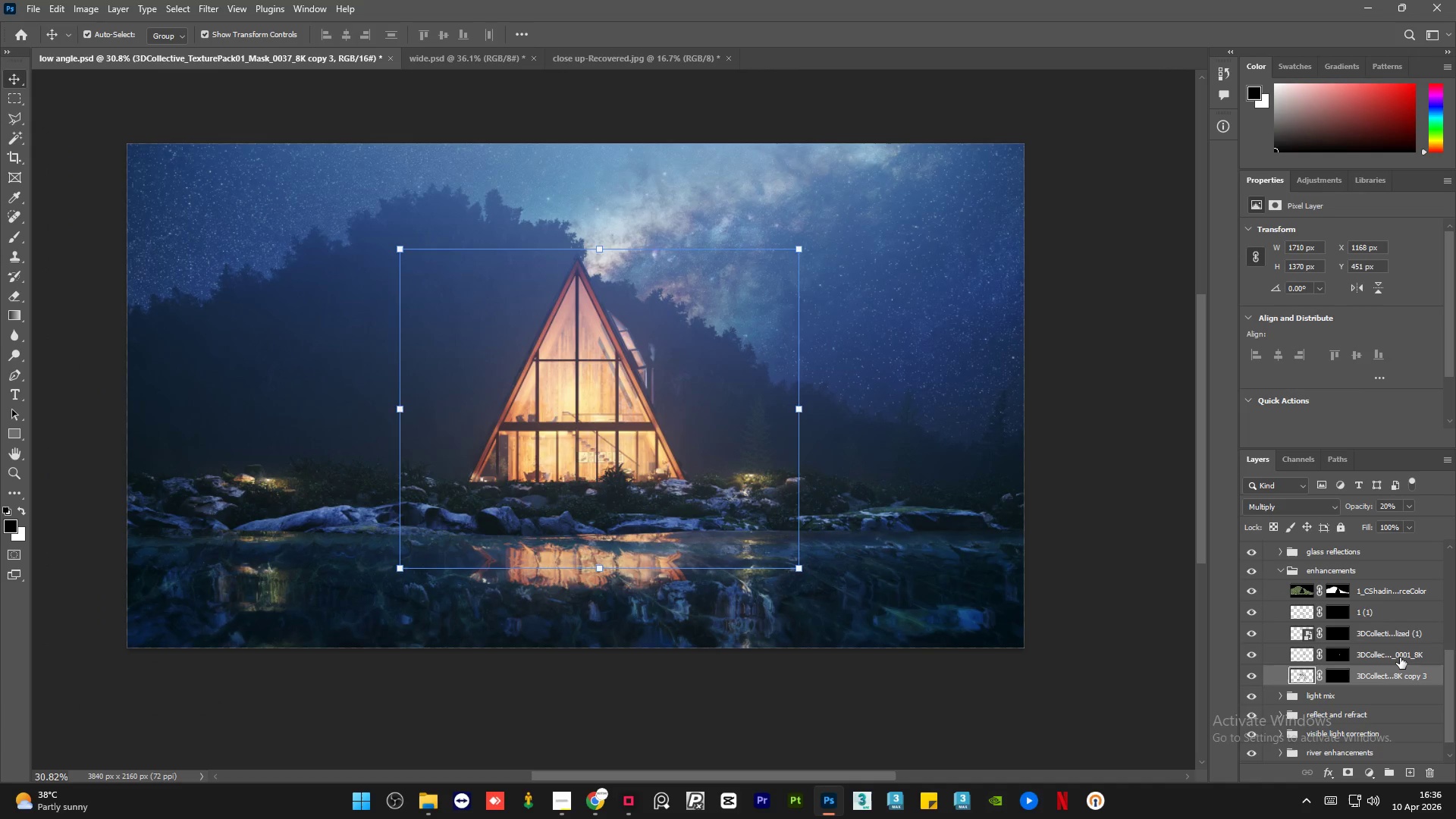 
left_click([1400, 657])
 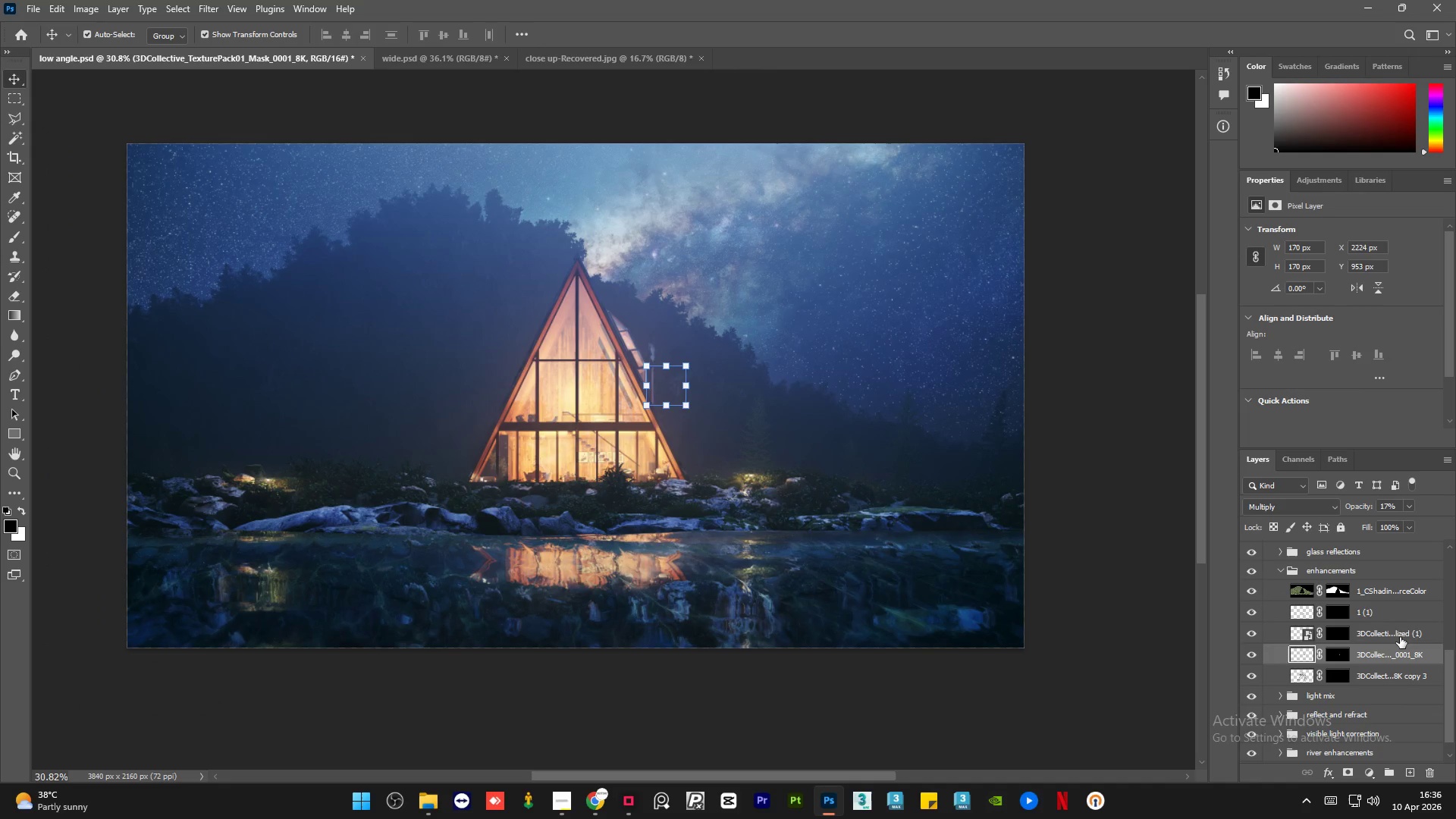 
left_click([1400, 635])
 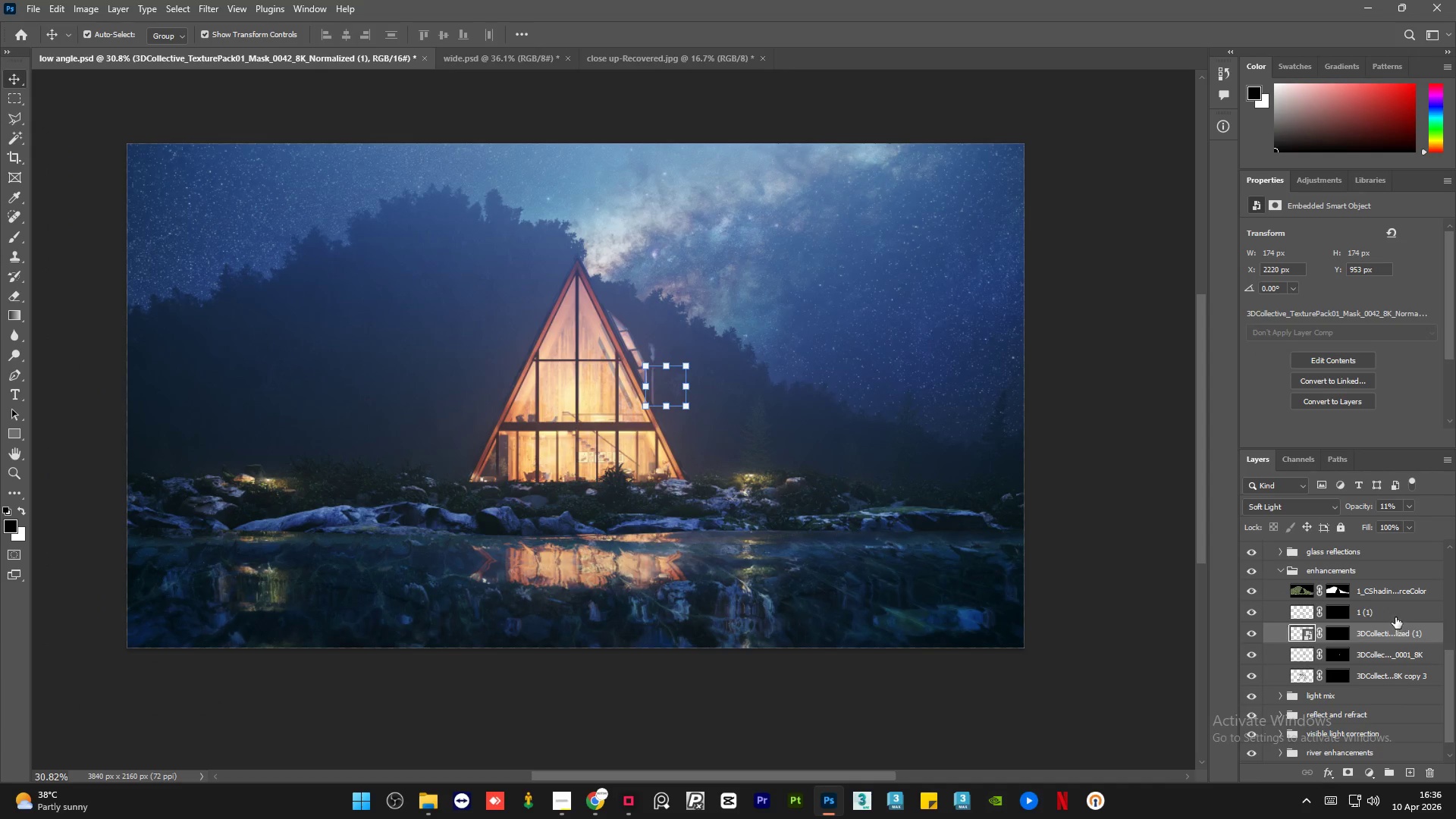 
left_click([1395, 617])
 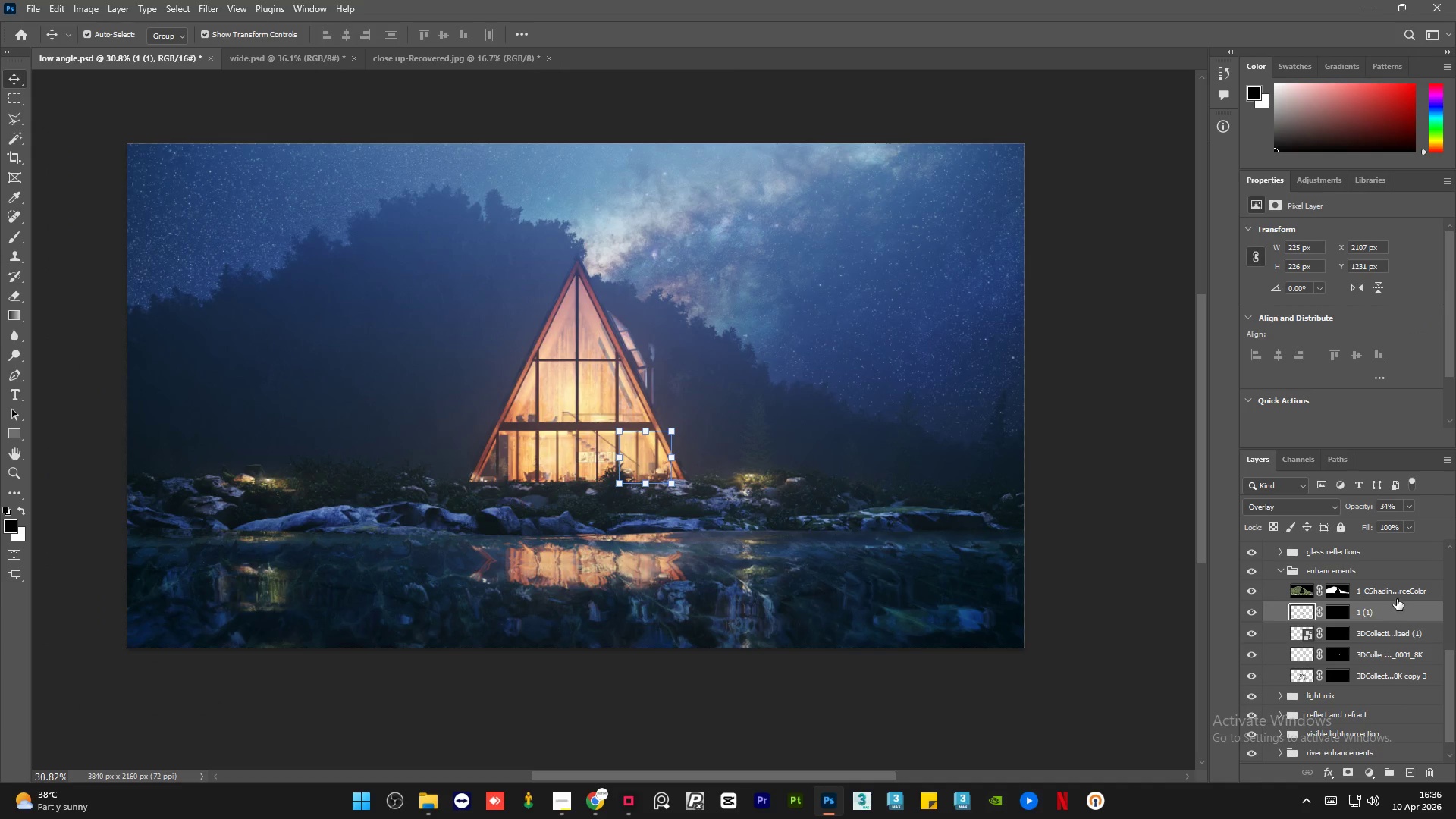 
left_click([1398, 589])
 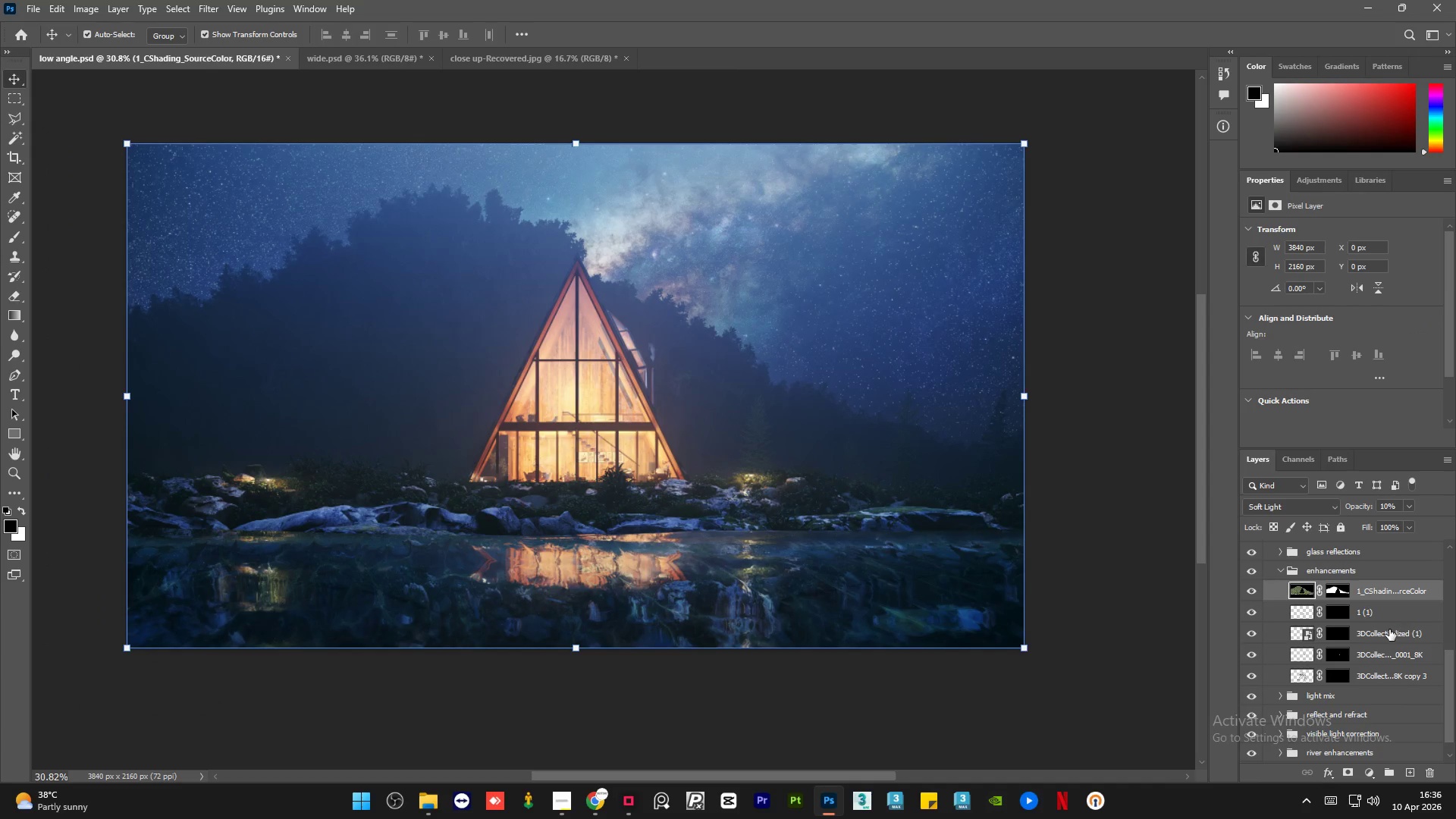 
left_click([1389, 629])
 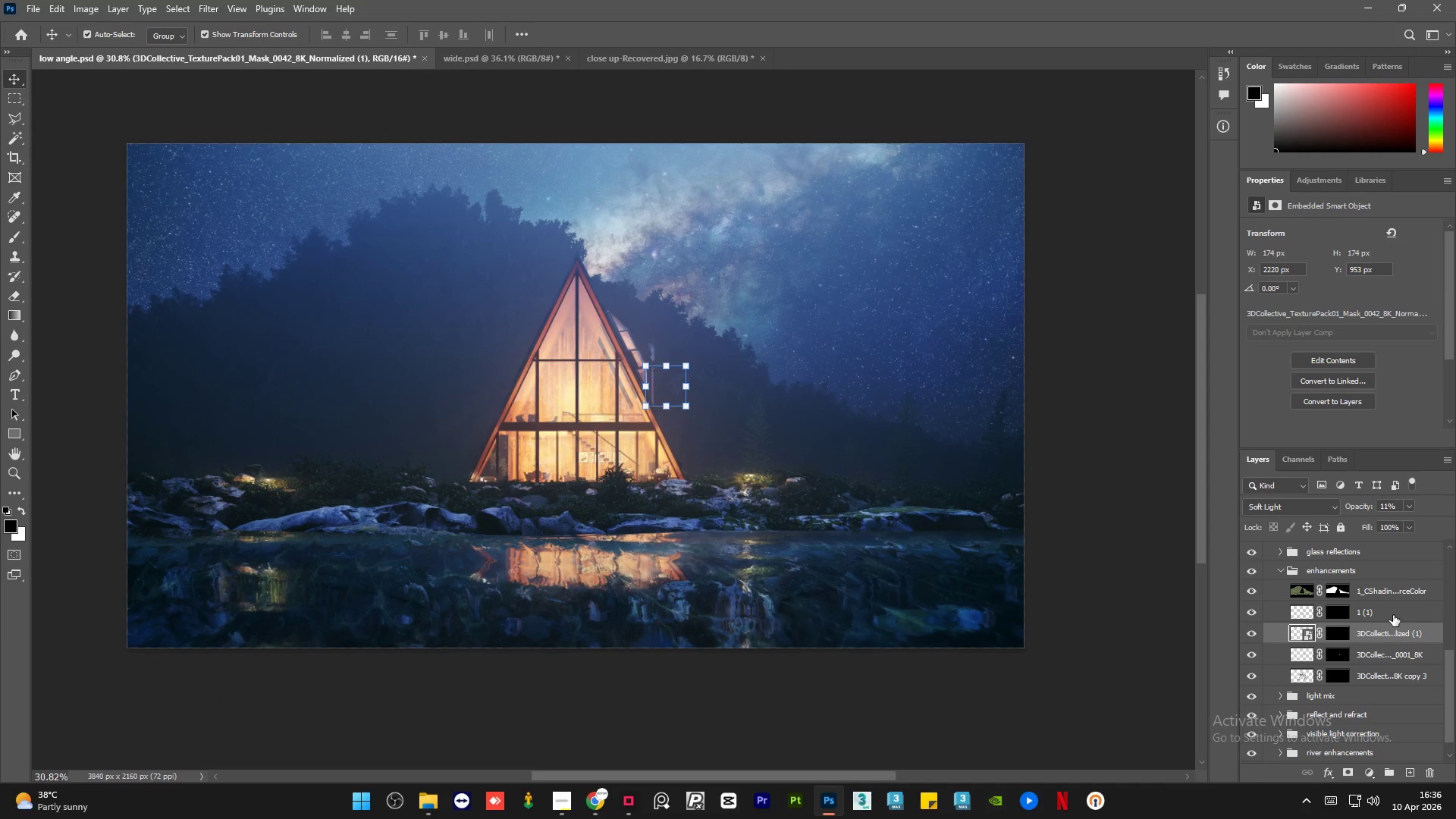 
left_click([1393, 615])
 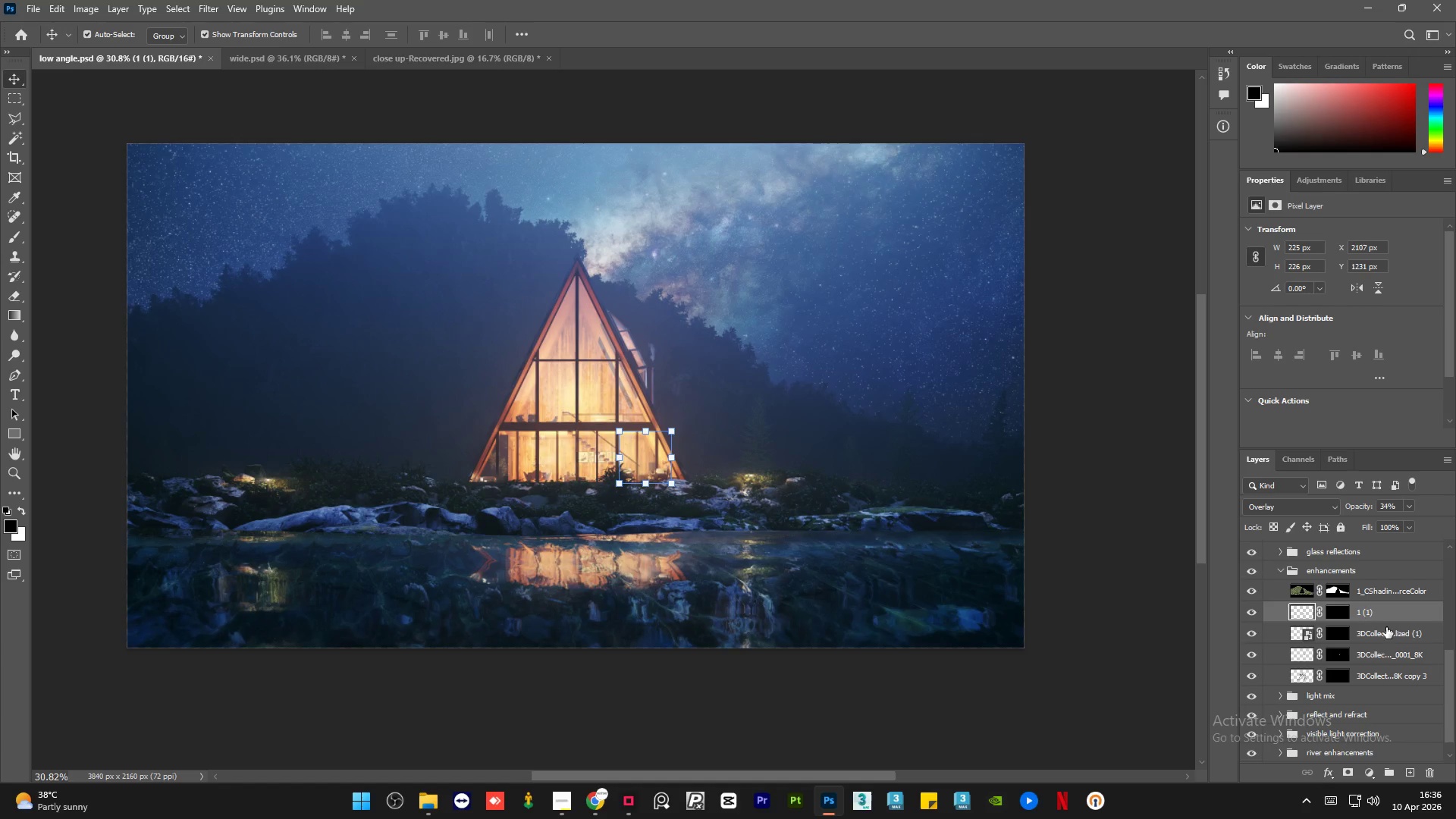 
left_click([1385, 629])
 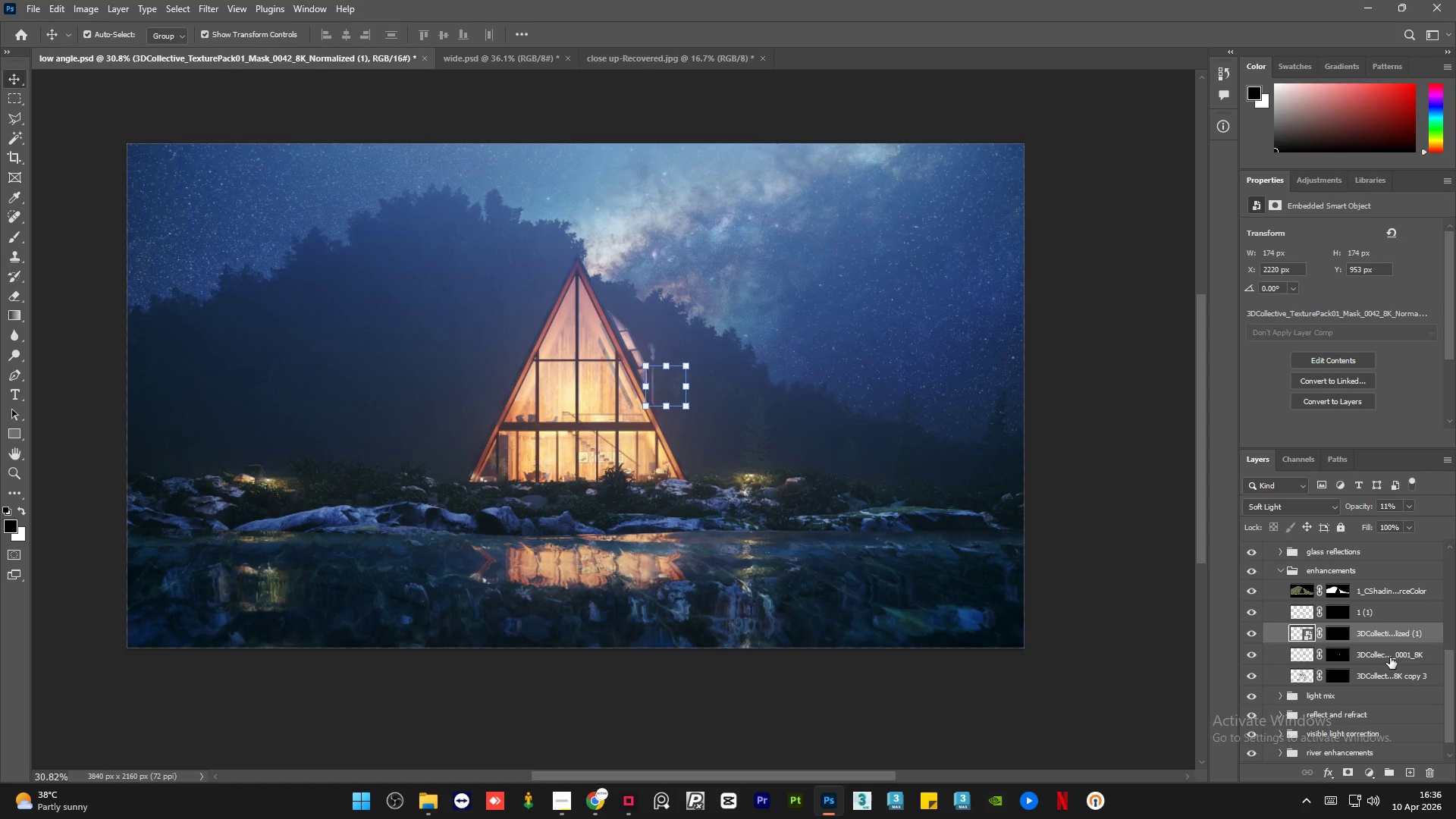 
left_click([1390, 657])
 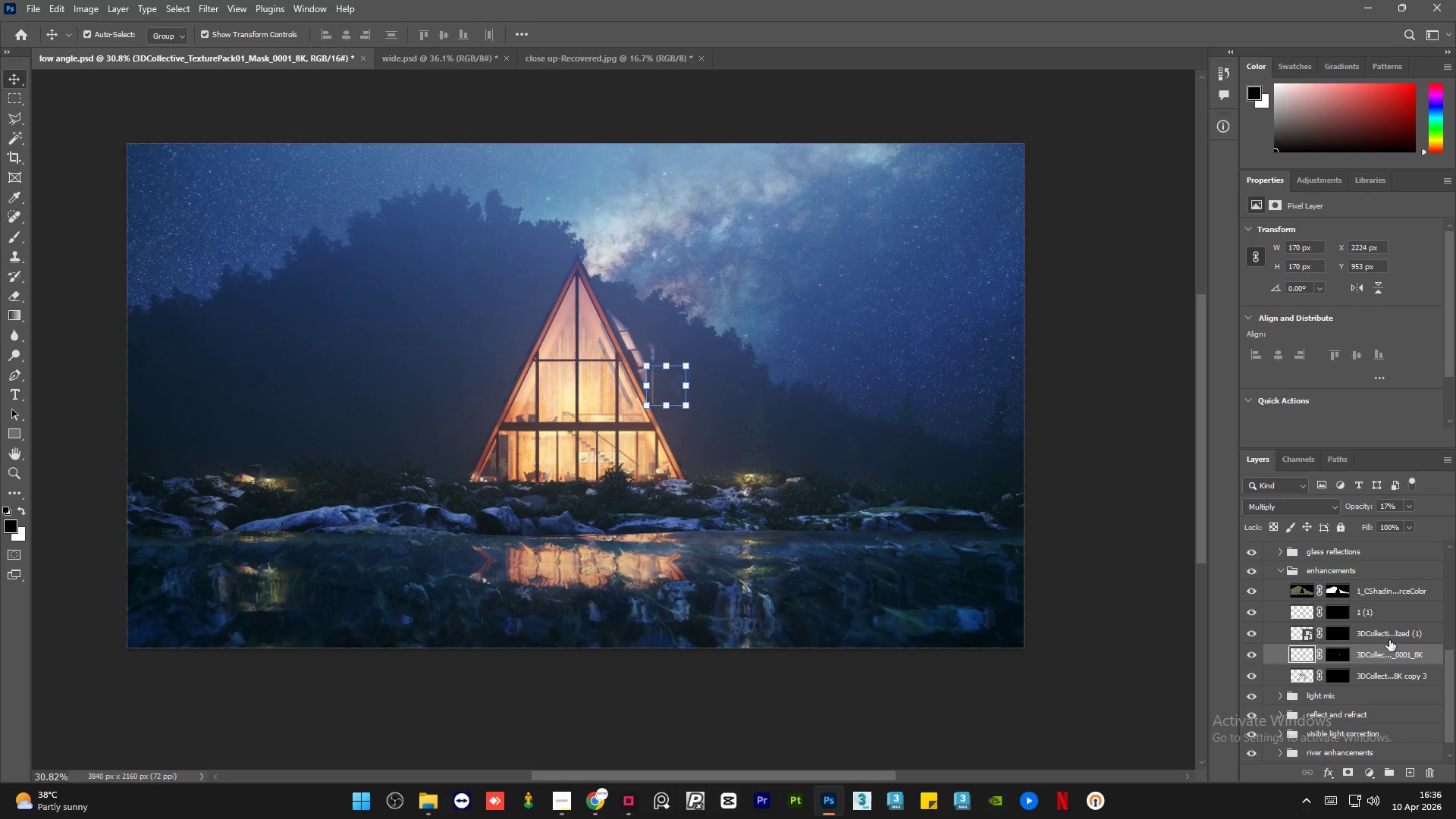 
left_click([1389, 640])
 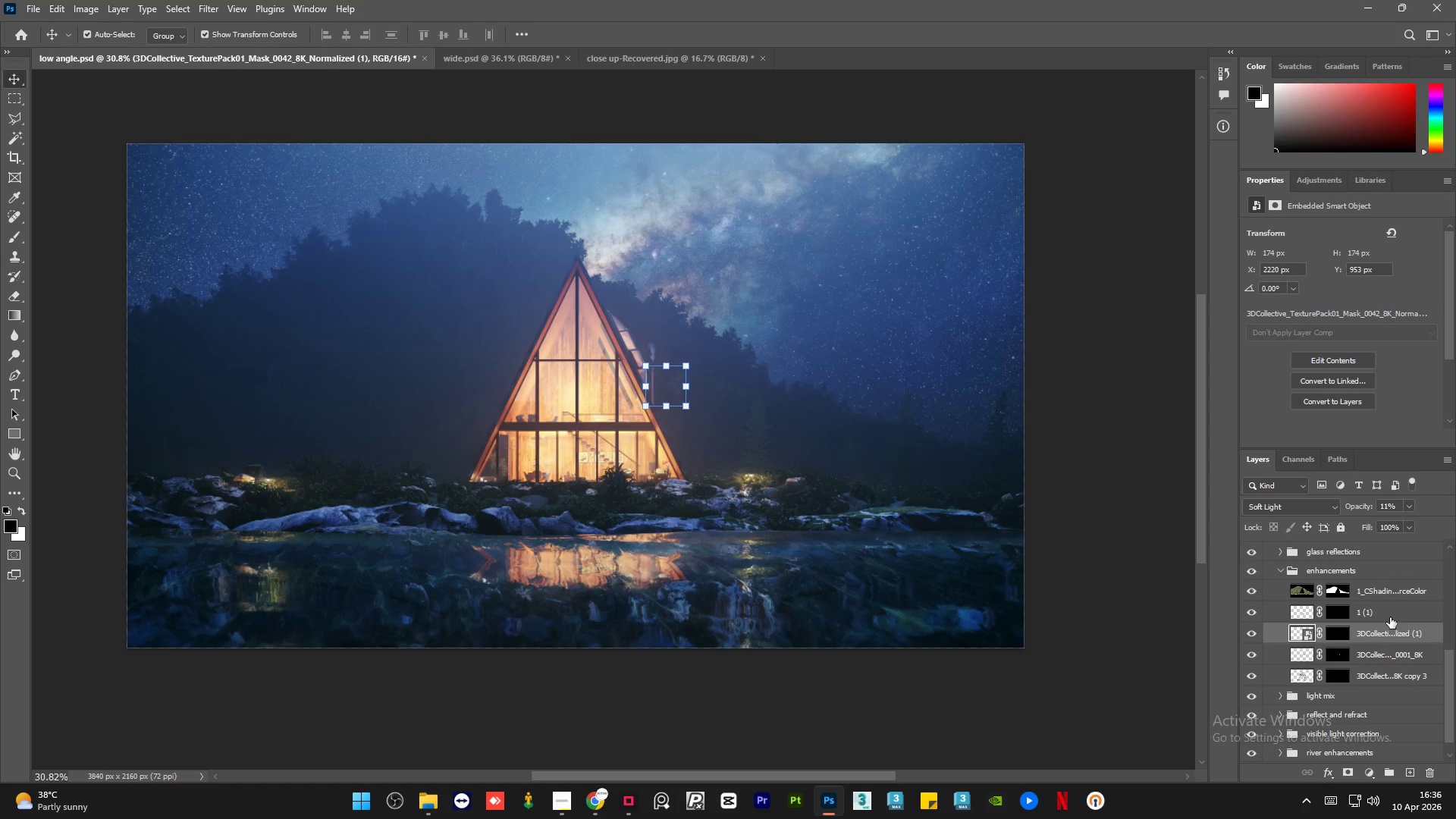 
left_click([1390, 617])
 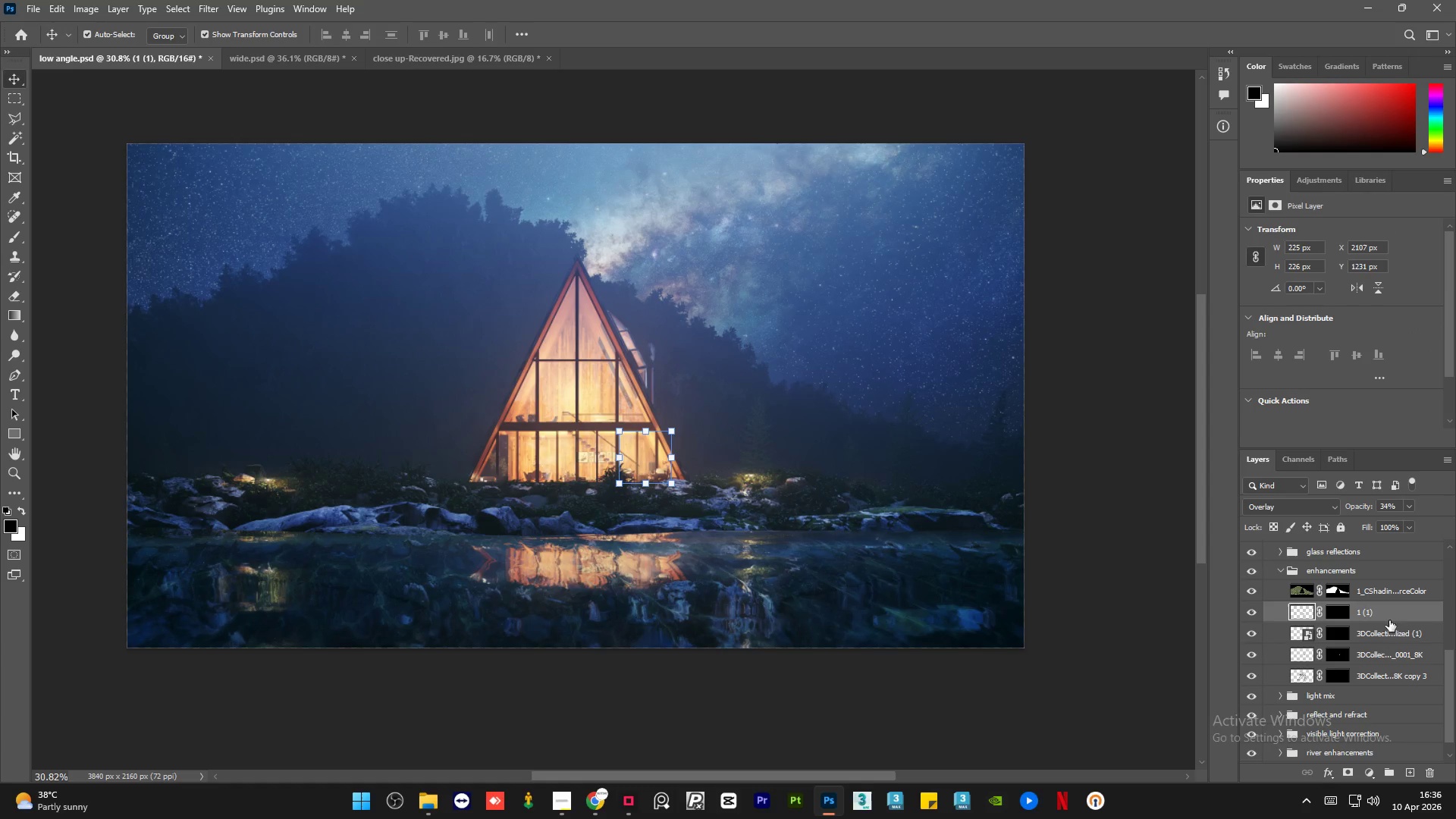 
left_click([1380, 641])
 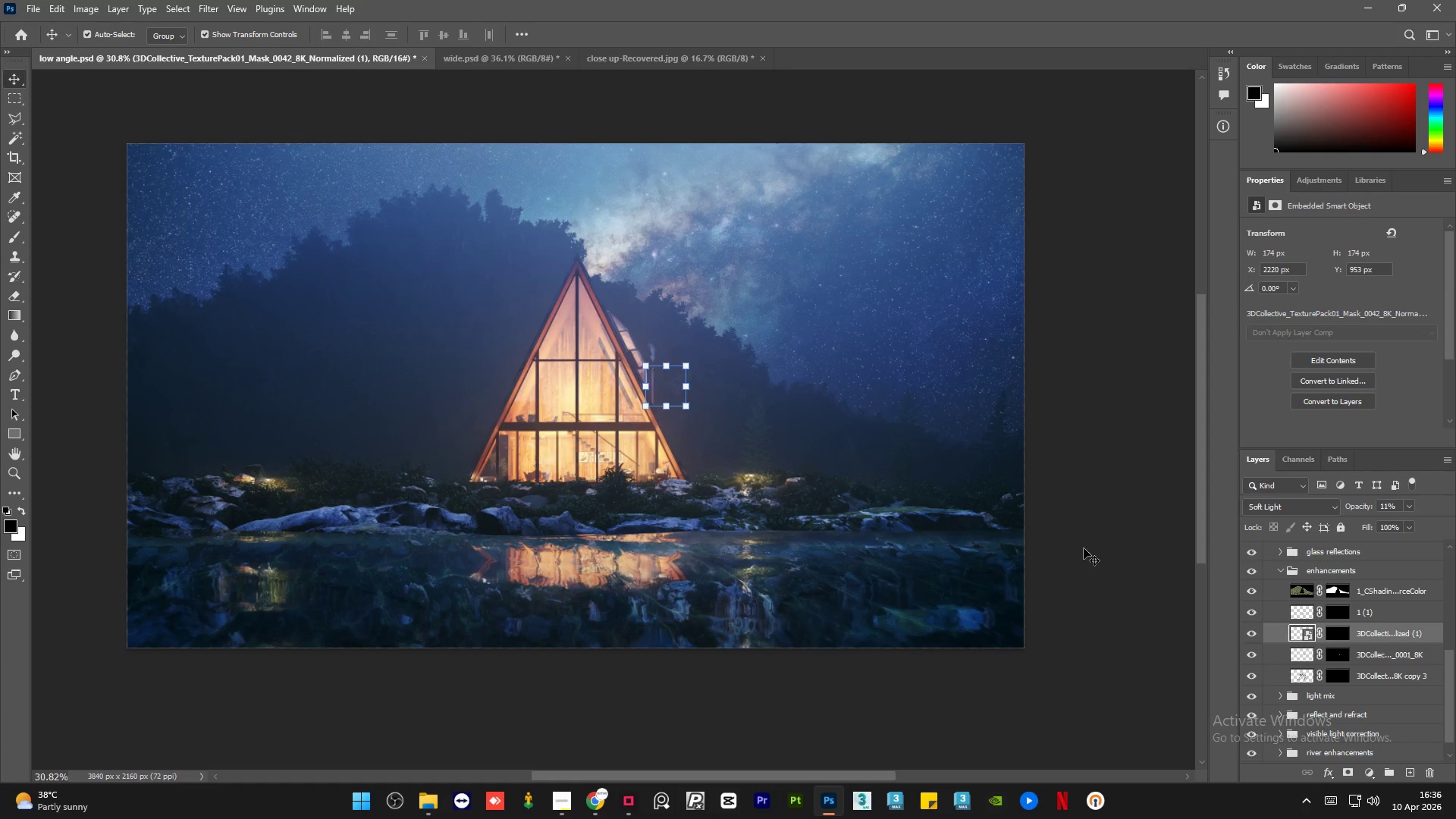 
left_click([1084, 548])
 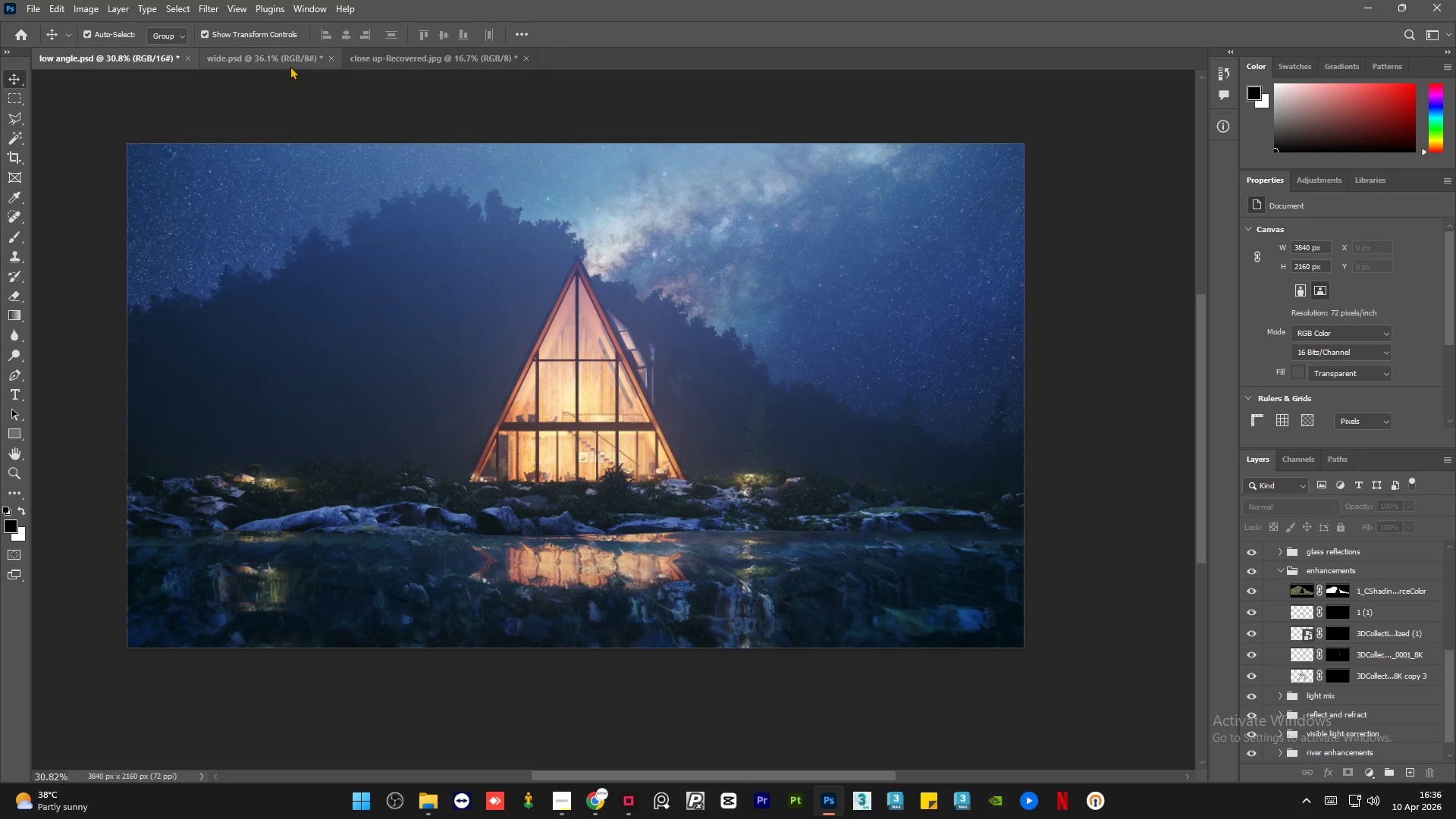 
left_click([256, 58])
 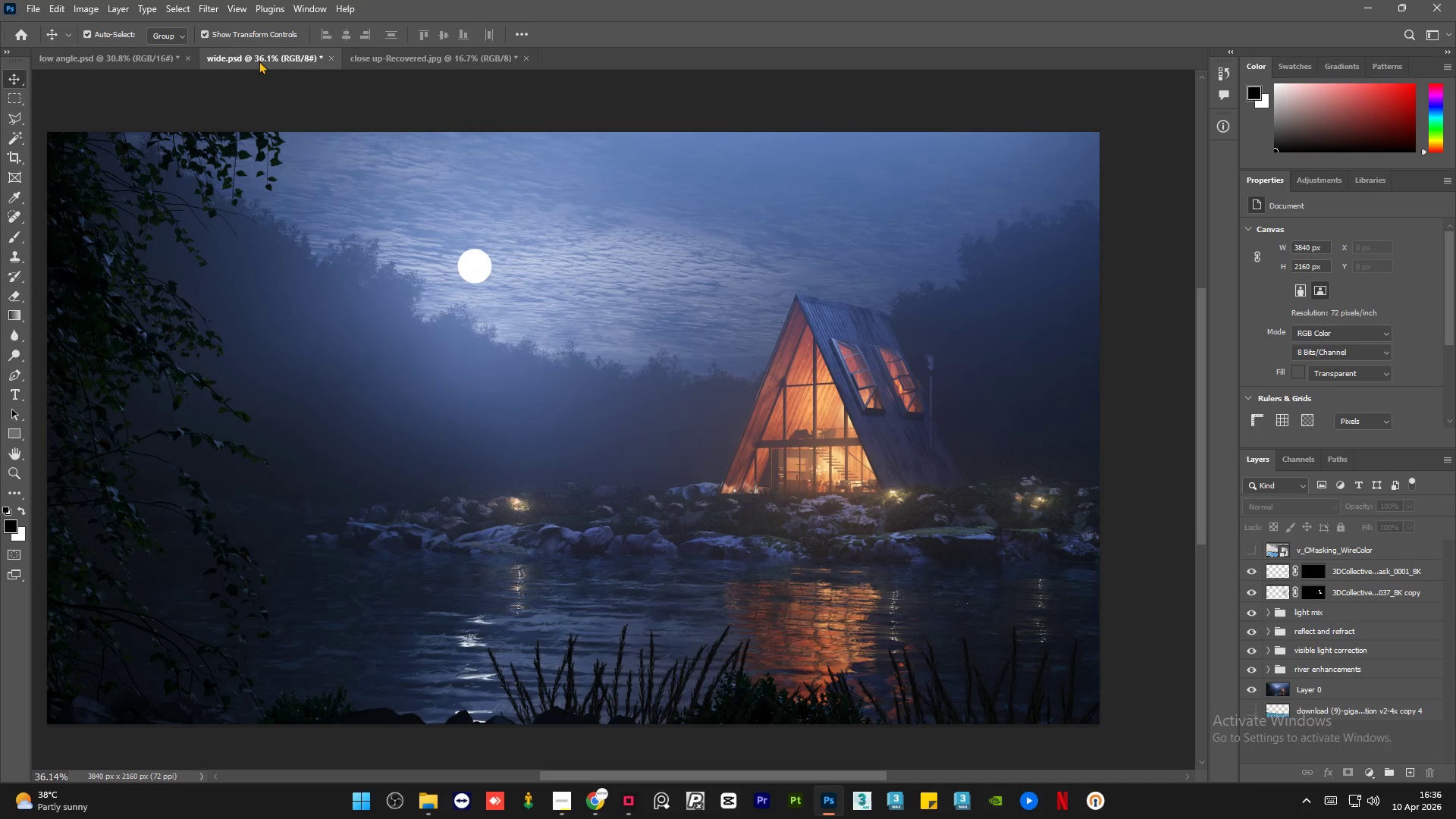 
hold_key(key=AltLeft, duration=1.5)
 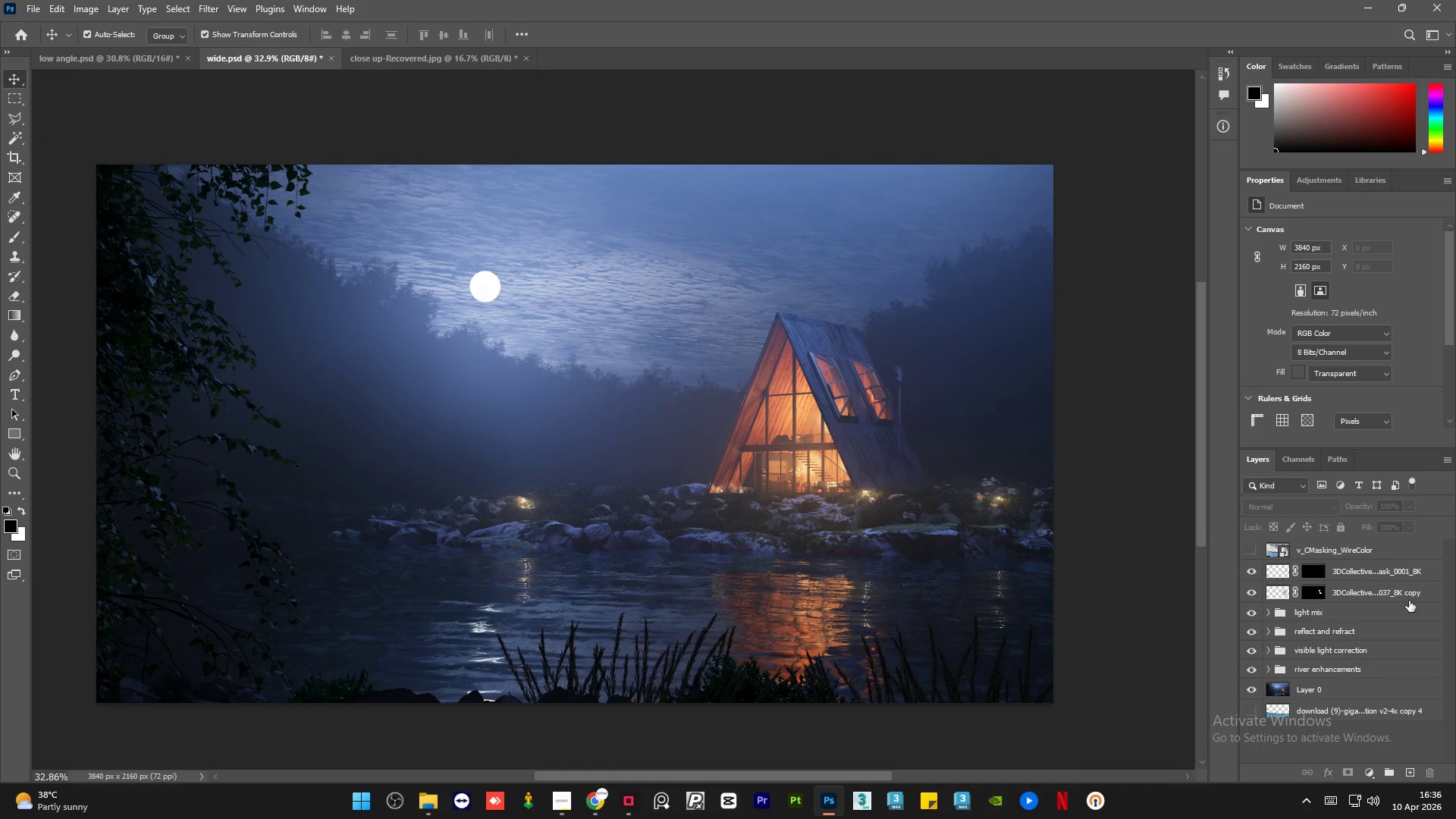 
hold_key(key=AltLeft, duration=0.38)
 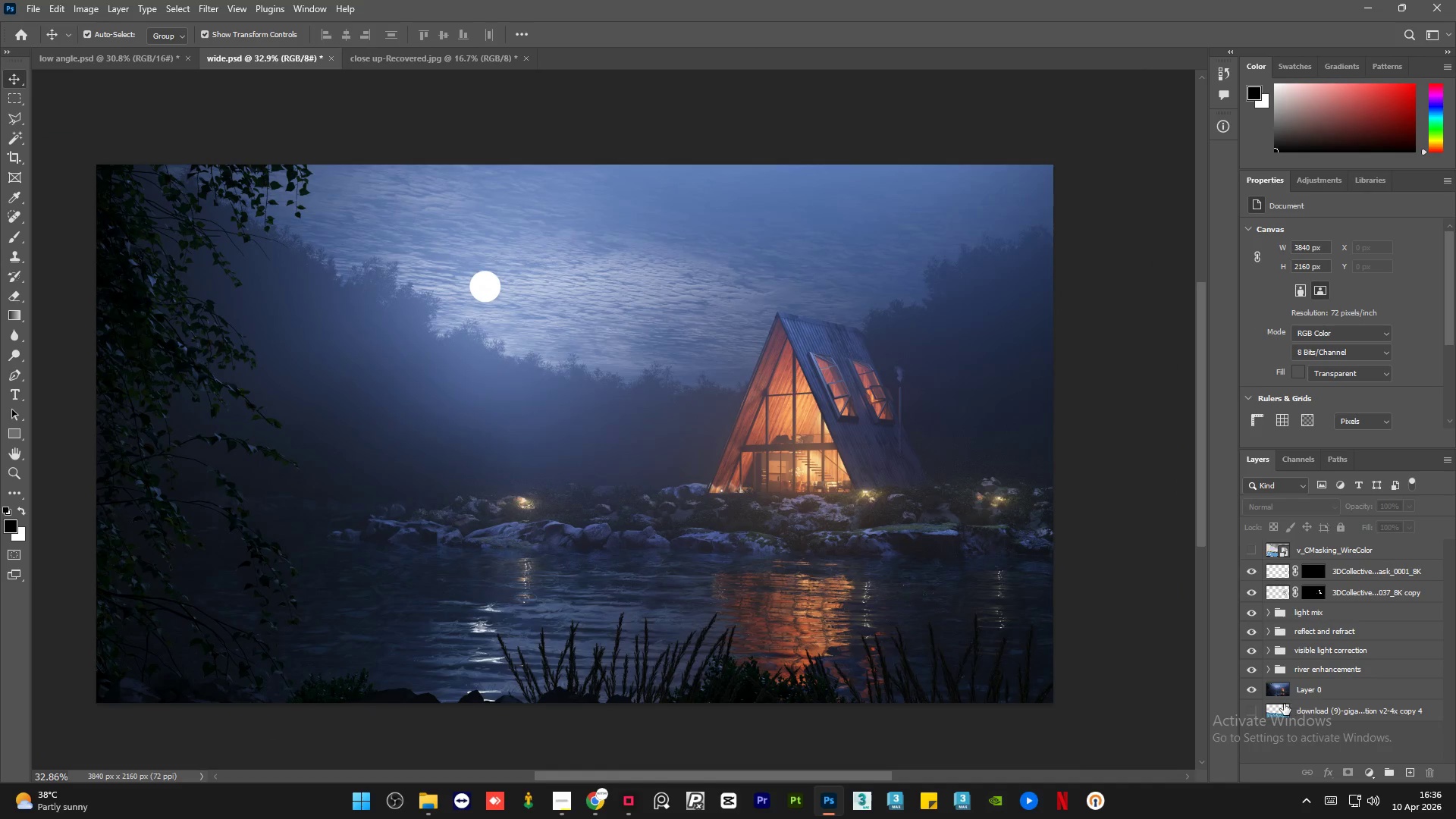 
scroll: coordinate [988, 428], scroll_direction: down, amount: 1.0
 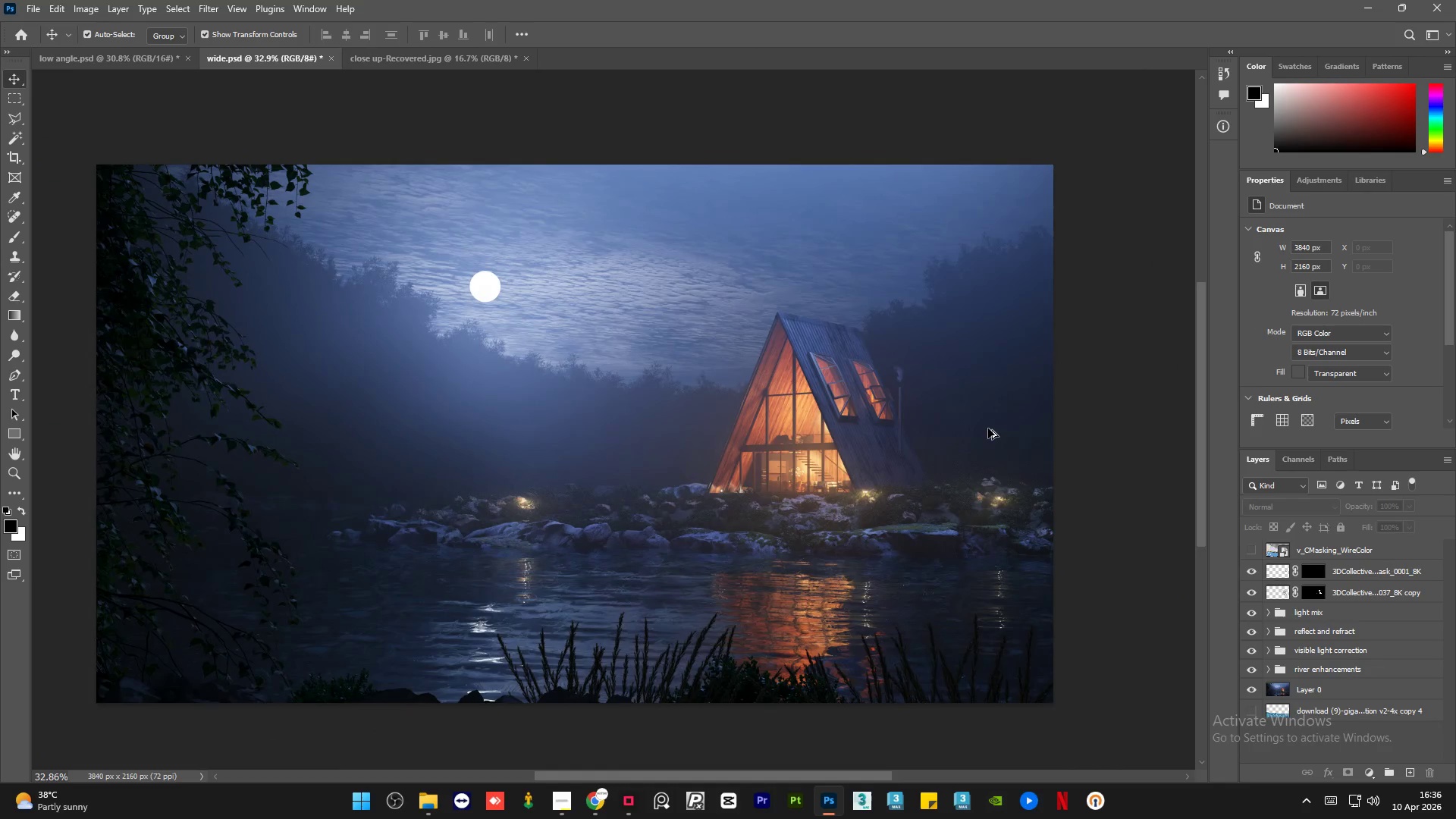 
hold_key(key=AltLeft, duration=1.5)
left_click([1250, 690])
 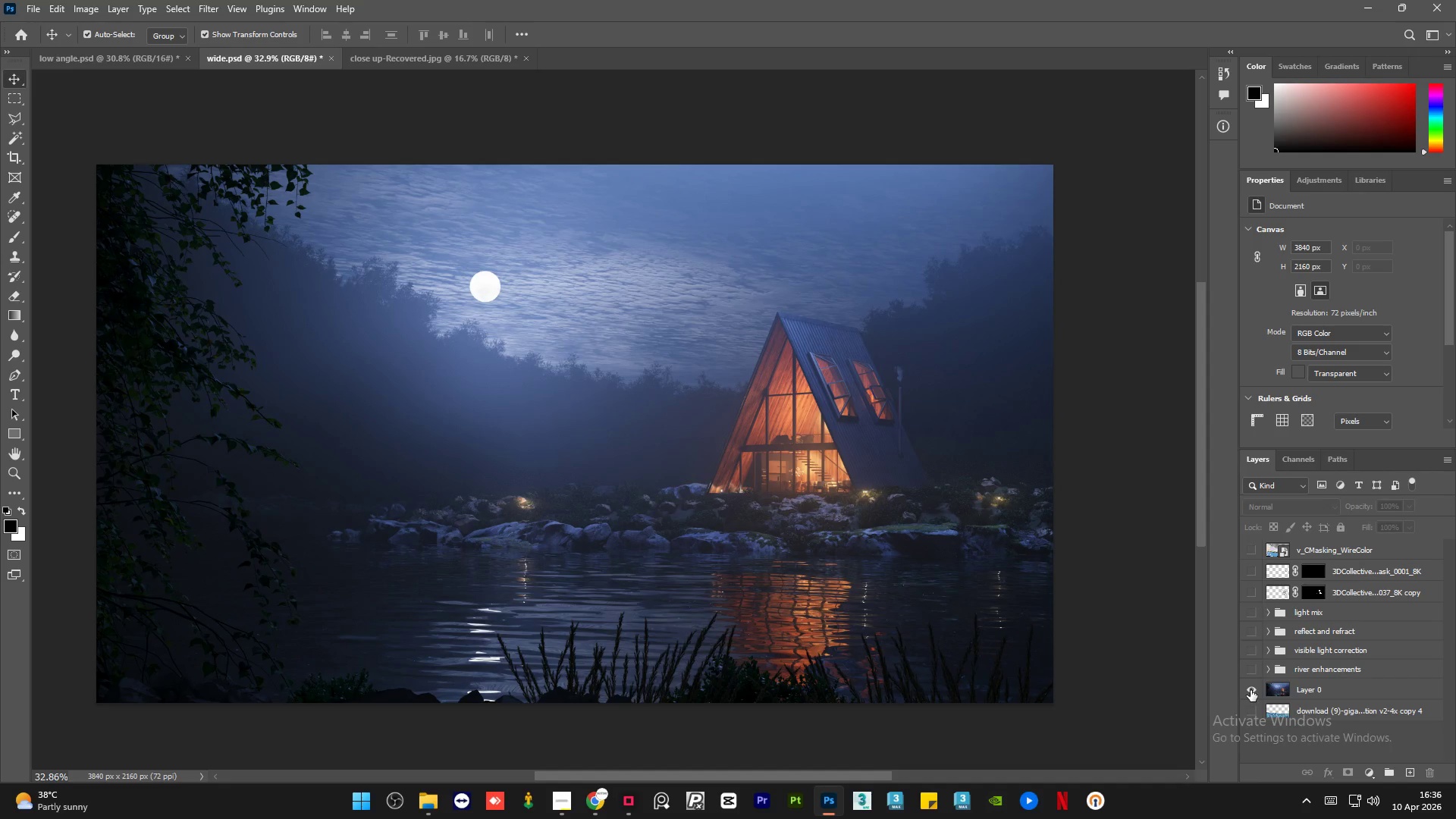 
left_click([1250, 690])
 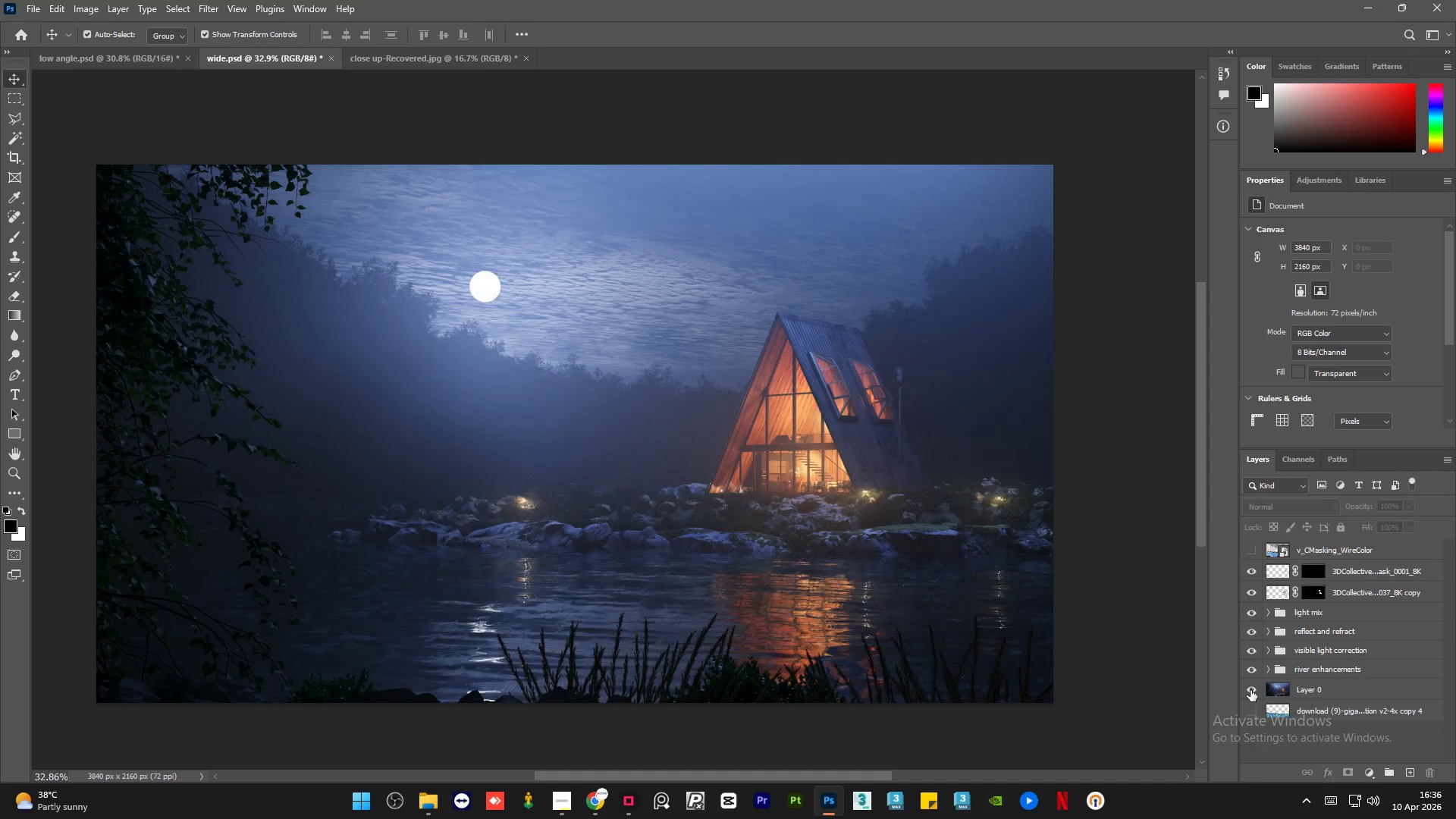 
hold_key(key=AltLeft, duration=1.5)
left_click([1250, 690])
 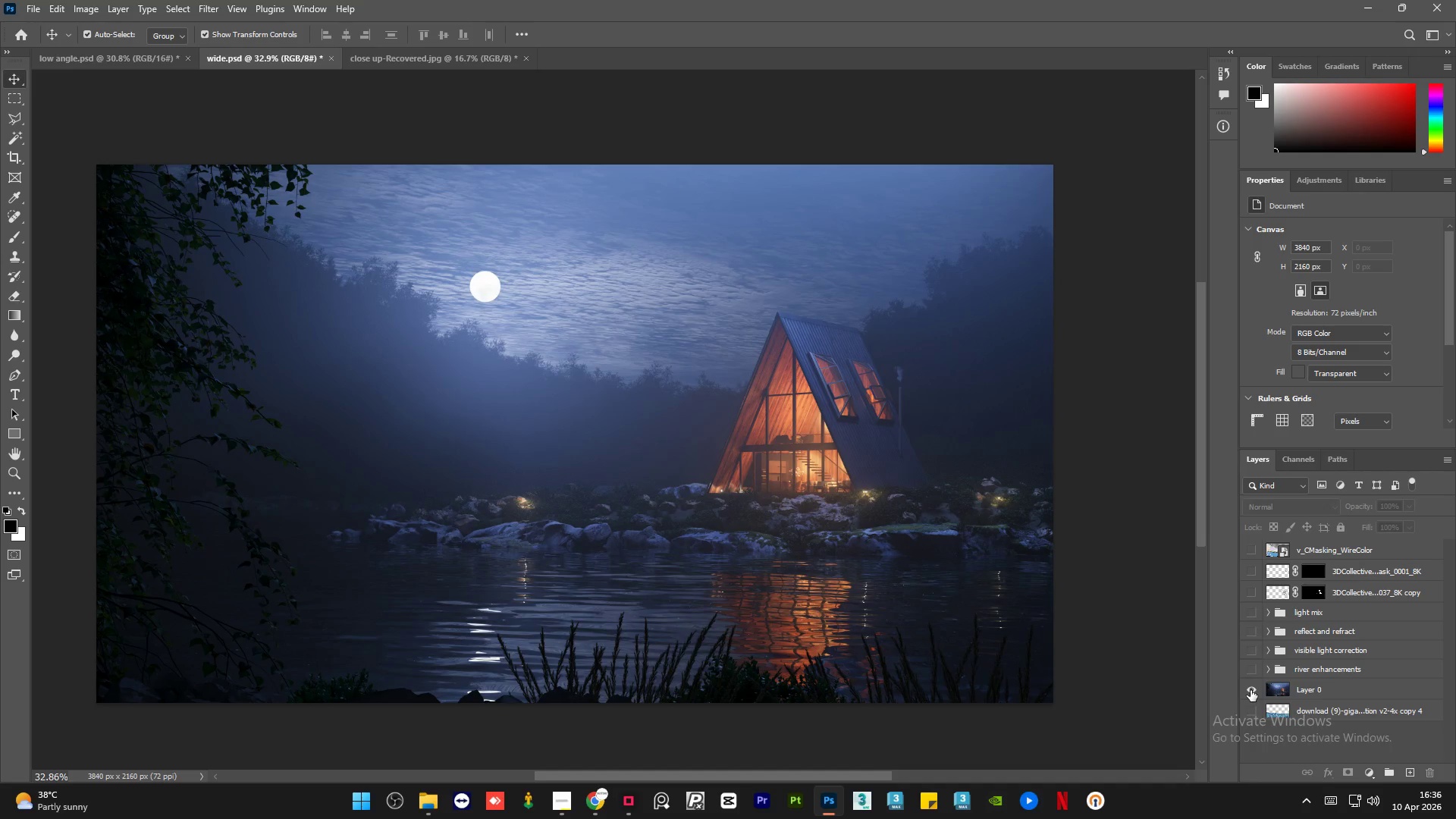 
left_click([1250, 690])
 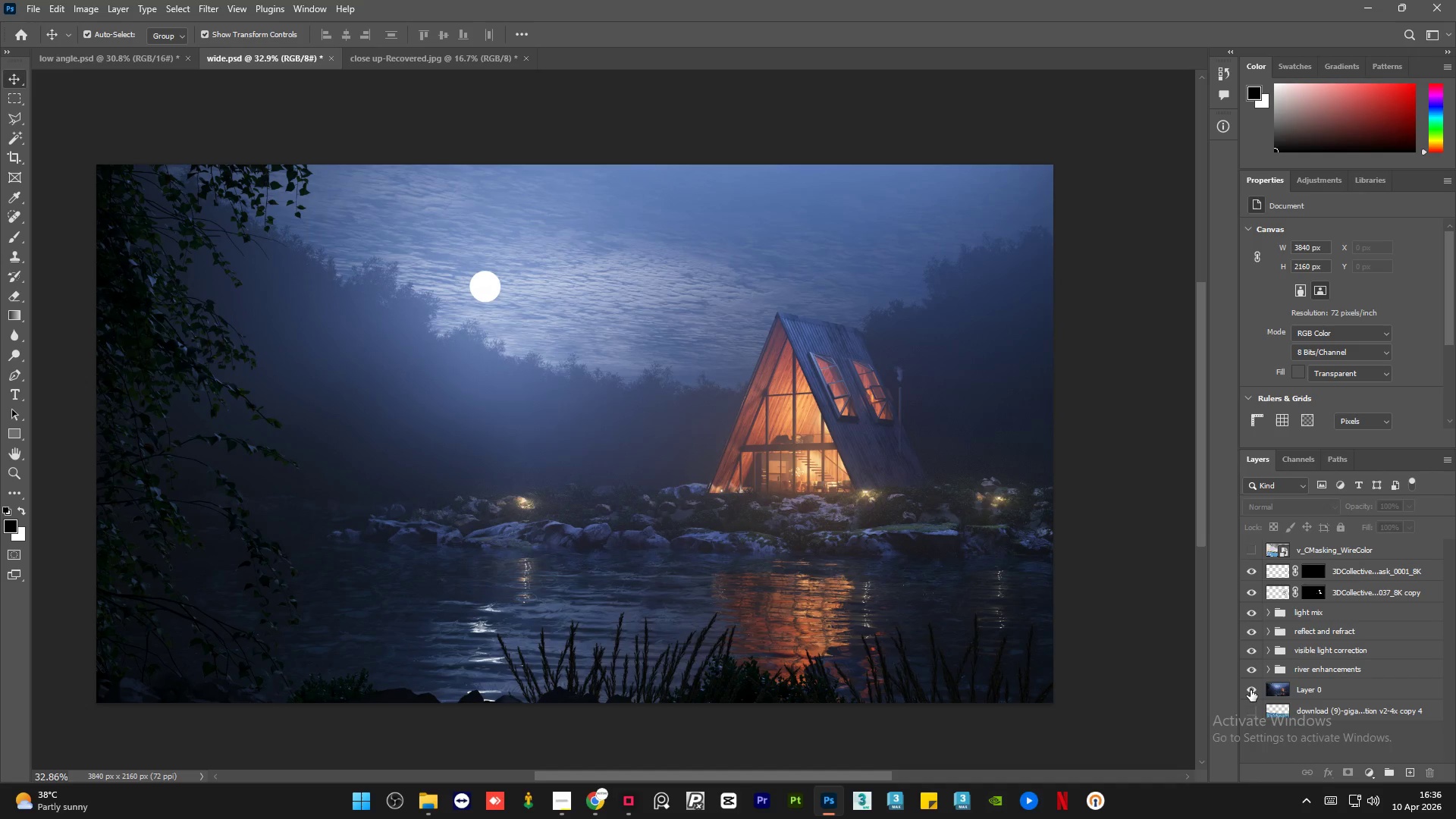 
hold_key(key=AltLeft, duration=1.5)
left_click([1250, 690])
 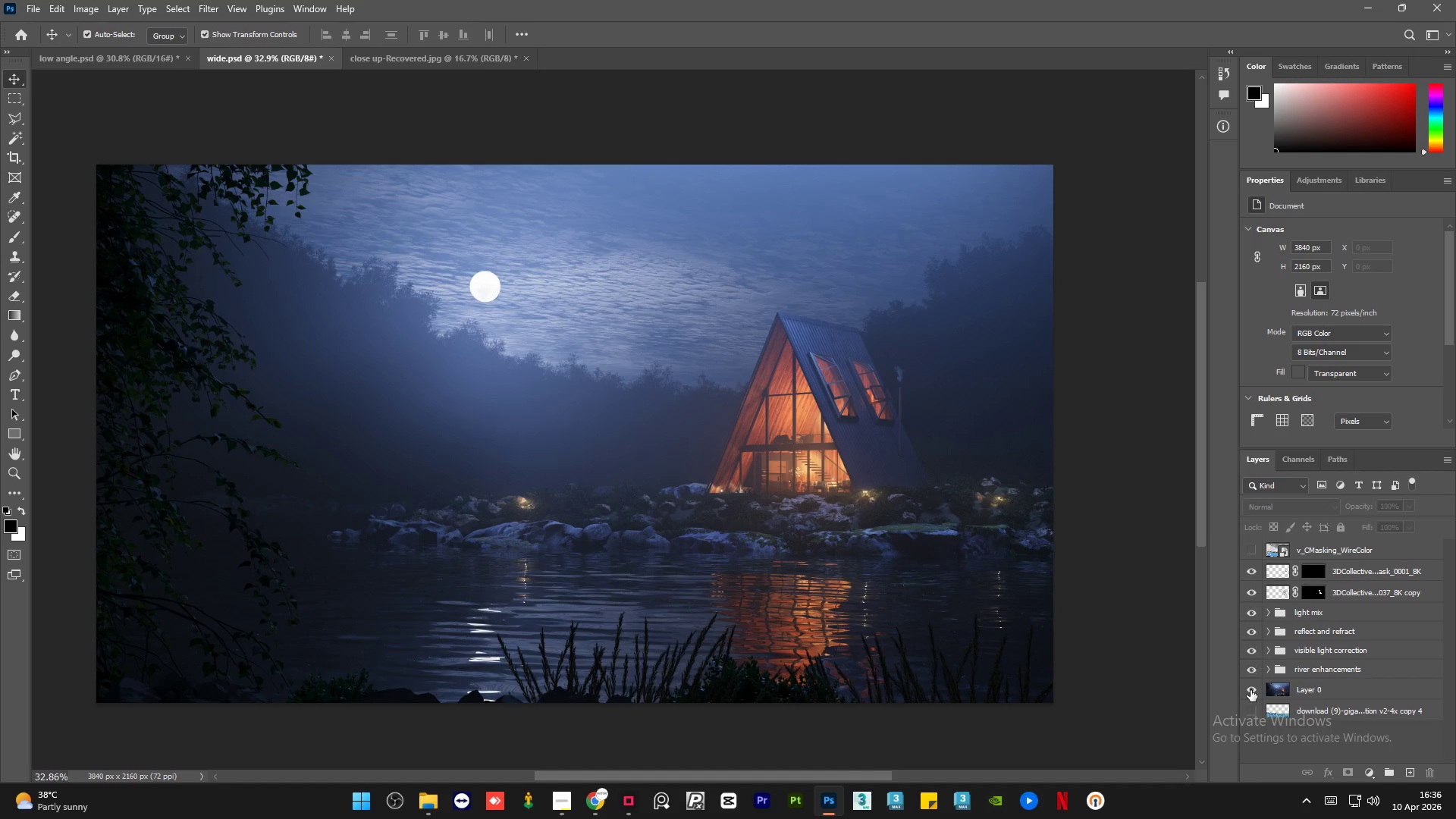 
double_click([1250, 690])
 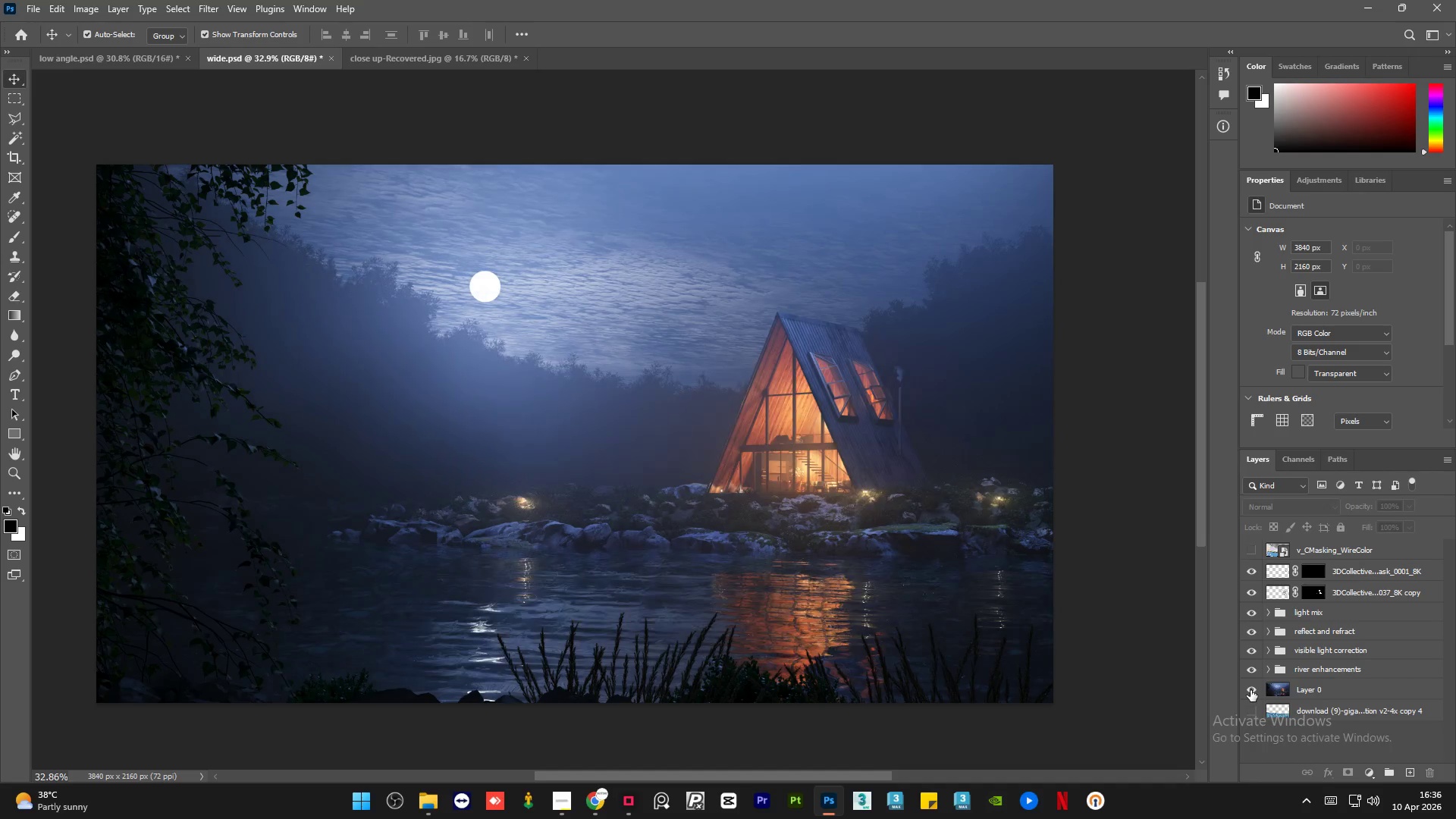 
hold_key(key=AltLeft, duration=1.51)
left_click([1250, 690])
 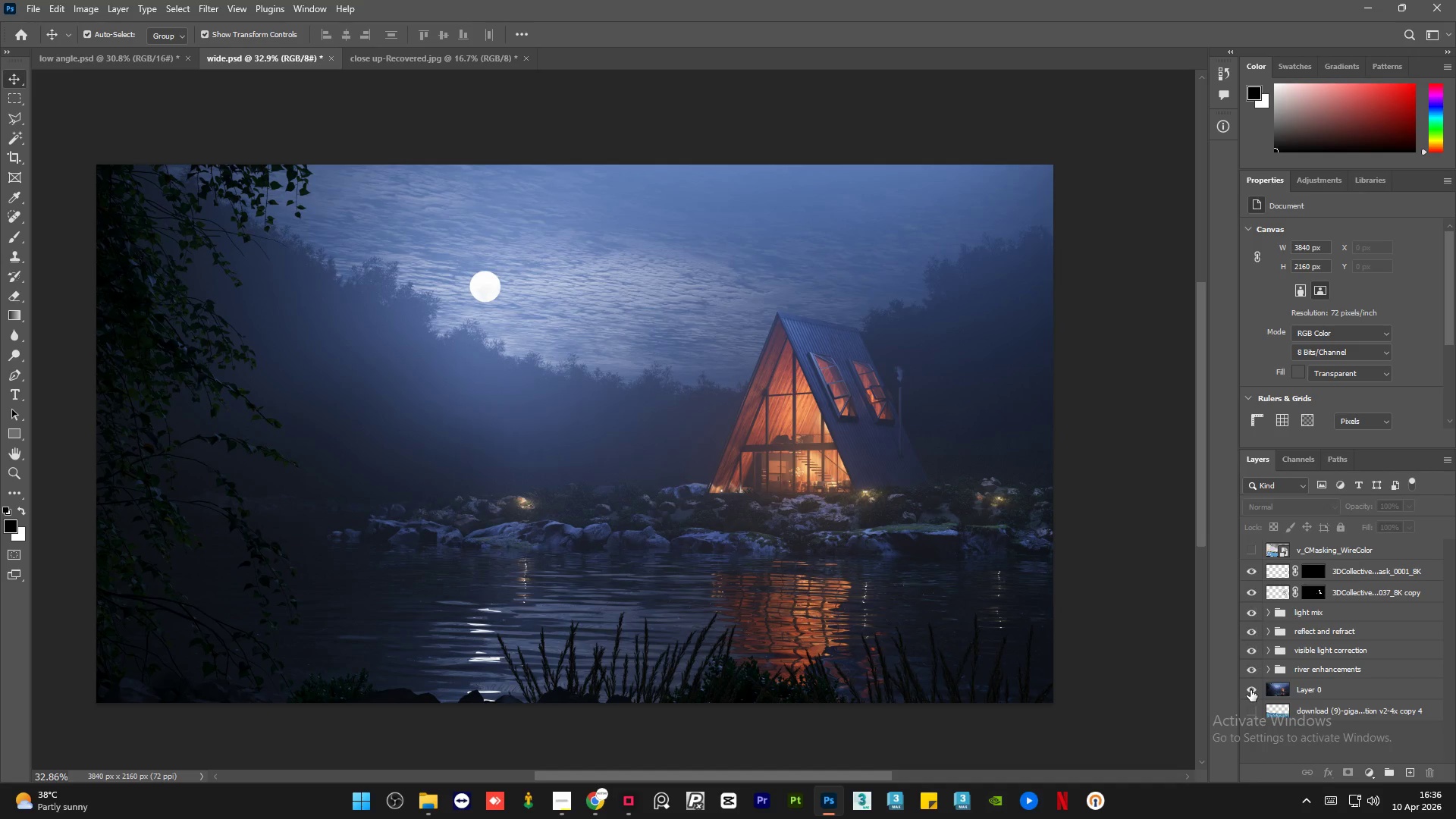 
left_click([1250, 690])
 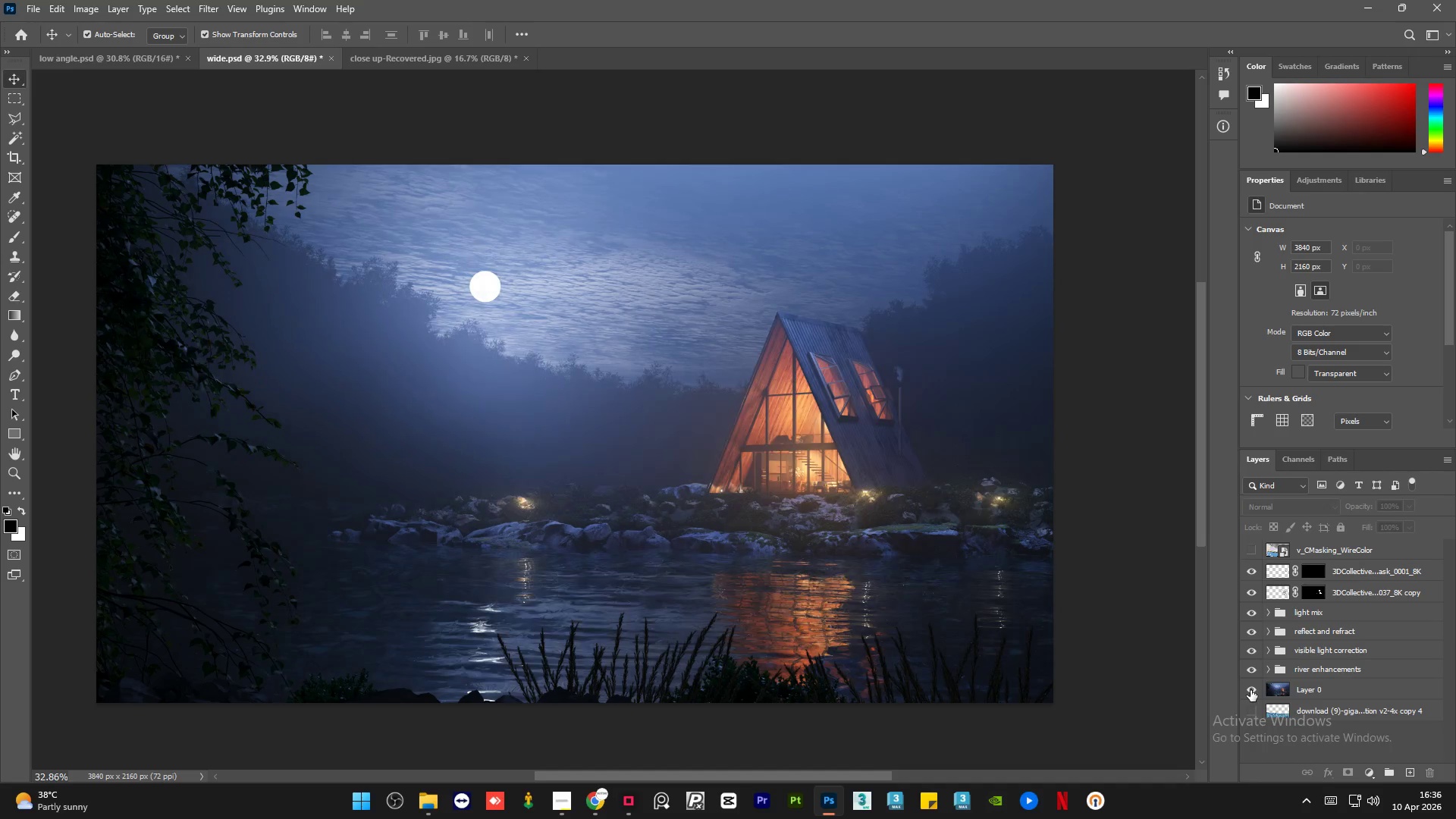 
key(Alt+AltLeft)
 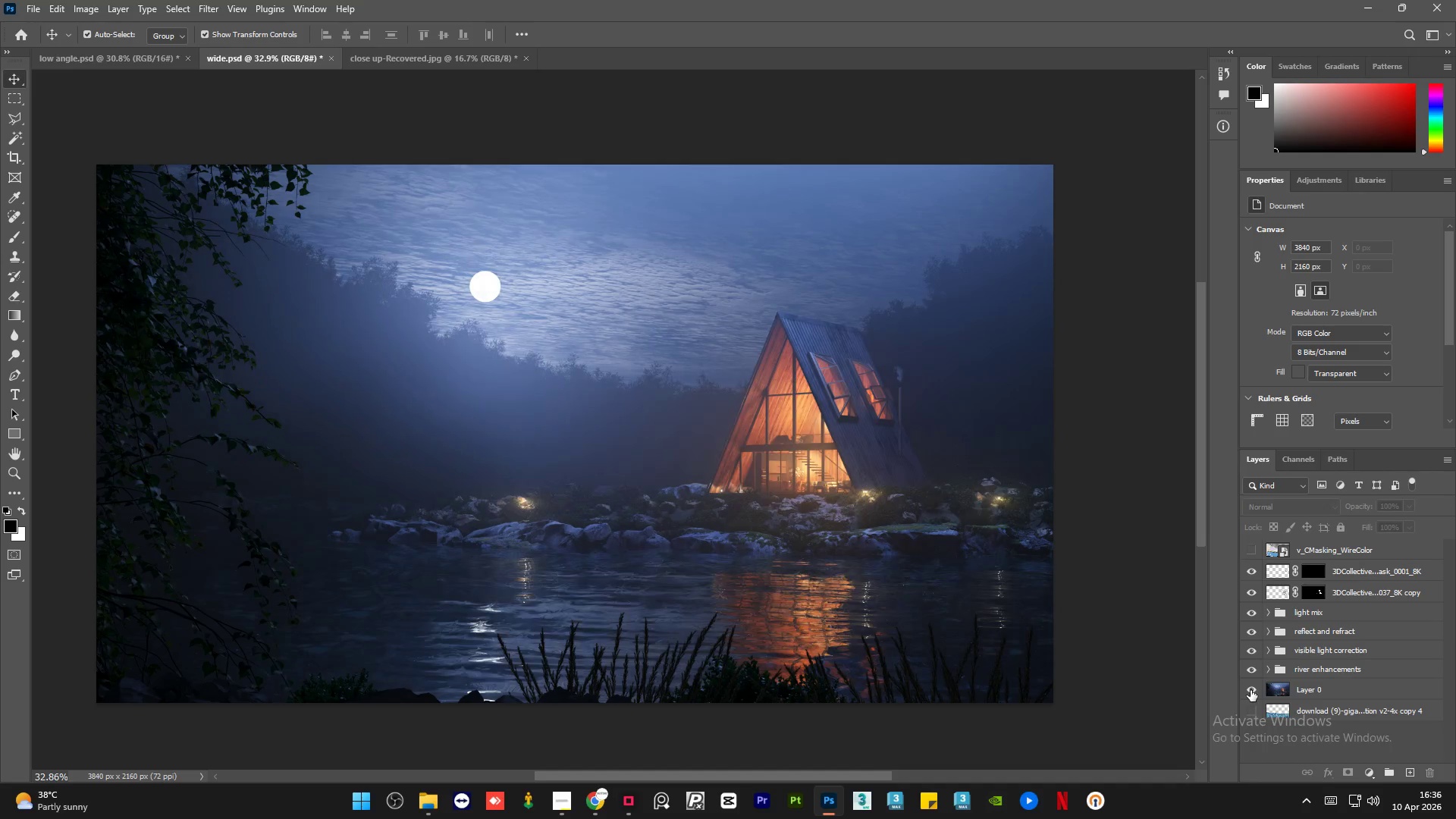 
key(Alt+AltLeft)
 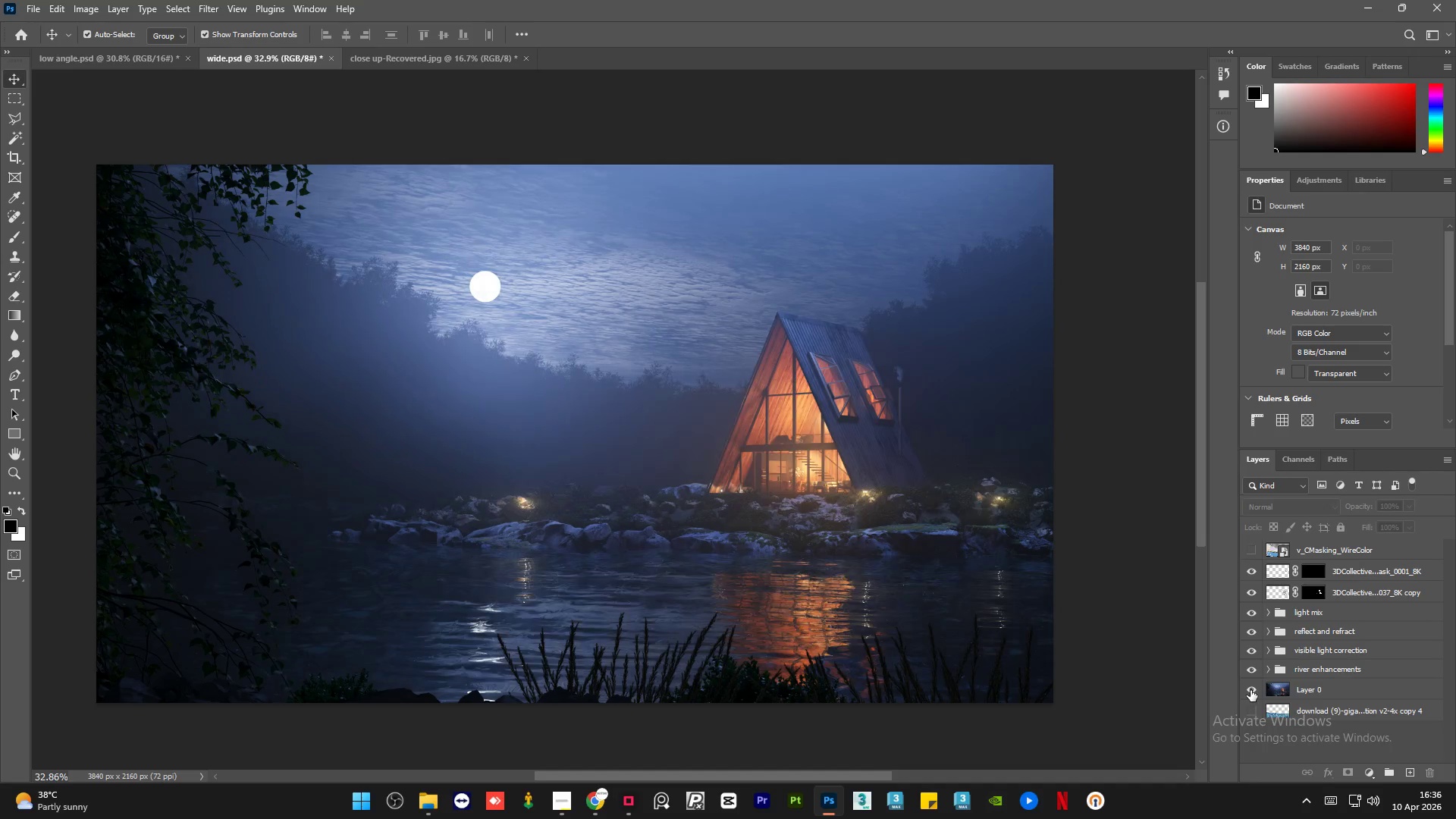 
key(Alt+AltLeft)
 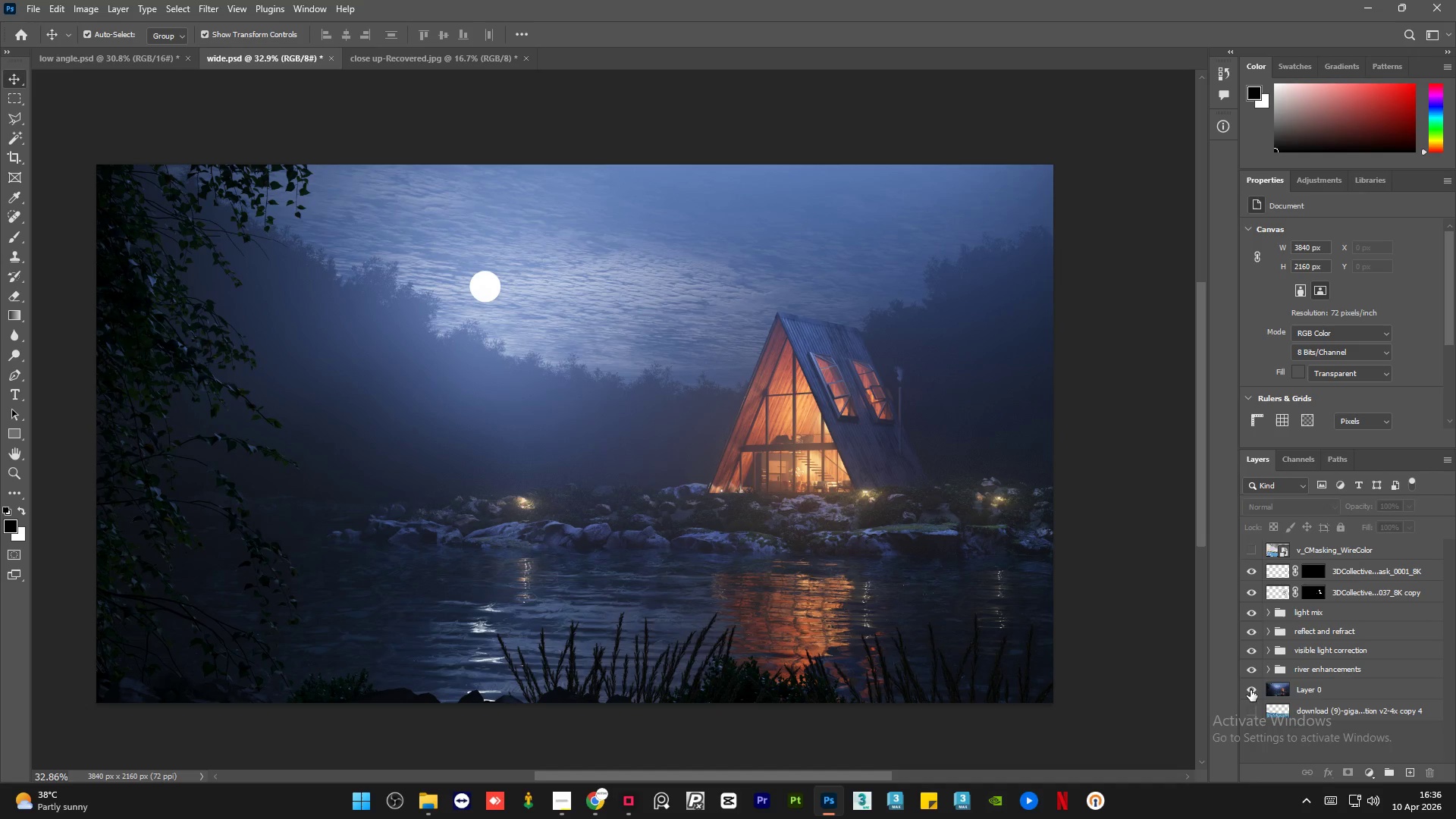 
key(Alt+AltLeft)
 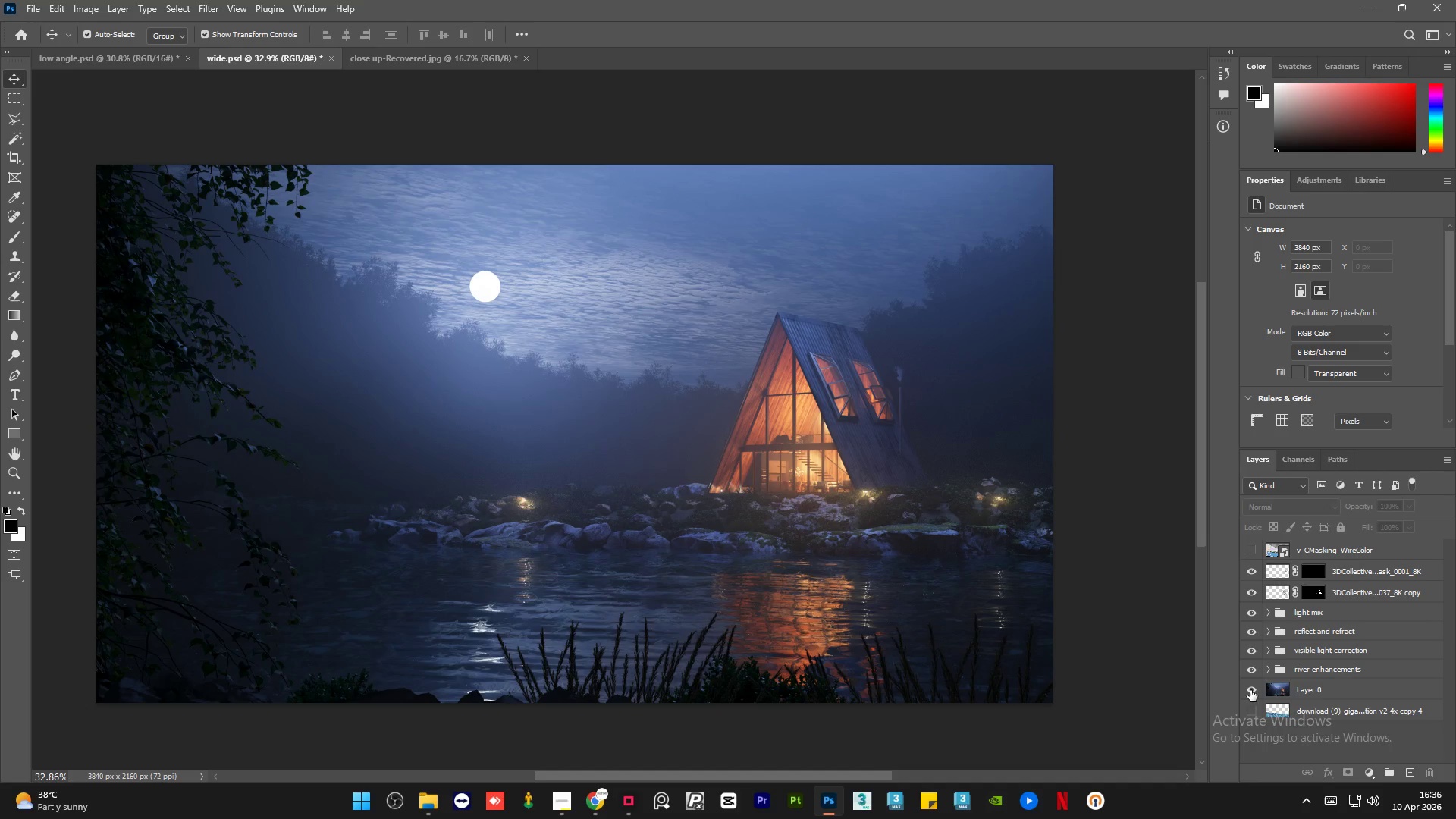 
key(Alt+AltLeft)
 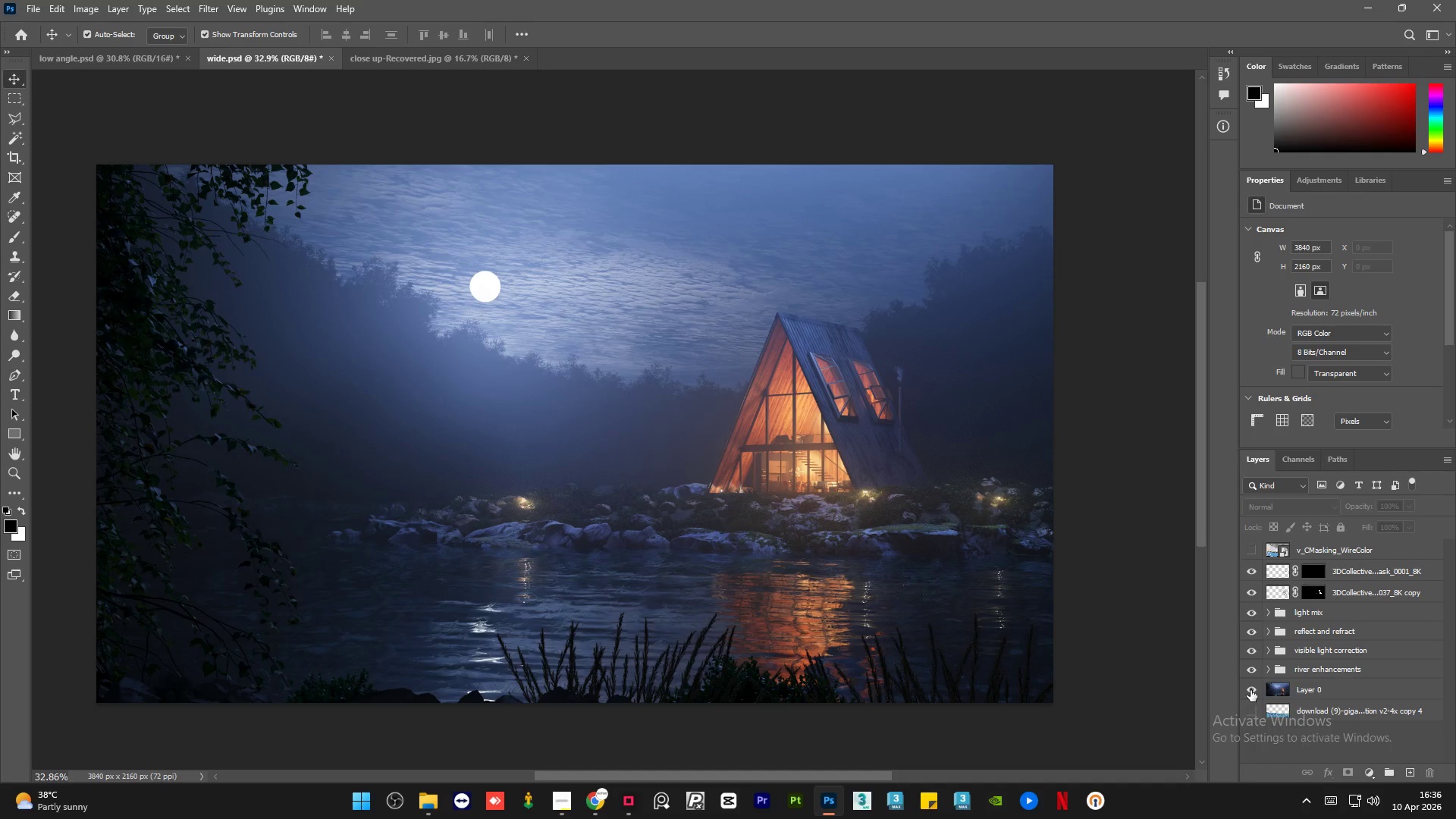 
key(Alt+AltLeft)
 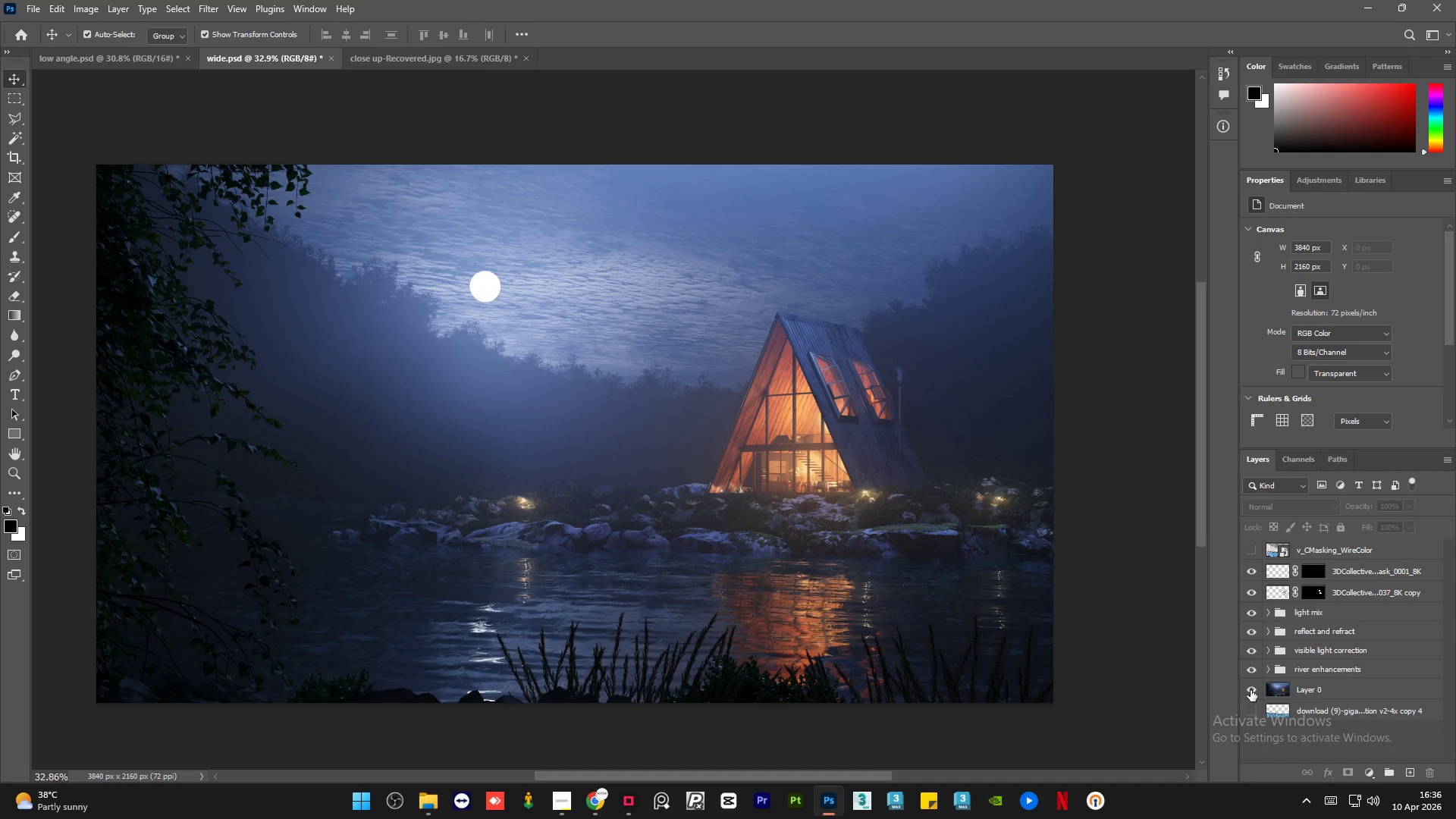 
key(Alt+AltLeft)
 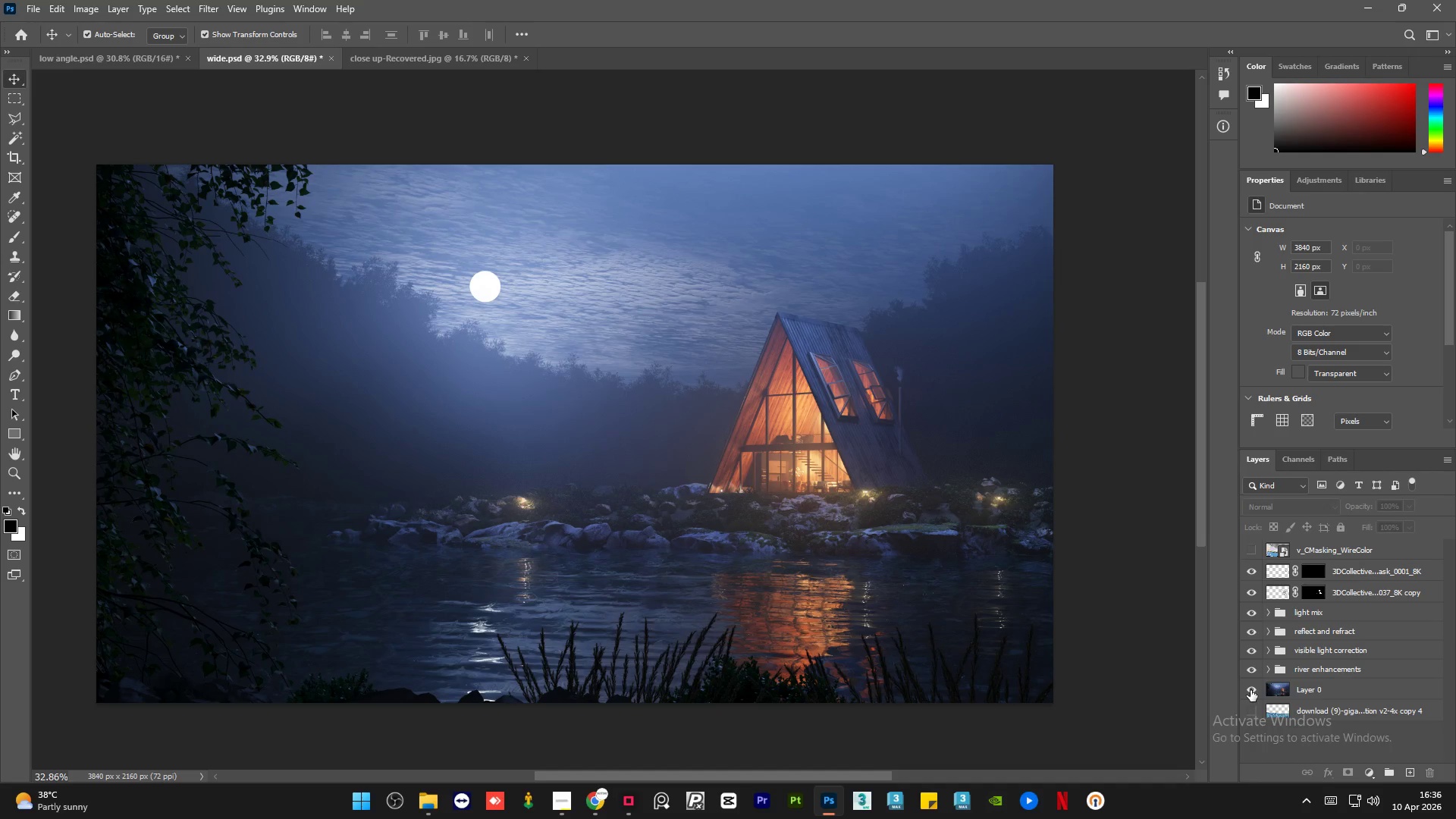 
key(Alt+AltLeft)
 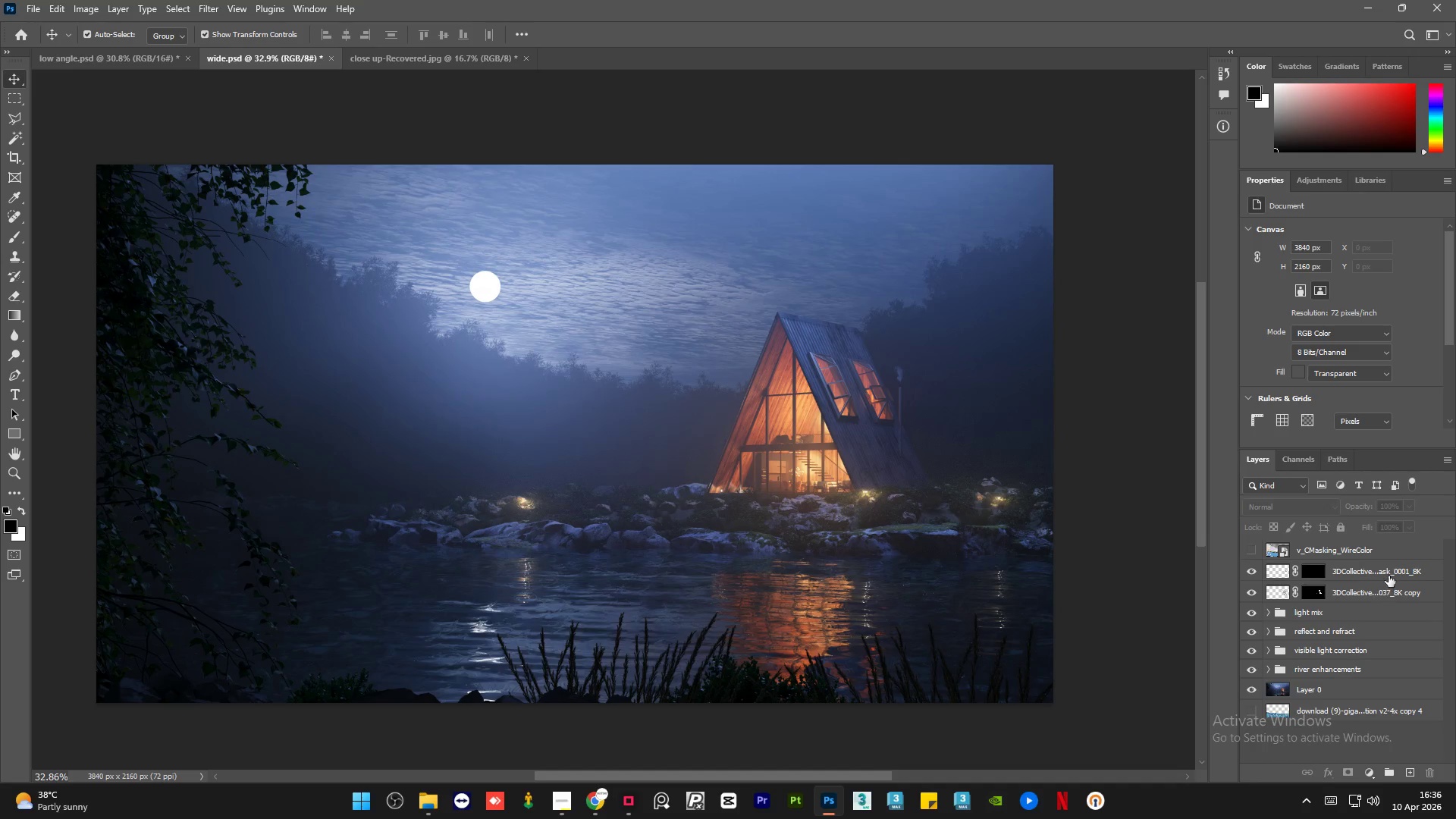 
left_click([1392, 570])
 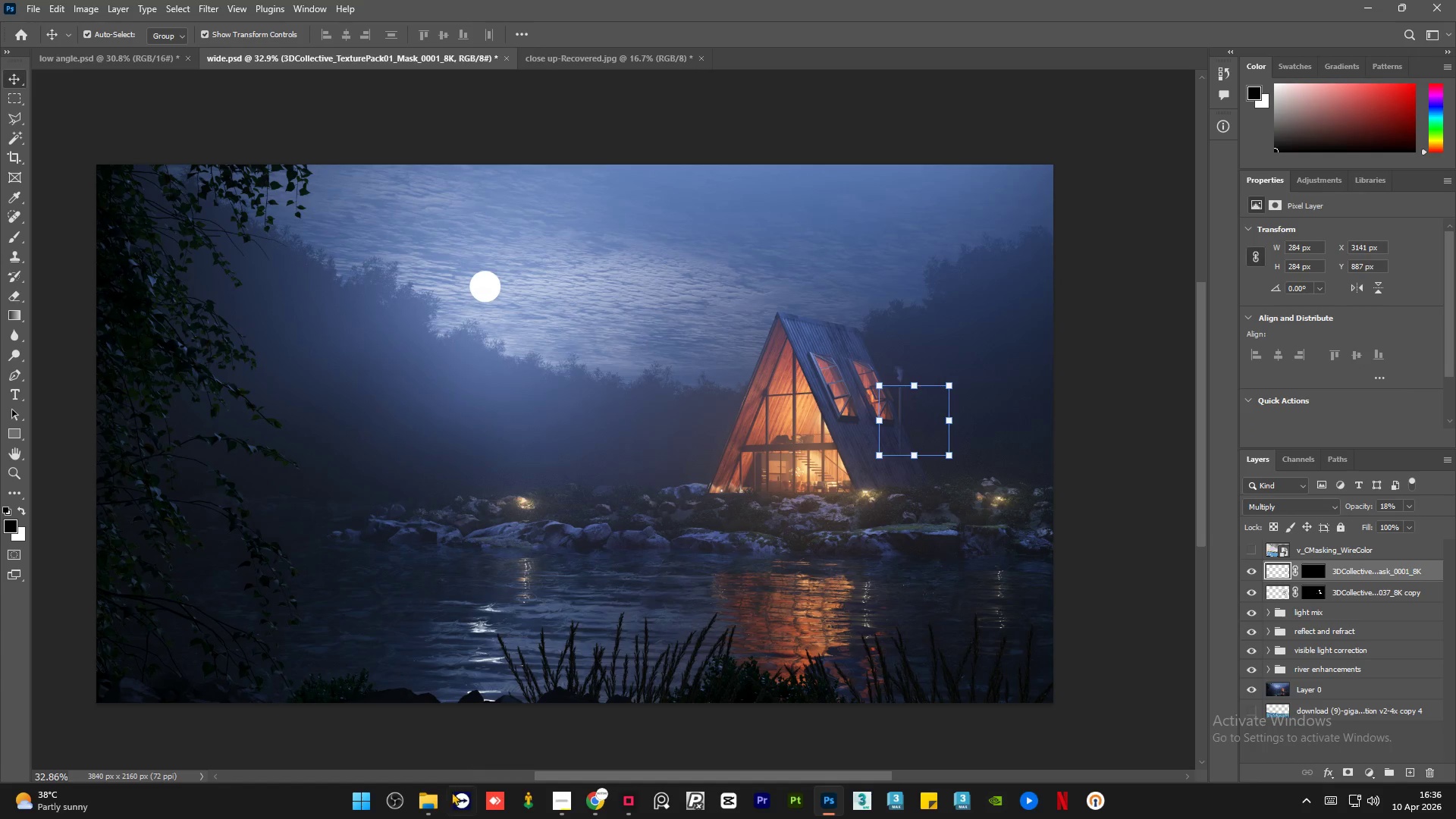 
left_click([430, 811])
 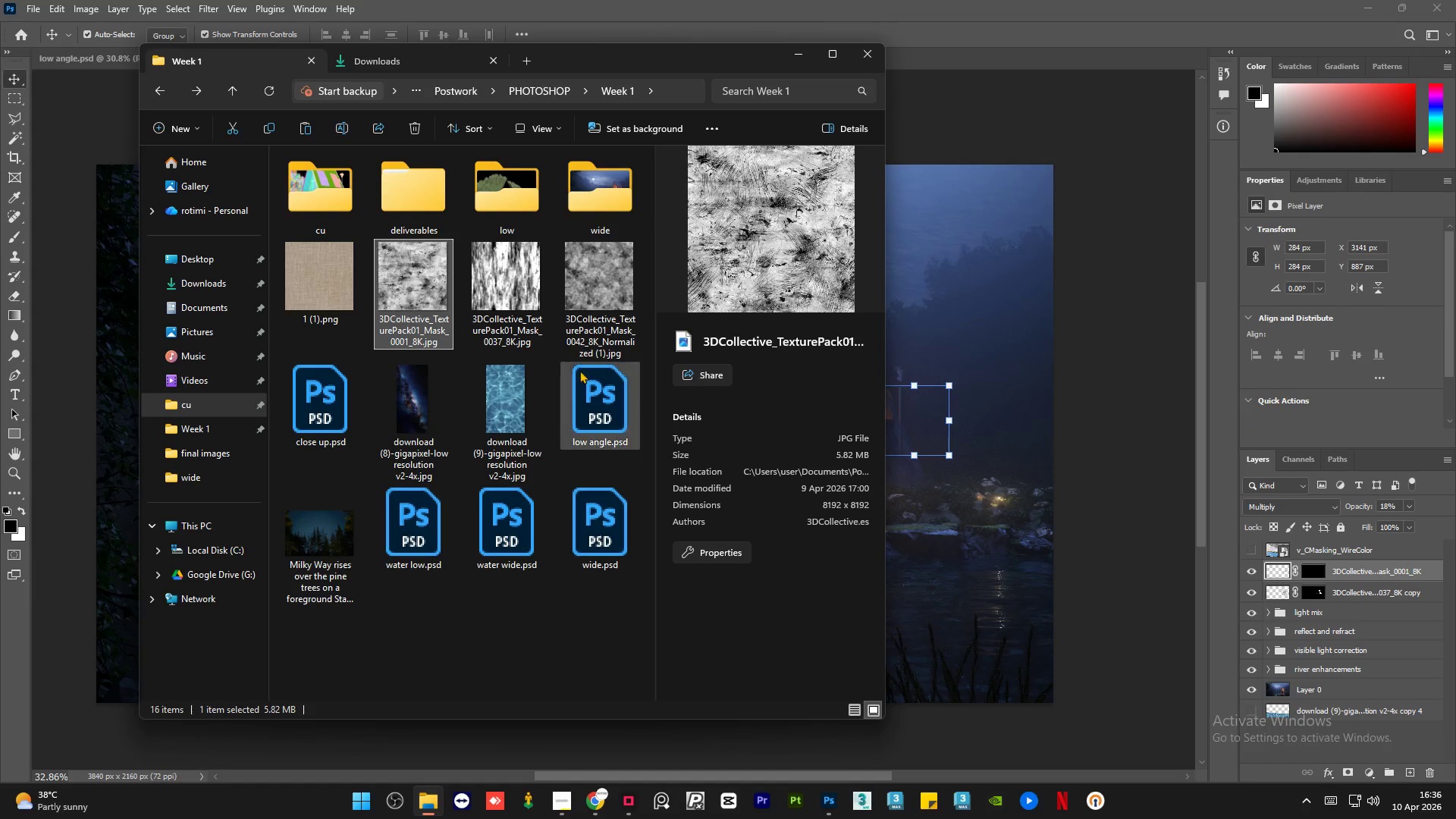 
left_click([598, 312])
 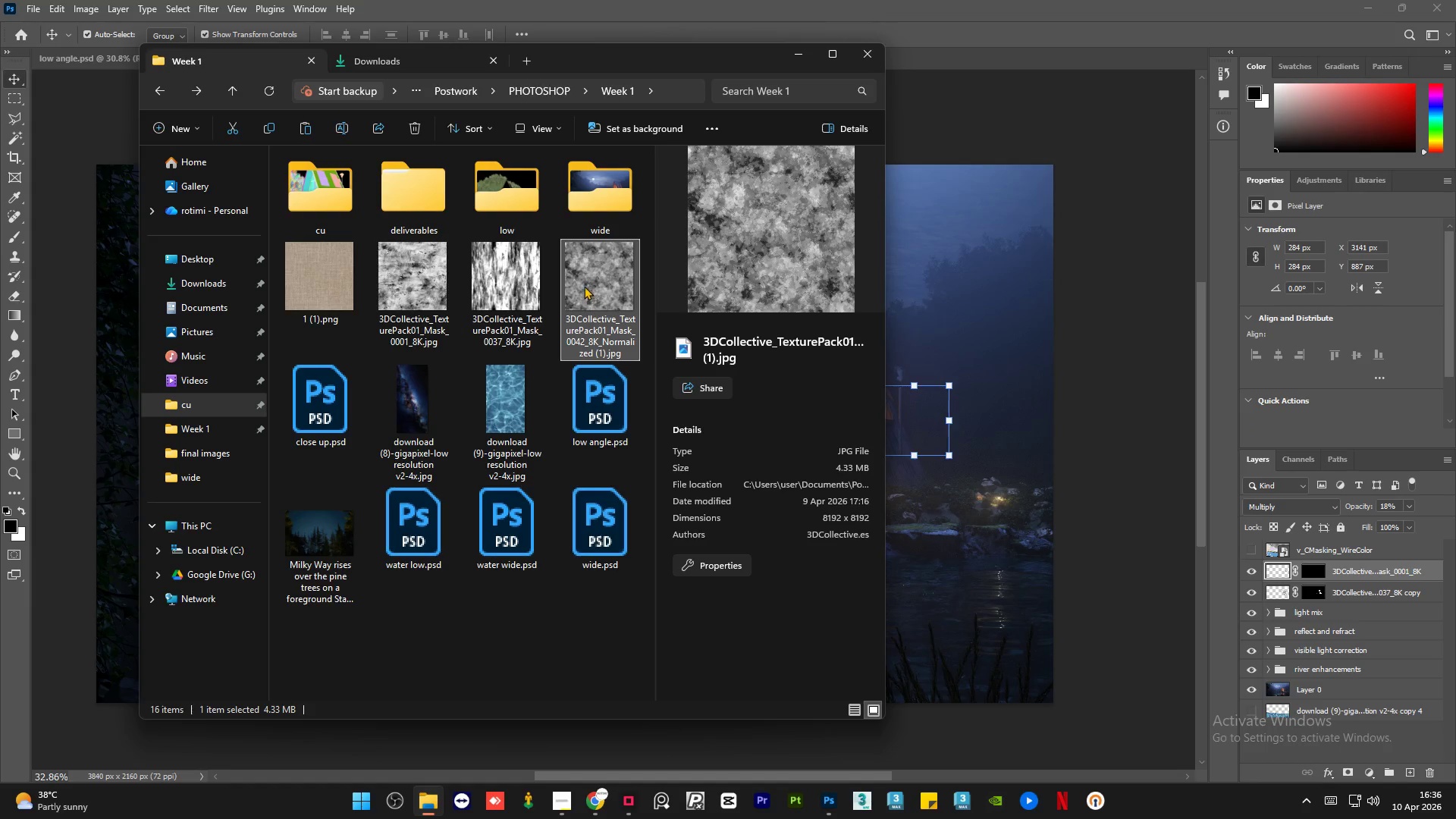 
left_click_drag(start_coordinate=[584, 286], to_coordinate=[909, 407])
 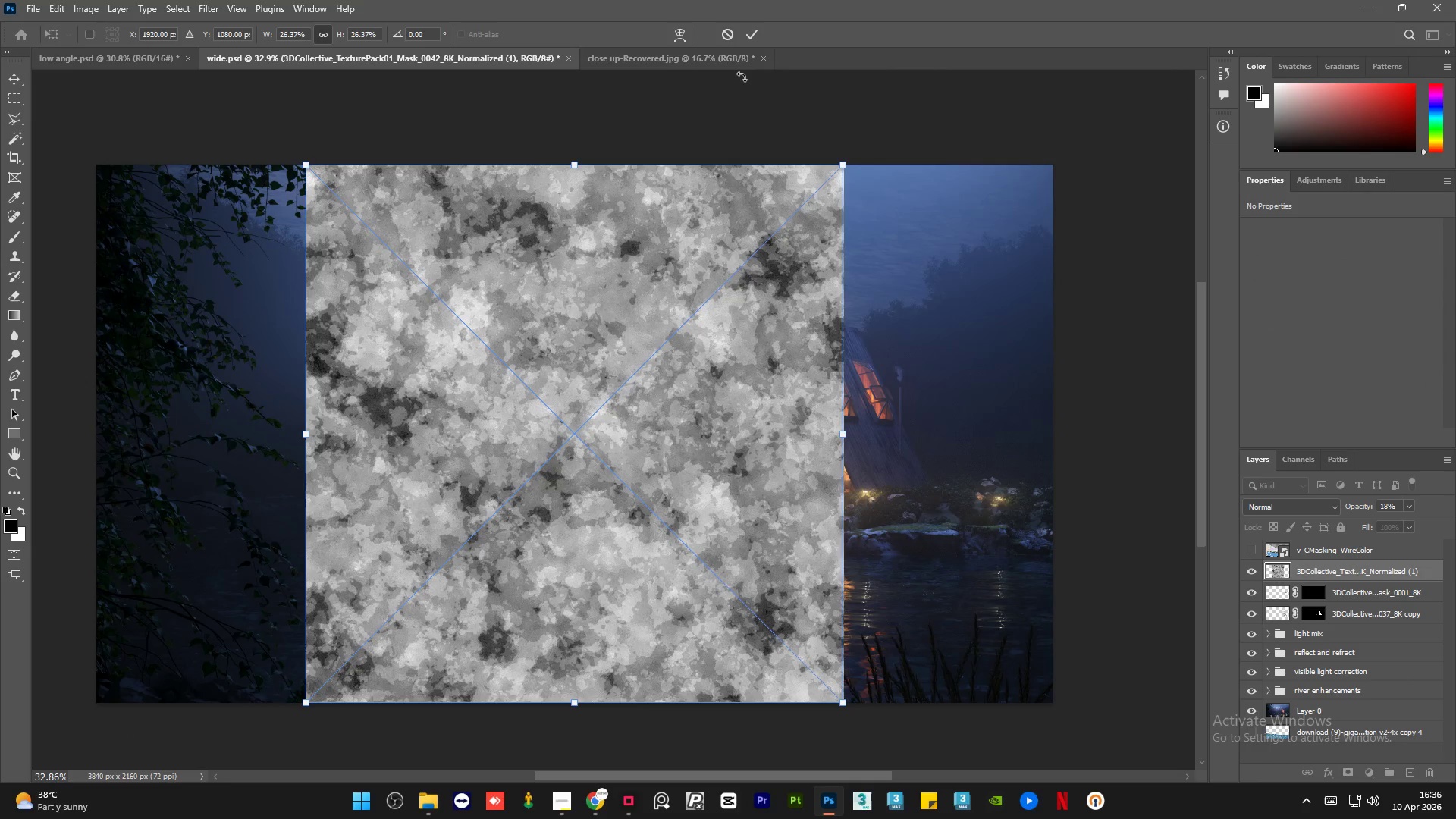 
left_click([750, 41])
 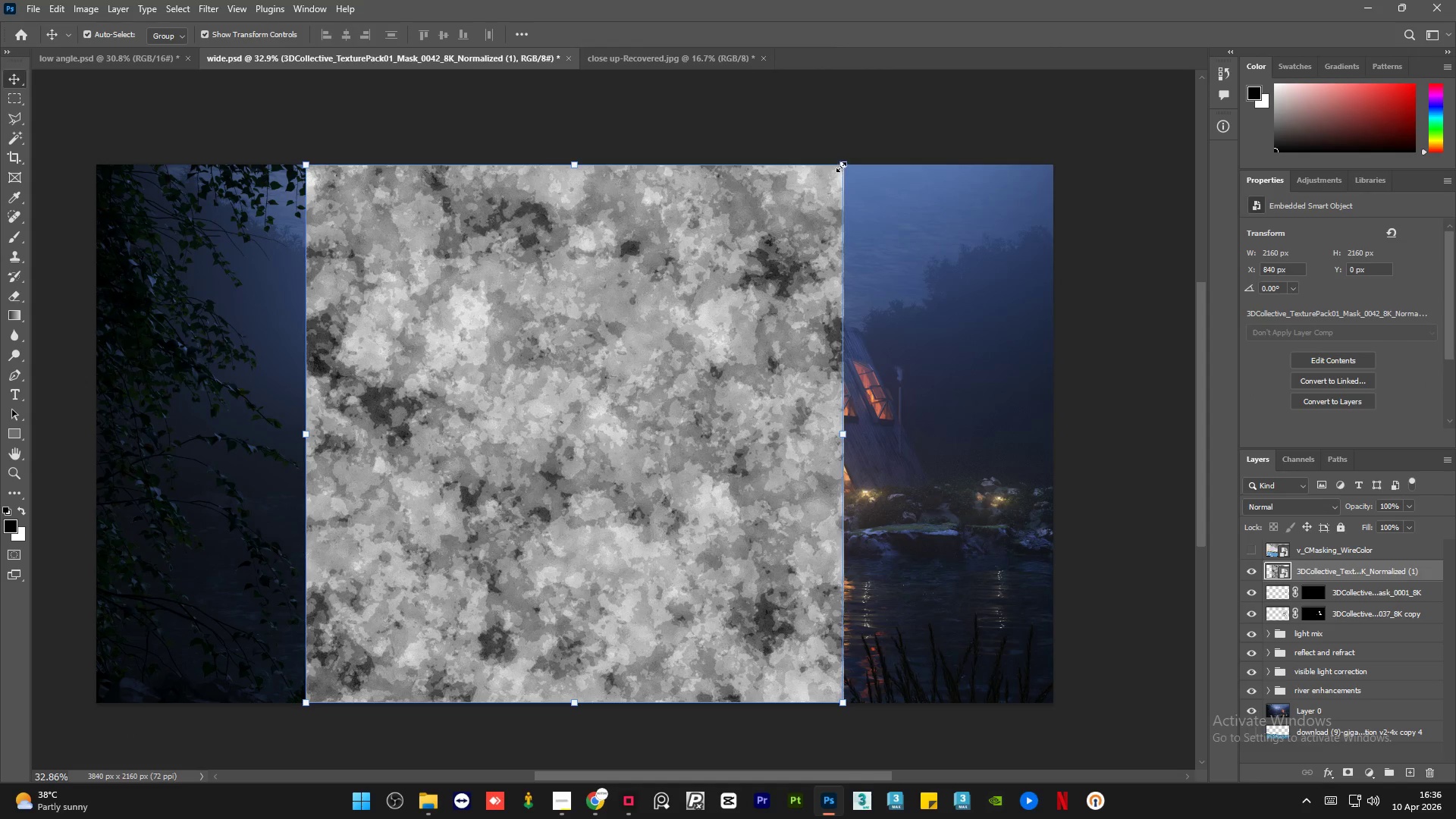 
left_click_drag(start_coordinate=[841, 164], to_coordinate=[442, 543])
 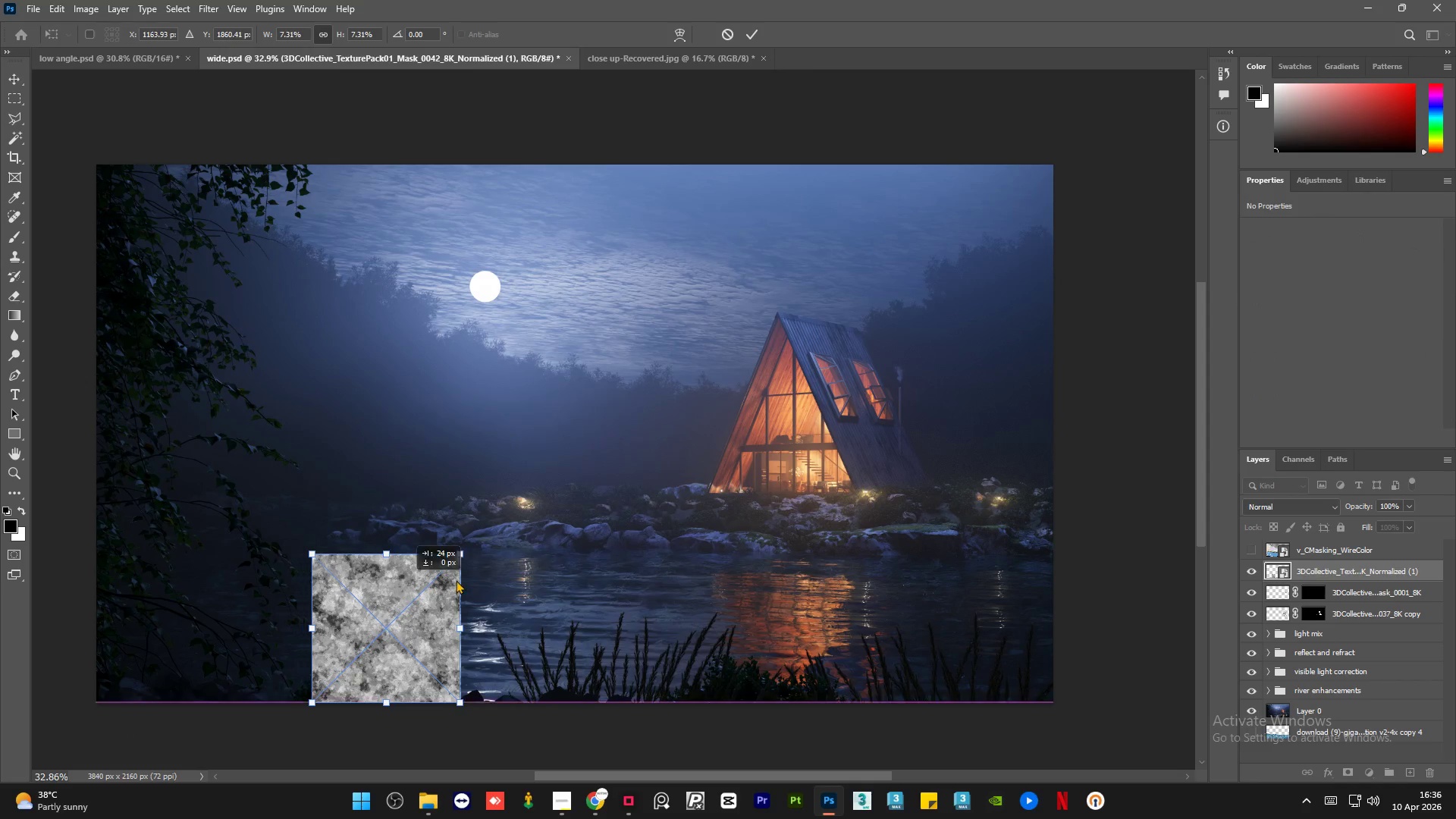 
left_click_drag(start_coordinate=[398, 582], to_coordinate=[918, 360])
 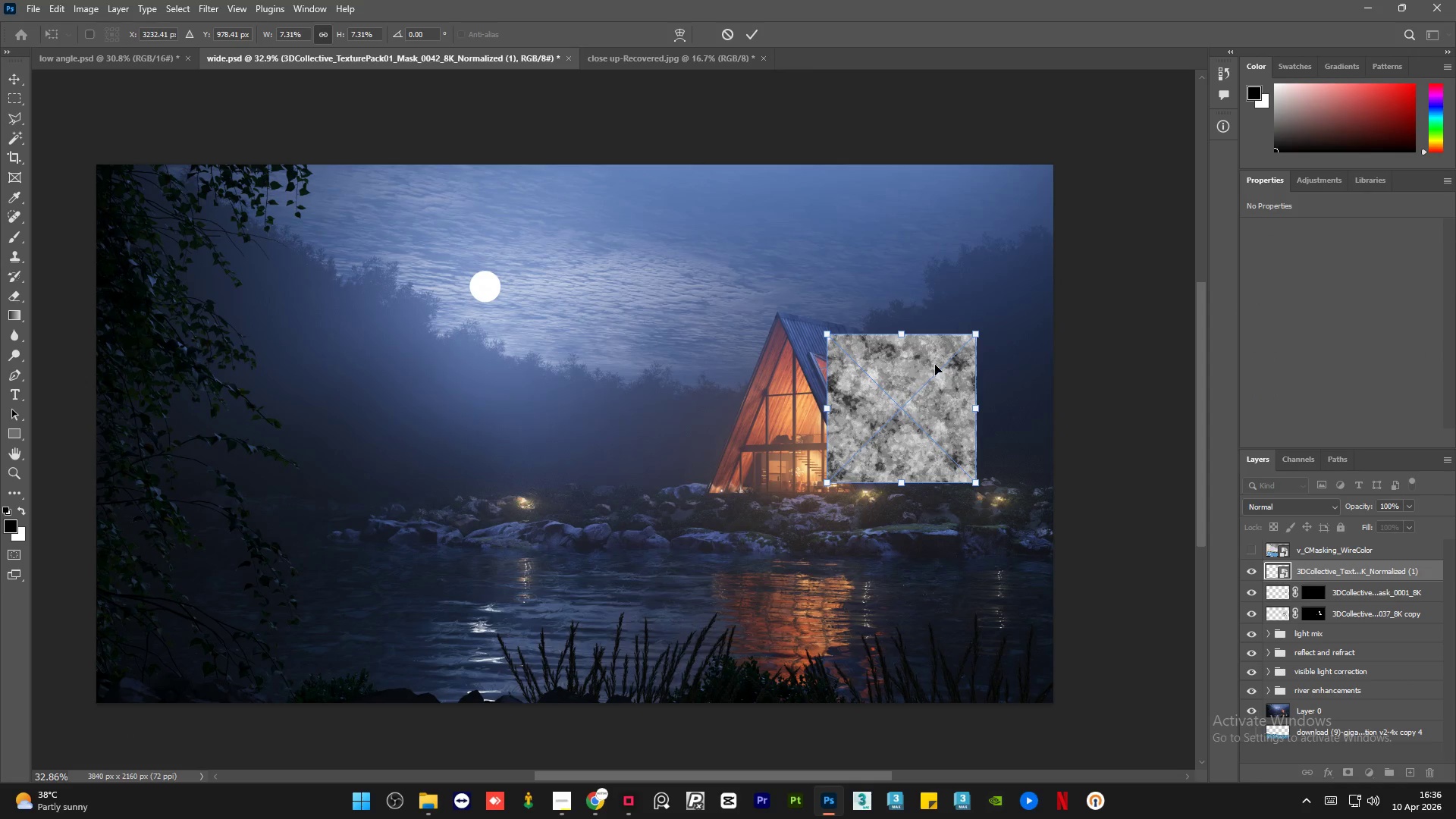 
hold_key(key=AltLeft, duration=0.55)
scroll: coordinate [937, 366], scroll_direction: up, amount: 5.0
 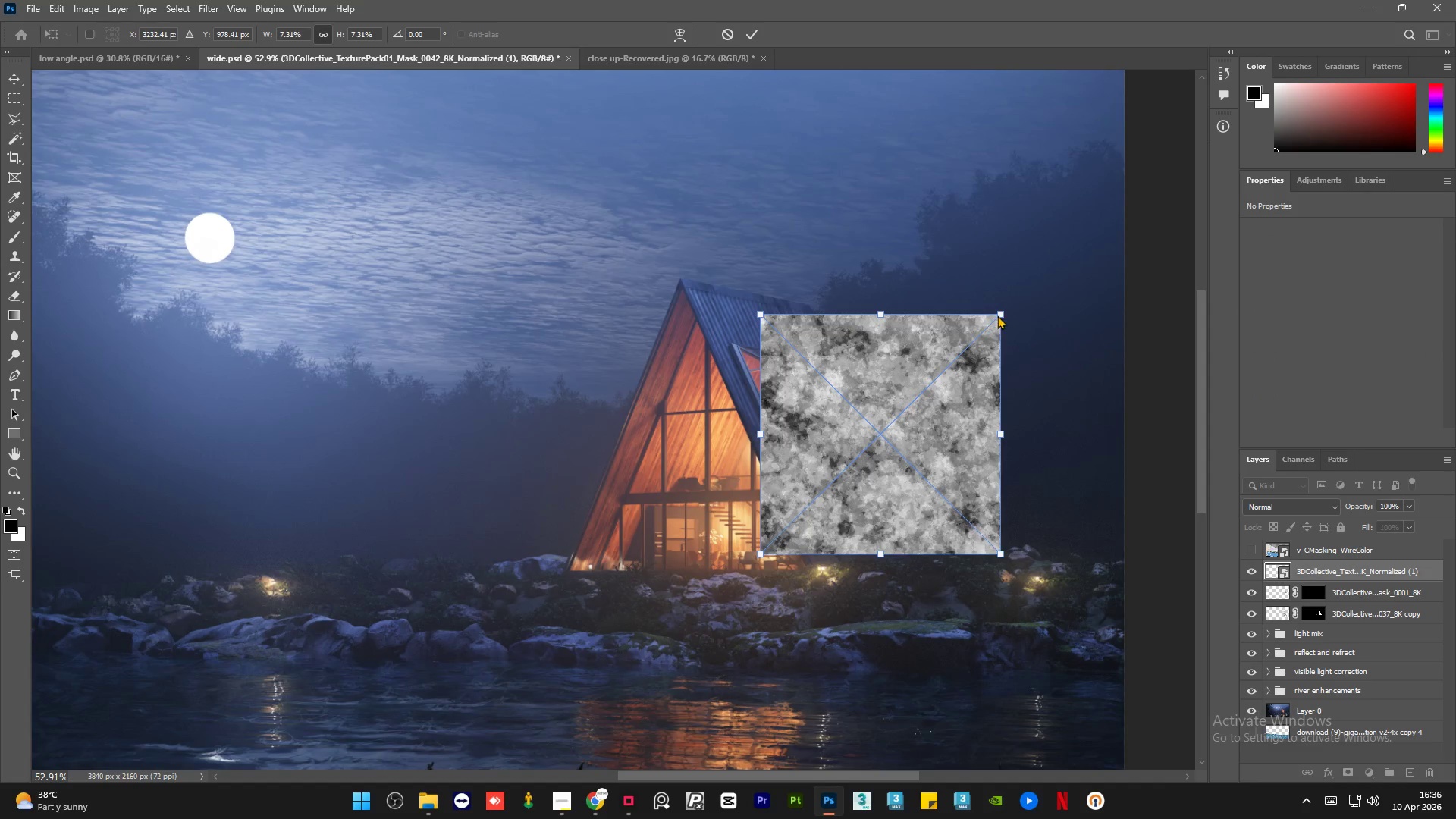 
left_click([998, 315])
 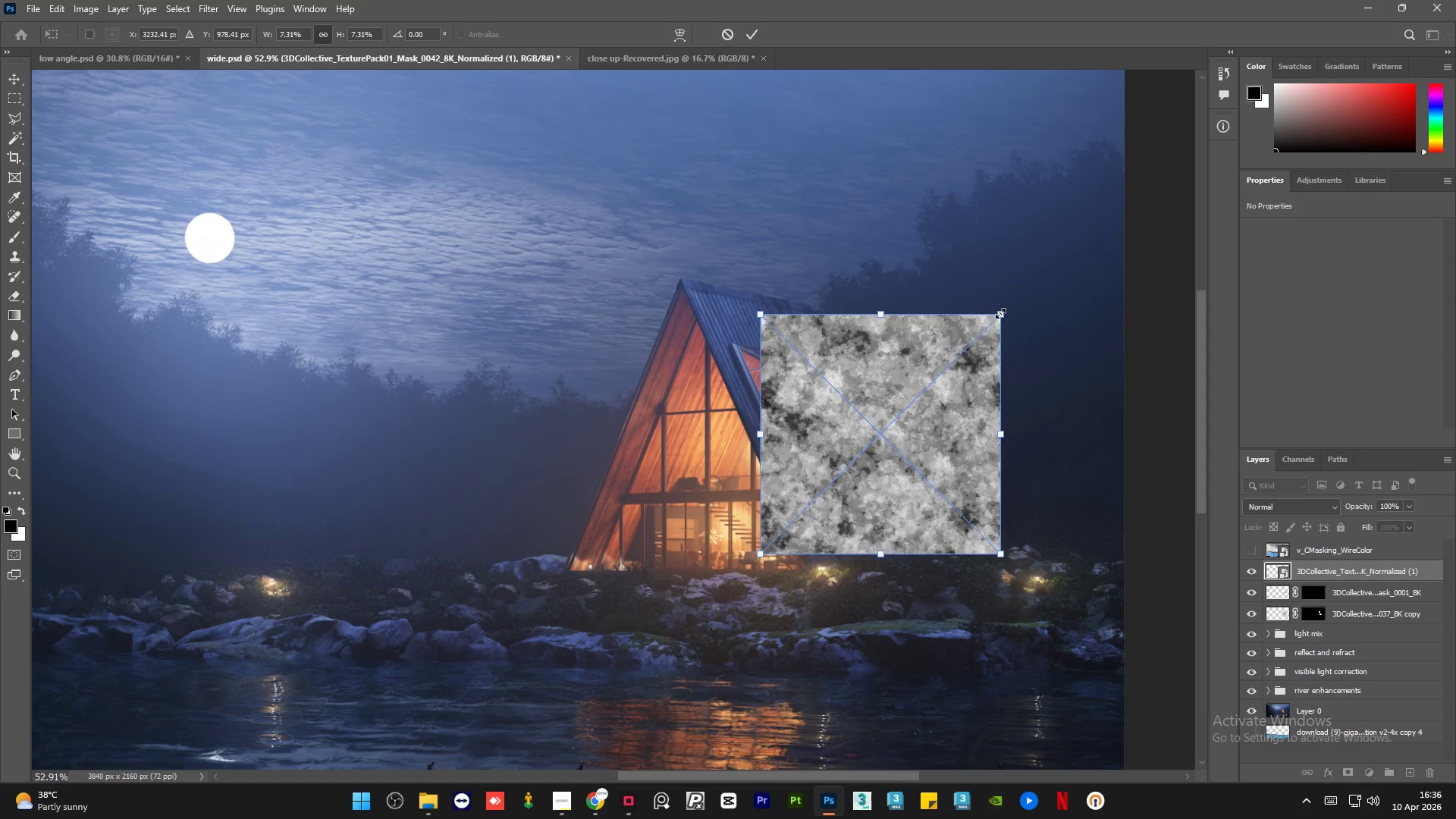 
left_click_drag(start_coordinate=[1000, 313], to_coordinate=[829, 454])
 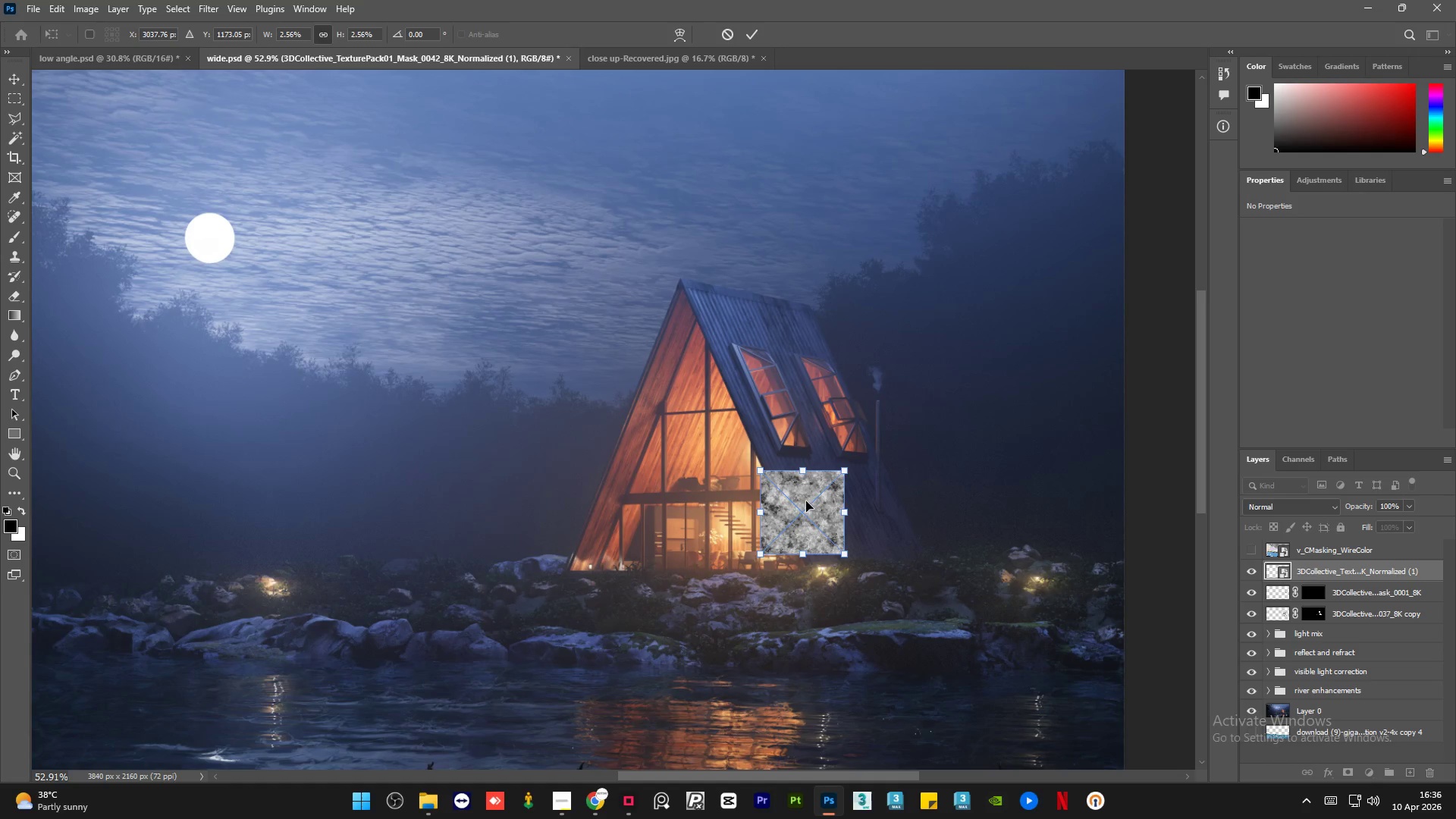 
left_click_drag(start_coordinate=[806, 500], to_coordinate=[883, 422])
 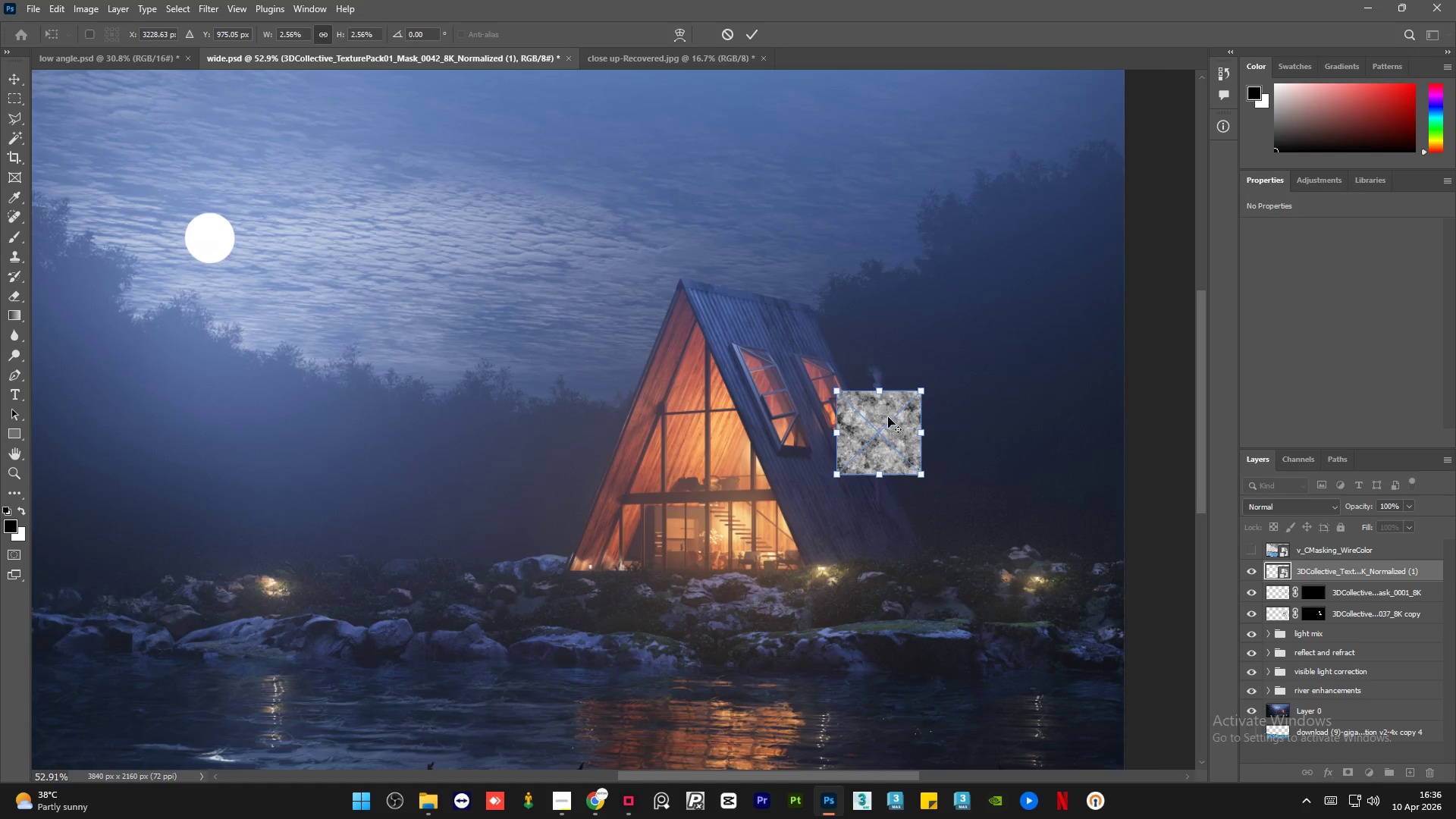 
hold_key(key=AltLeft, duration=1.5)
hold_key(key=AltLeft, duration=1.34)
scroll: coordinate [853, 511], scroll_direction: up, amount: 15.0
 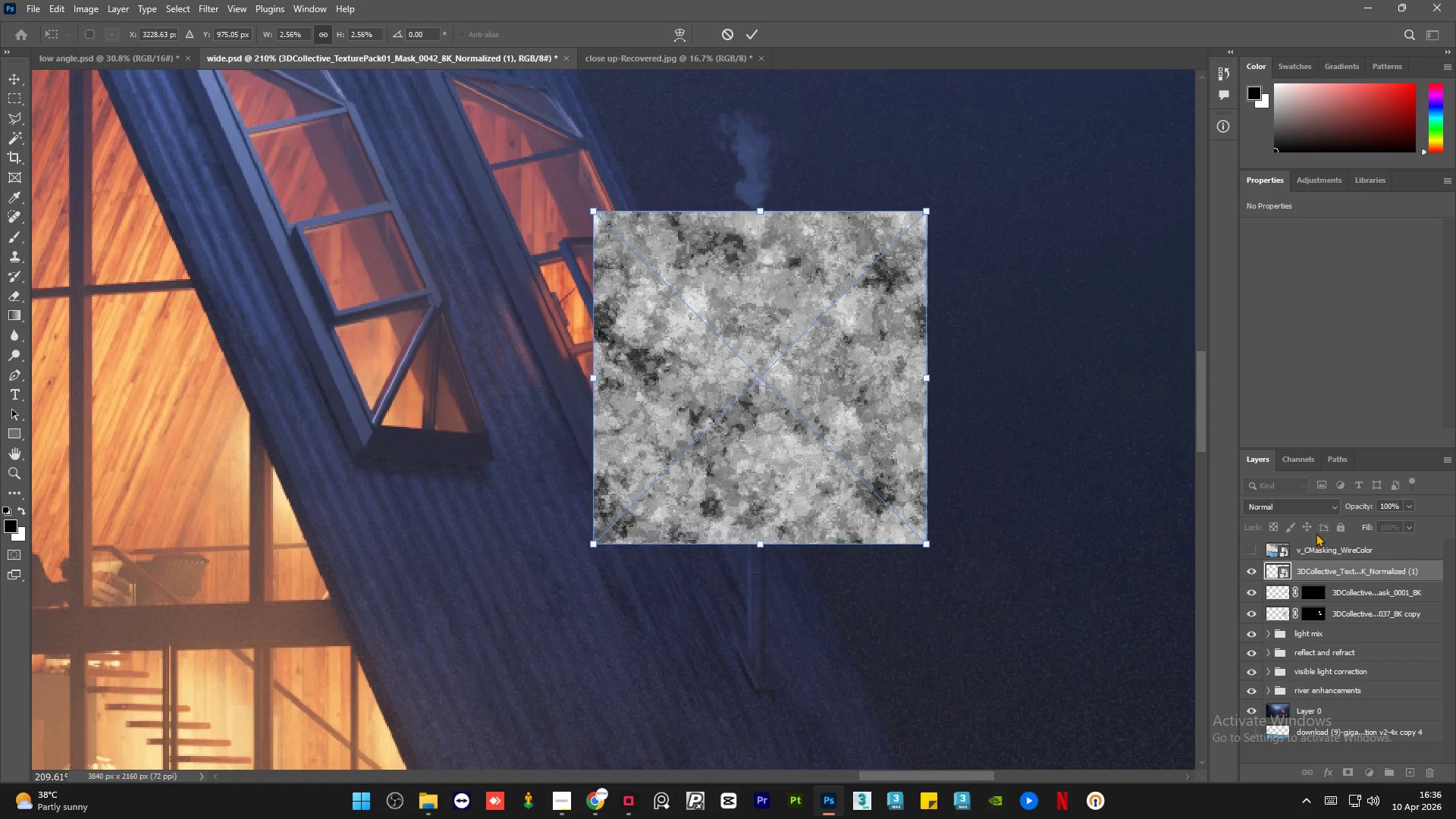 
left_click([1315, 506])
 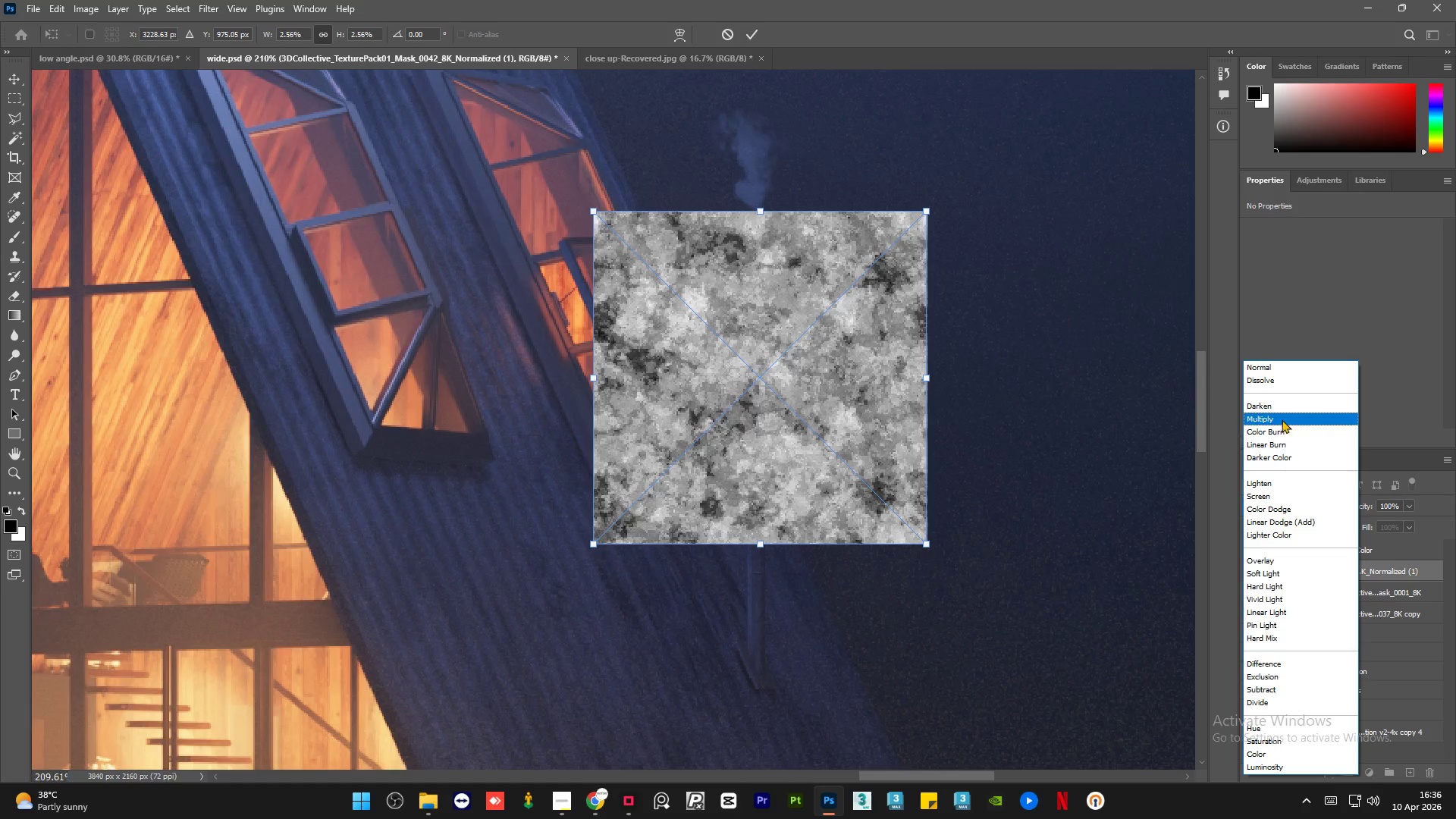 
left_click([1282, 419])
 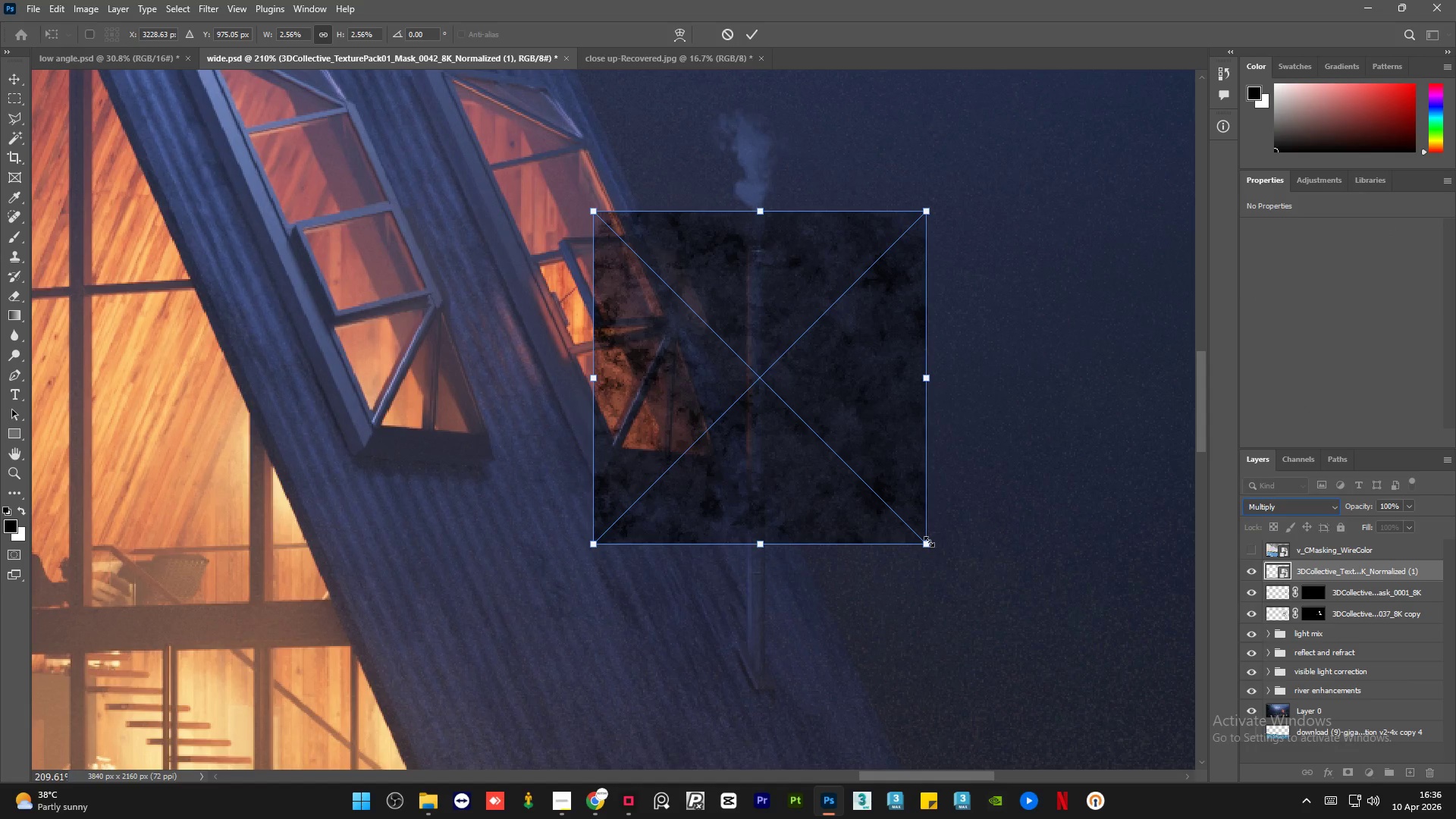 
left_click_drag(start_coordinate=[928, 543], to_coordinate=[1062, 717])
 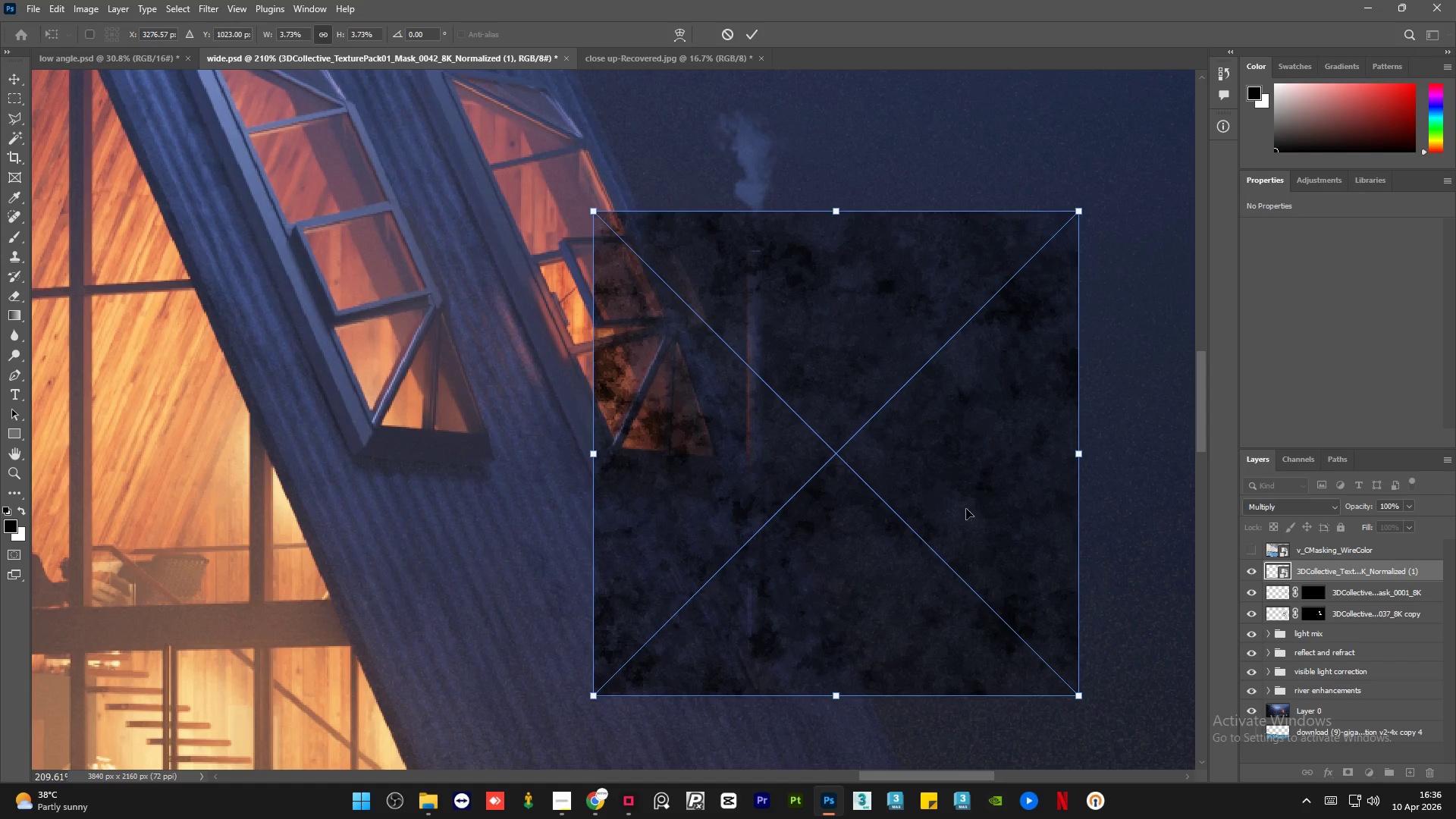 
key(Shift+ArrowLeft)
 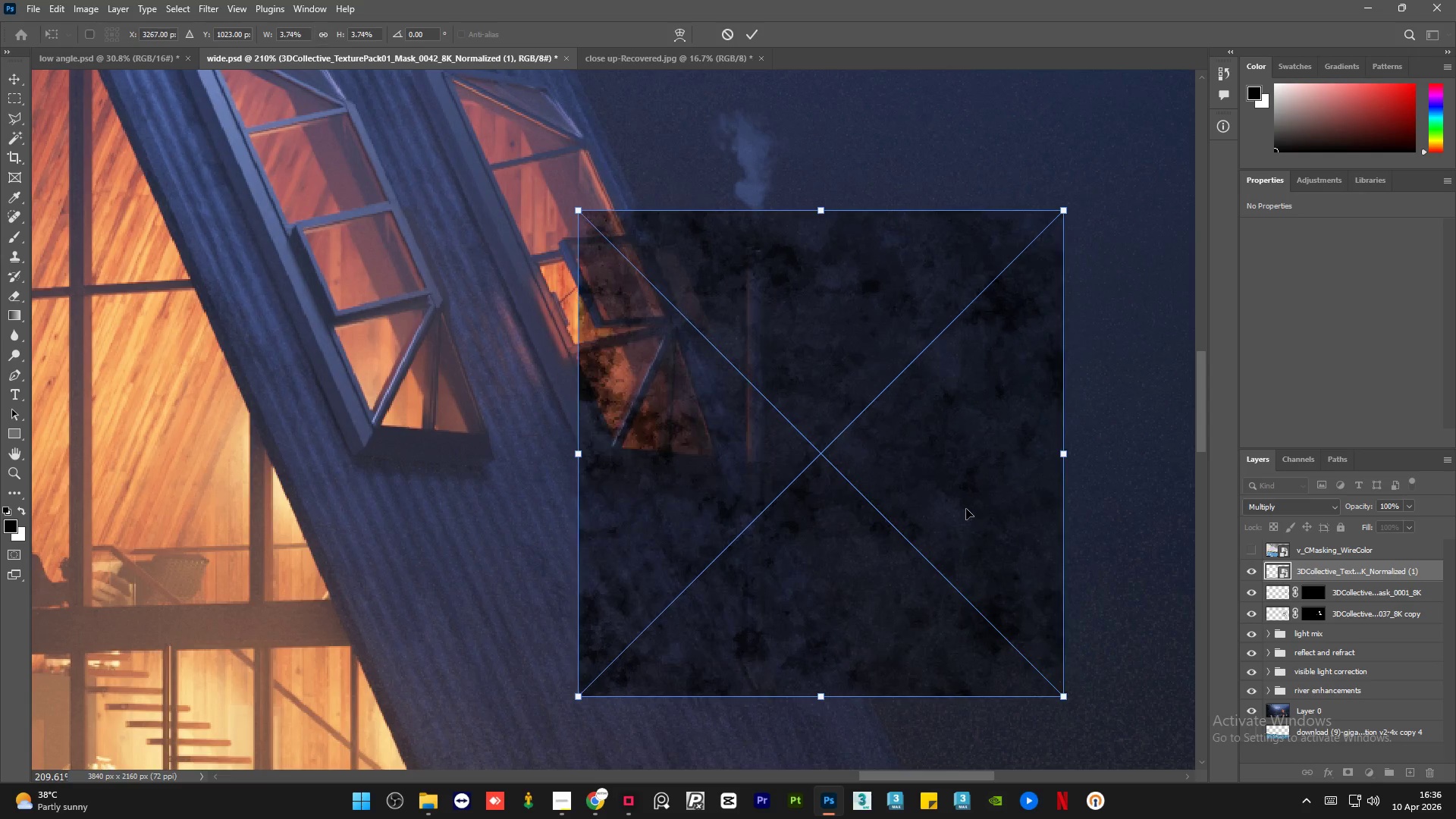 
key(Shift+ArrowLeft)
 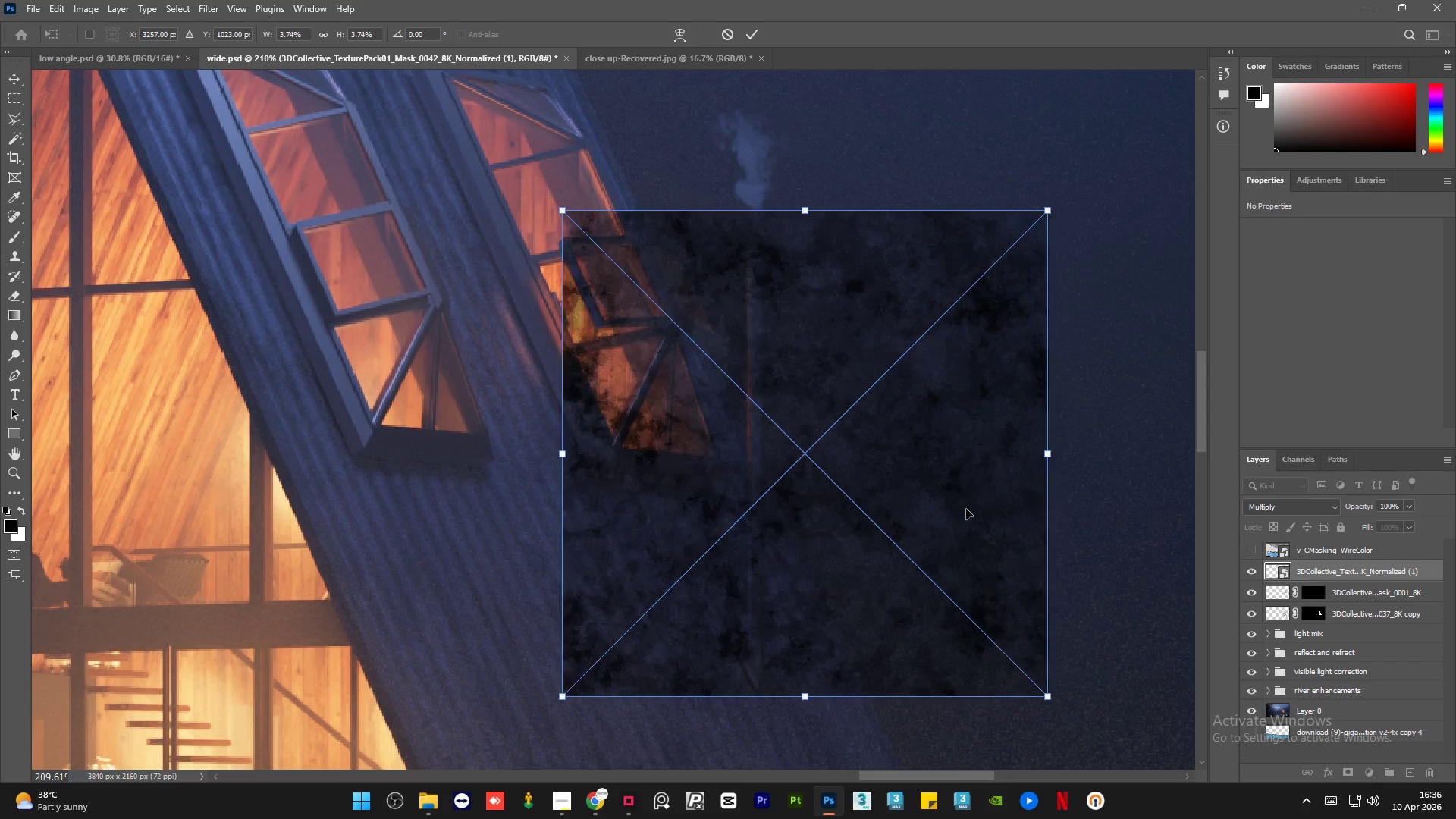 
key(Shift+ArrowLeft)
 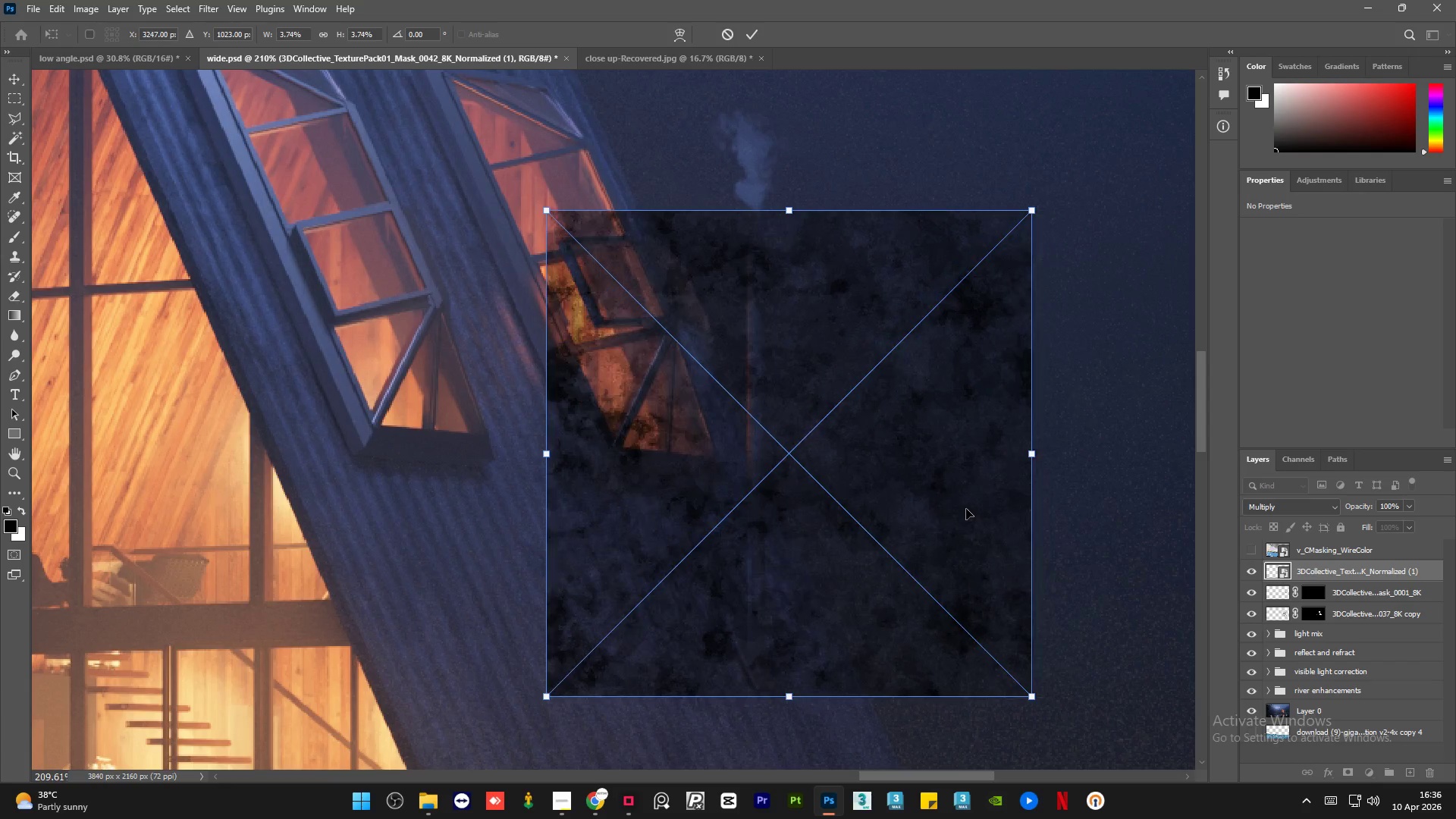 
key(Shift+ArrowLeft)
 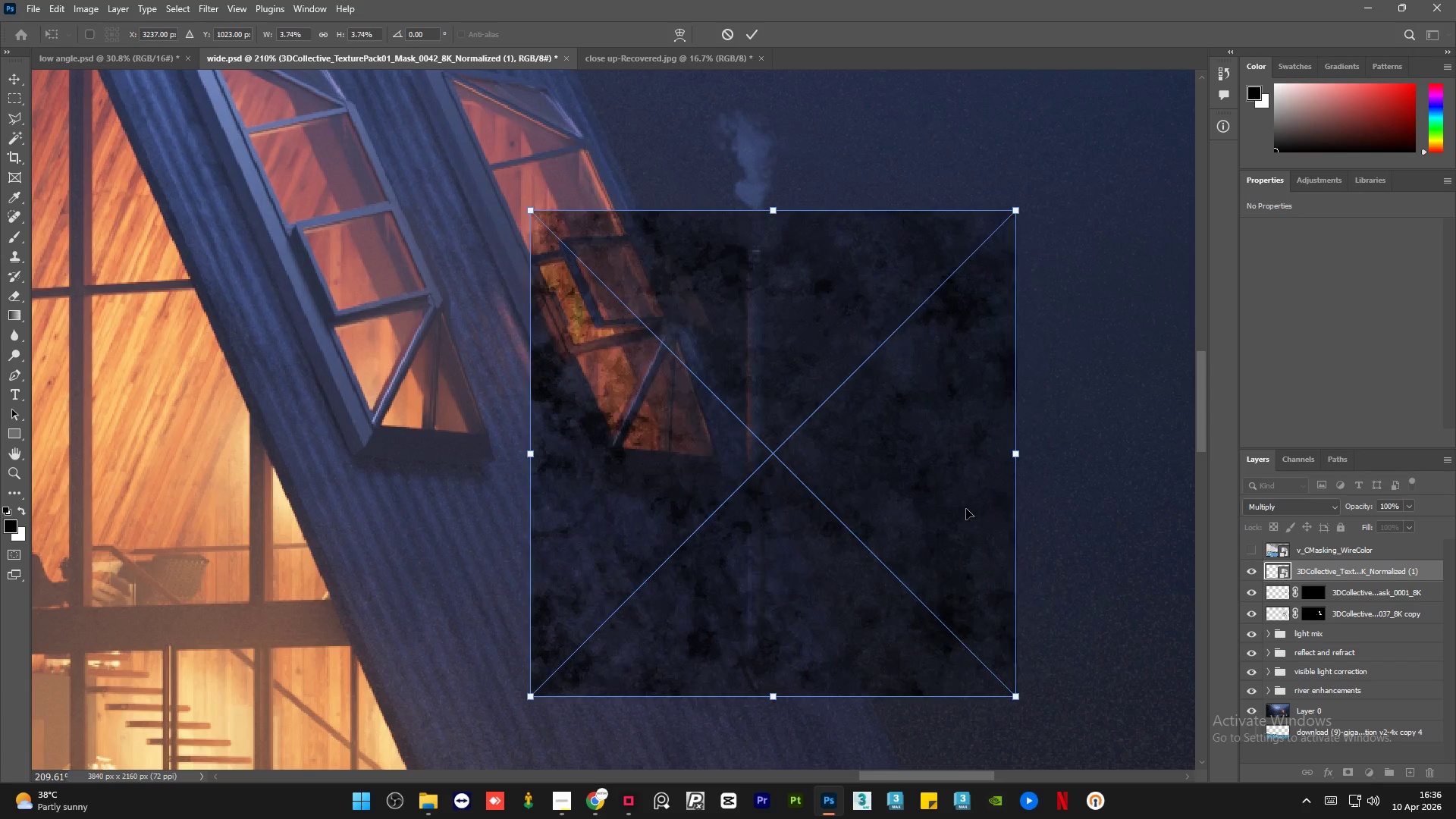 
key(Shift+ArrowLeft)
 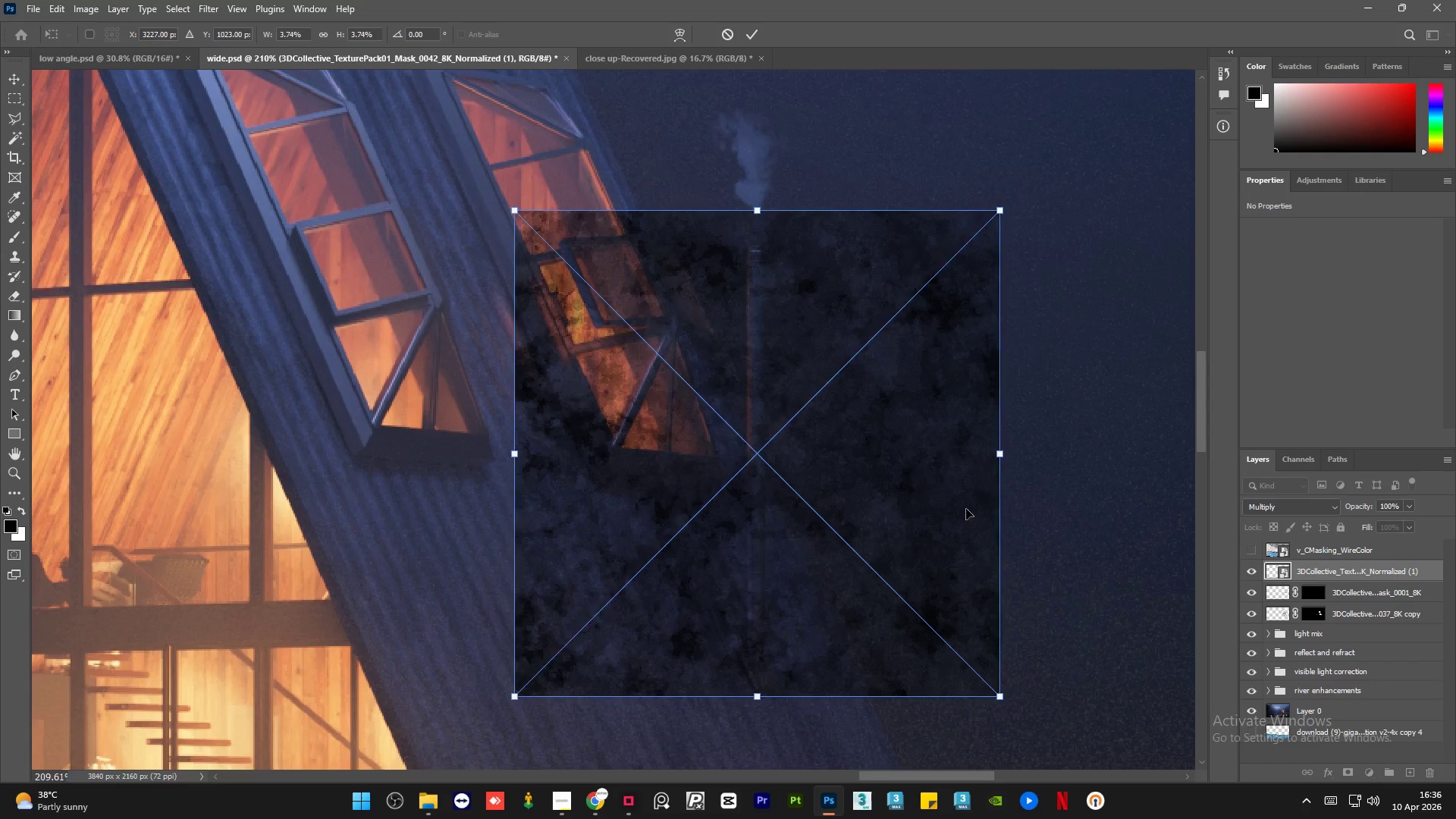 
key(Shift+ArrowLeft)
 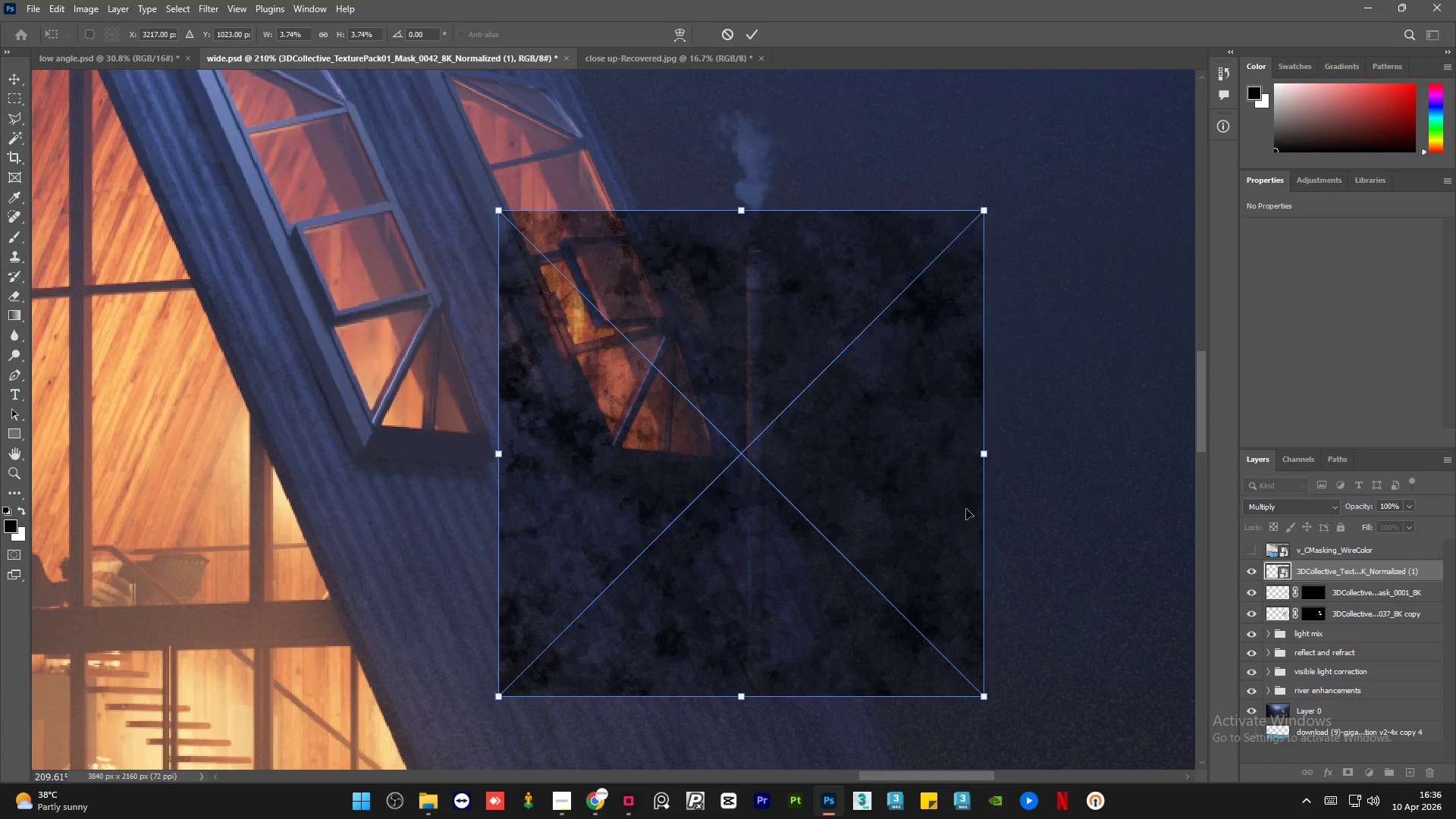 
key(Shift+ArrowLeft)
 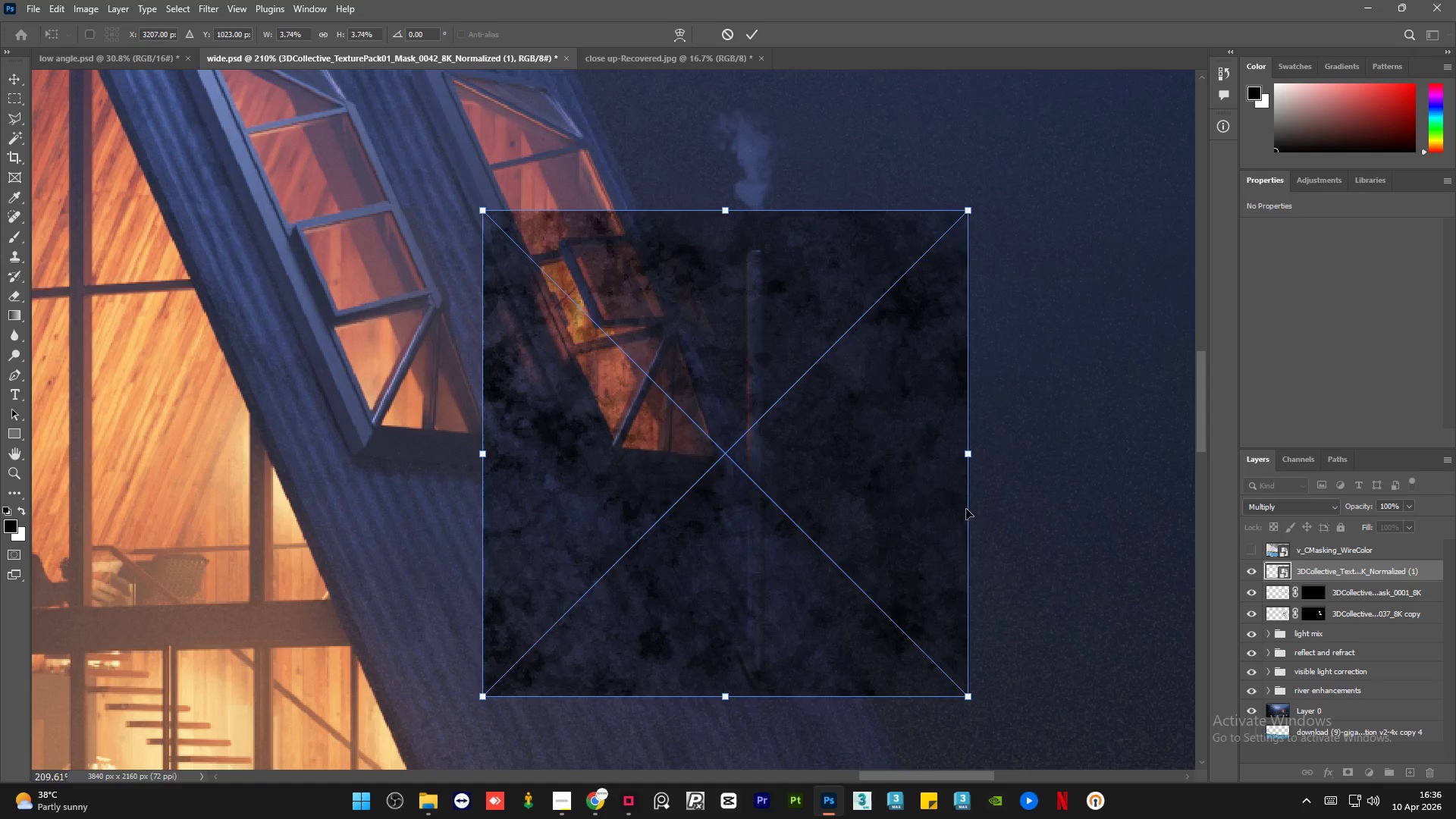 
key(Shift+ArrowLeft)
 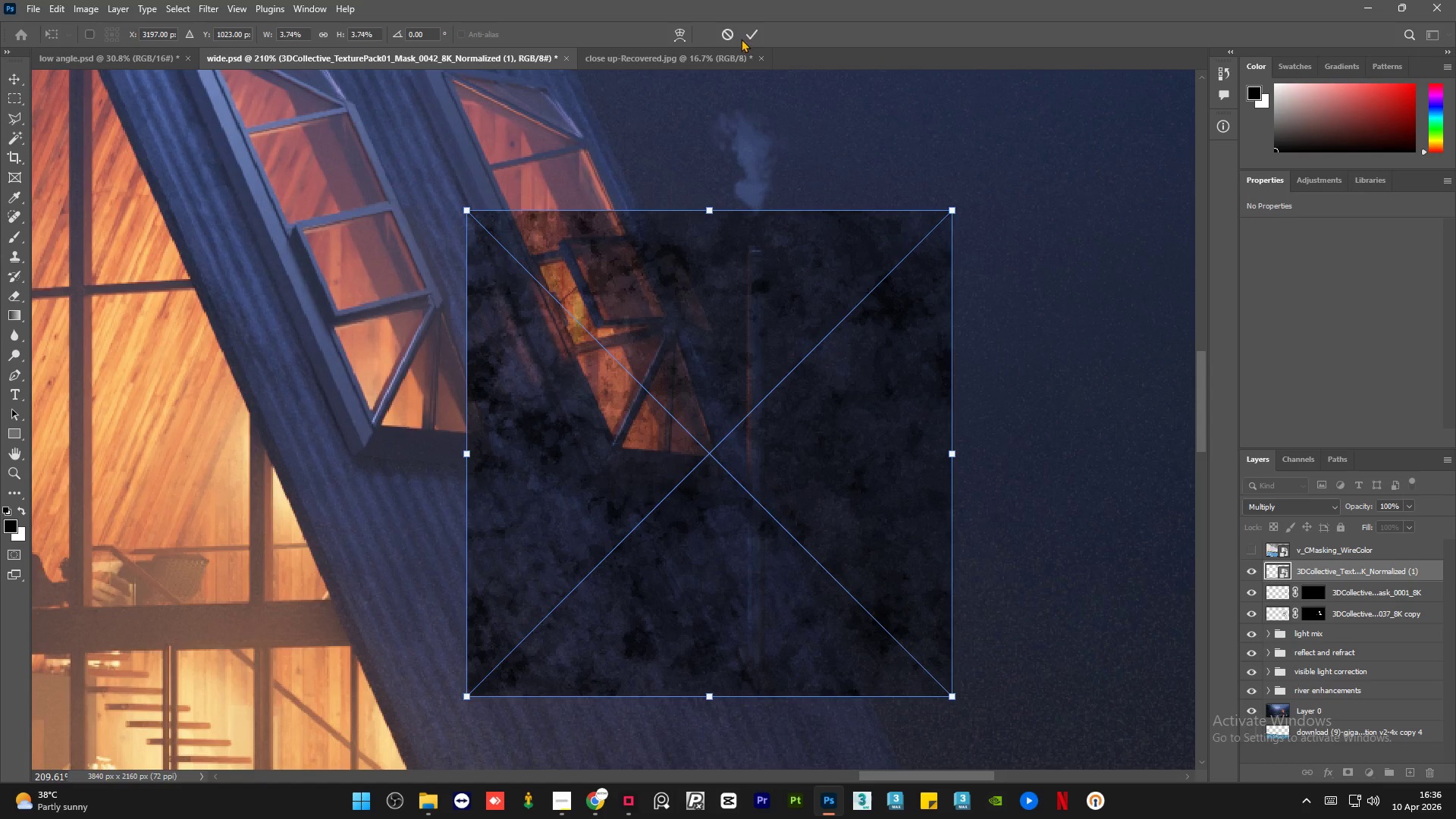 
left_click([745, 33])
 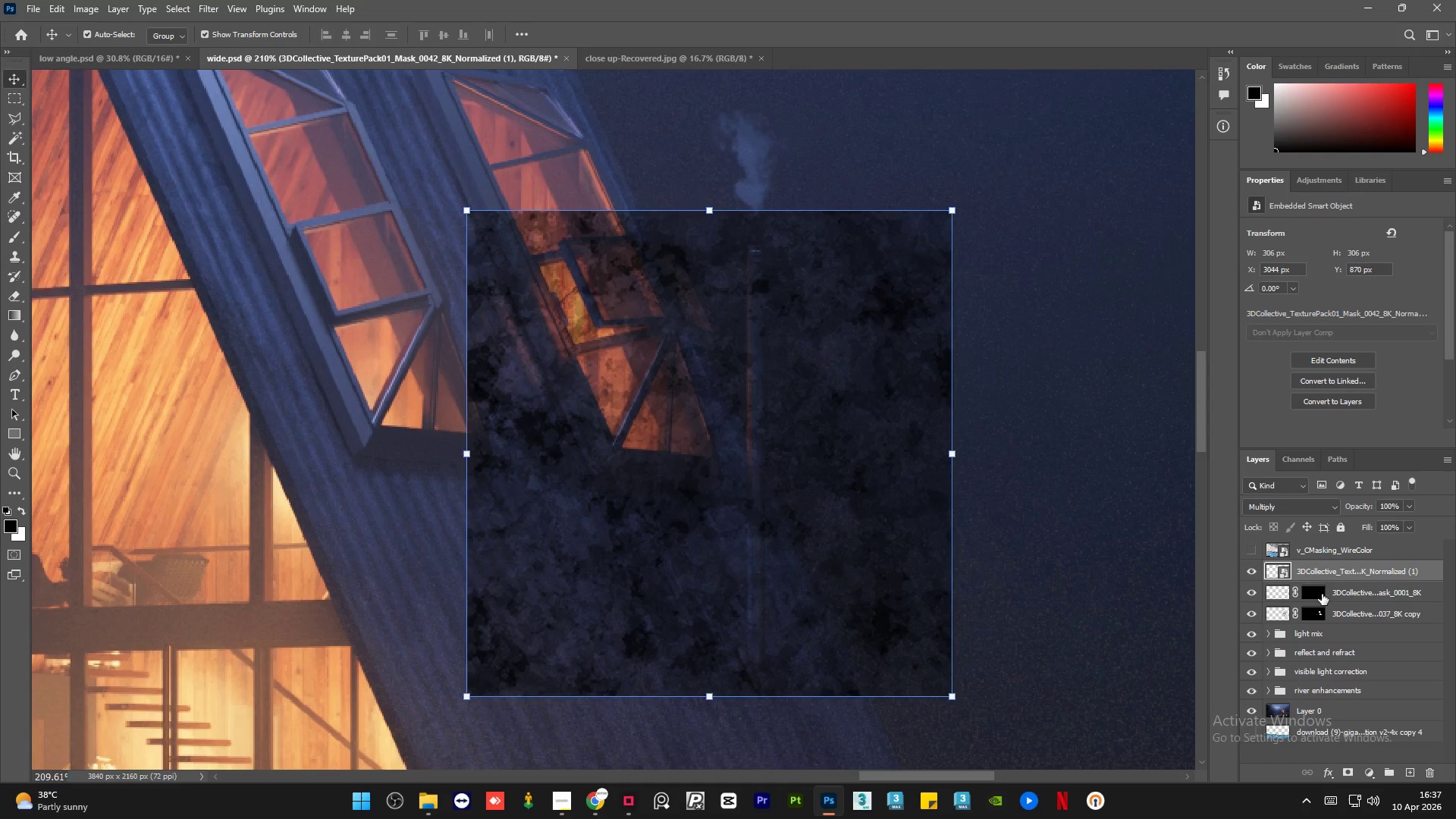 
left_click([1317, 591])
 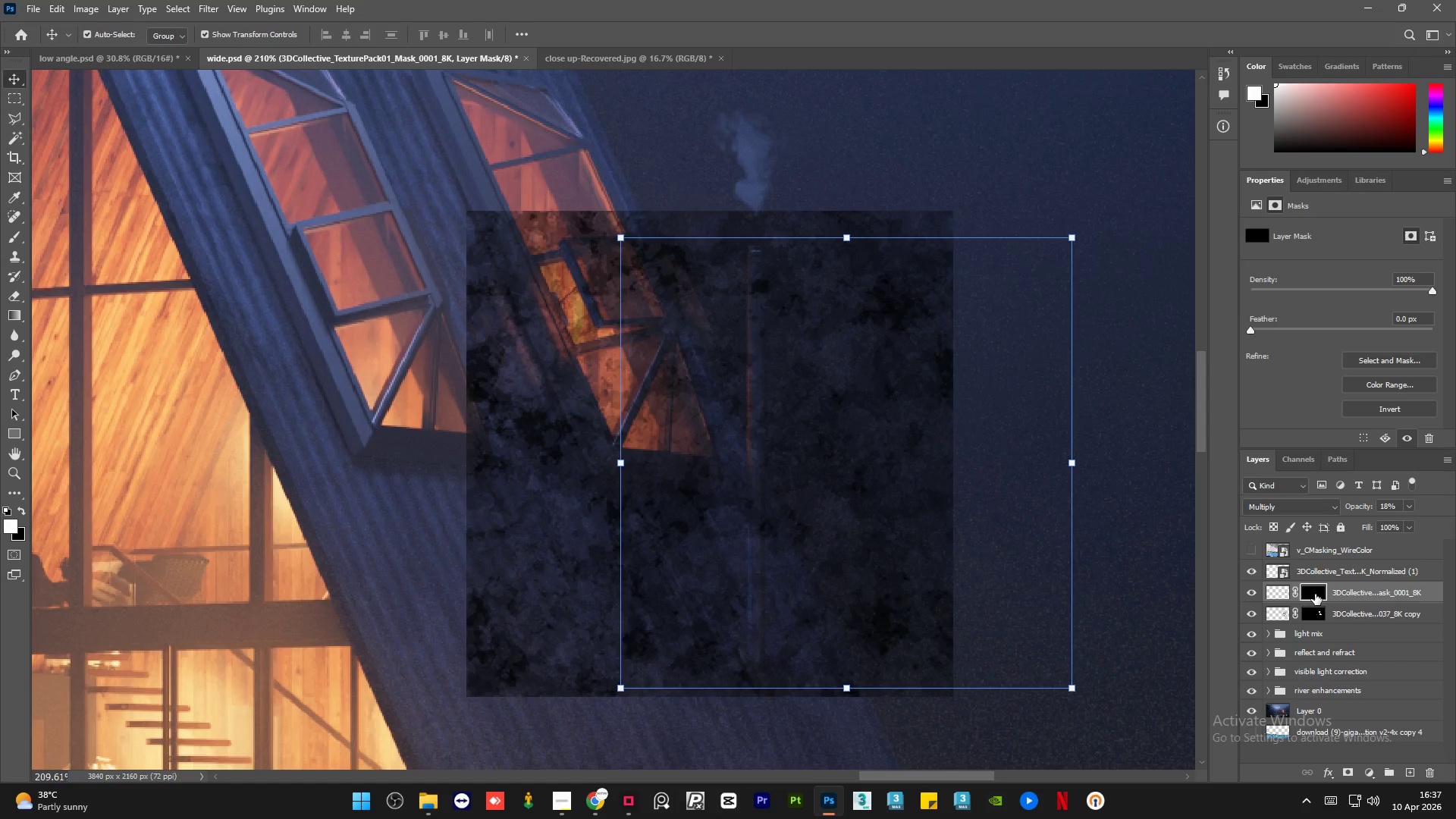 
hold_key(key=ControlLeft, duration=0.56)
left_click([1315, 594])
 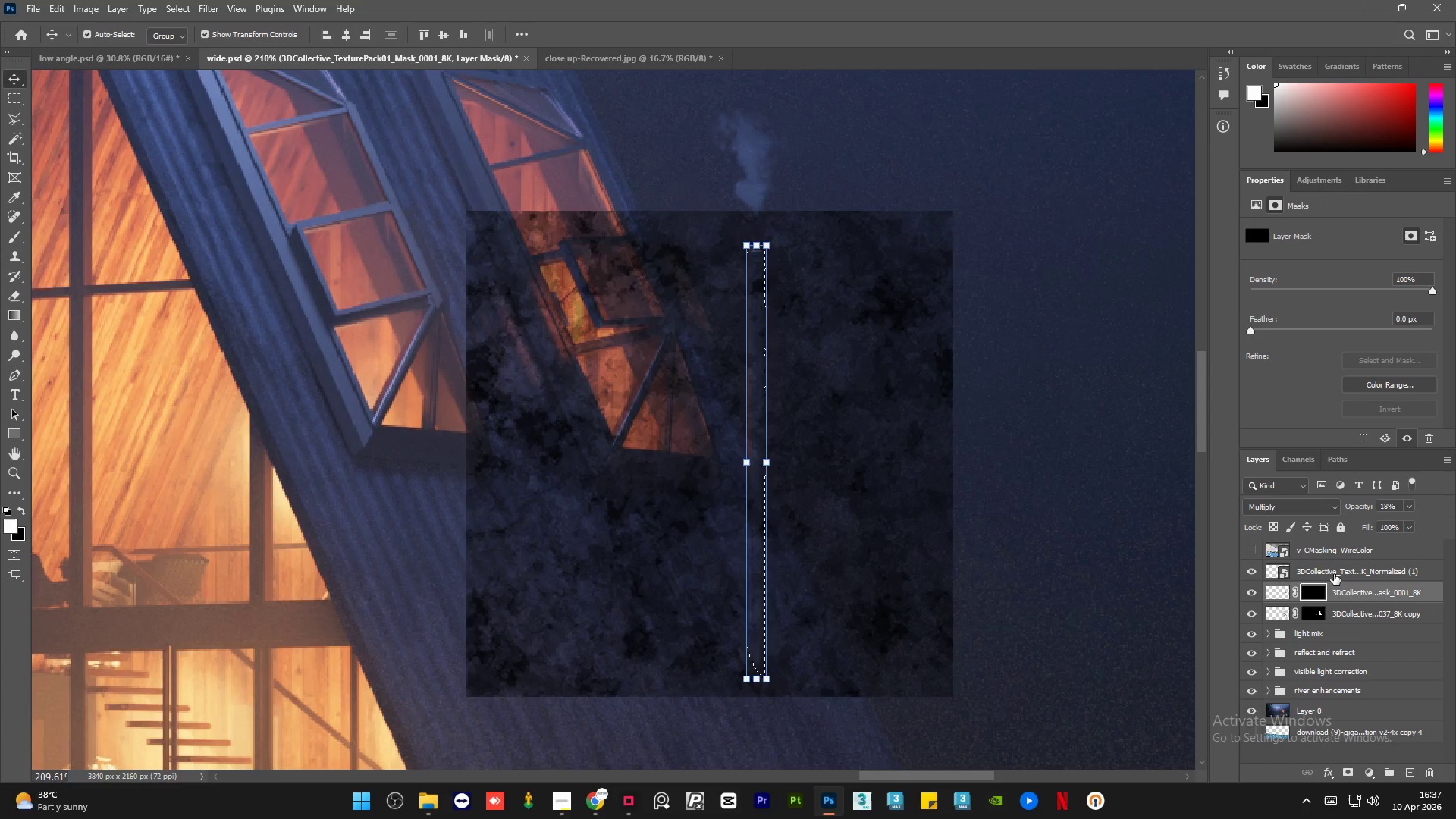 
left_click([1335, 570])
 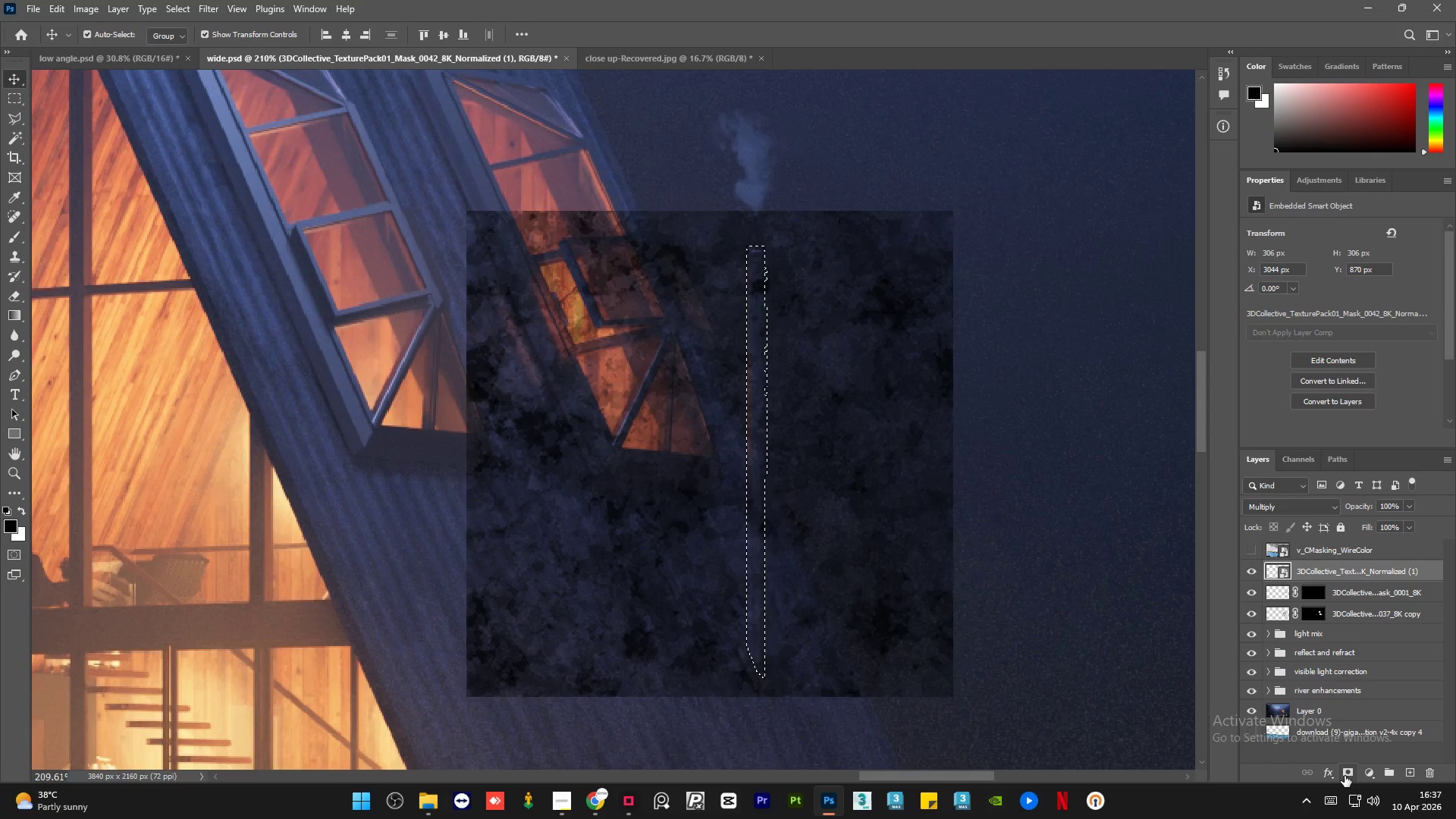 
left_click([1346, 776])
 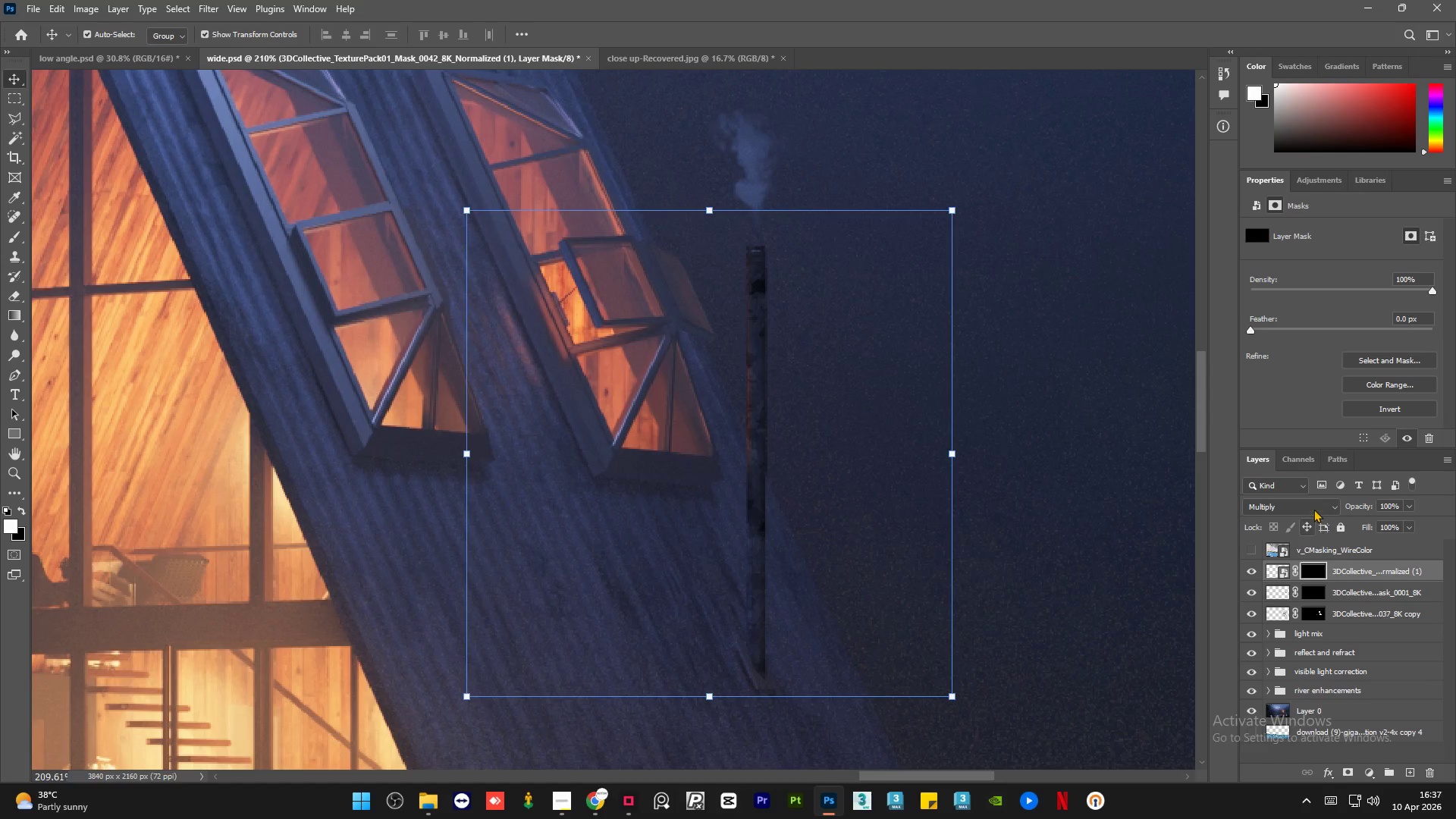 
left_click([1315, 501])
 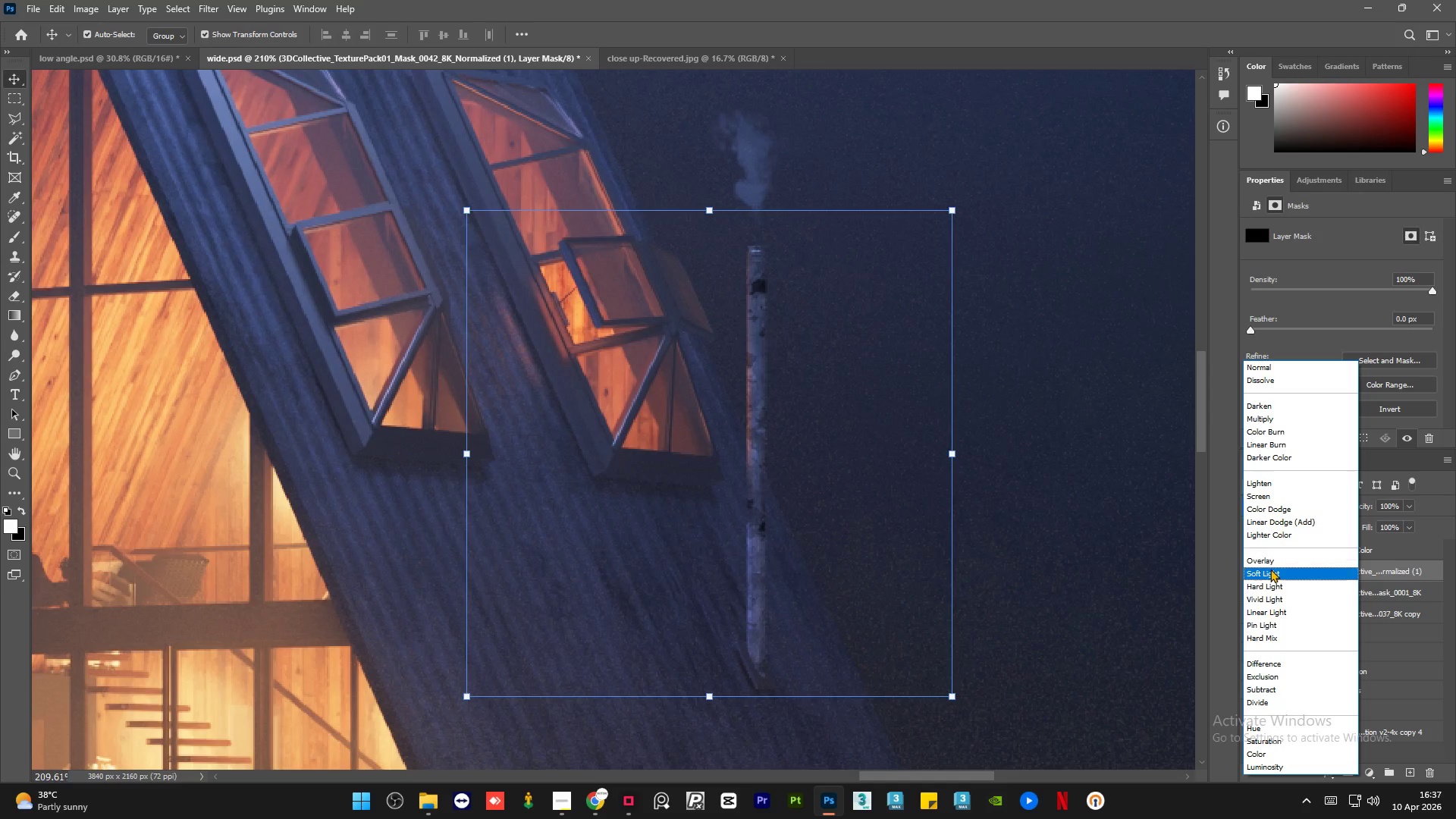 
left_click([1270, 570])
 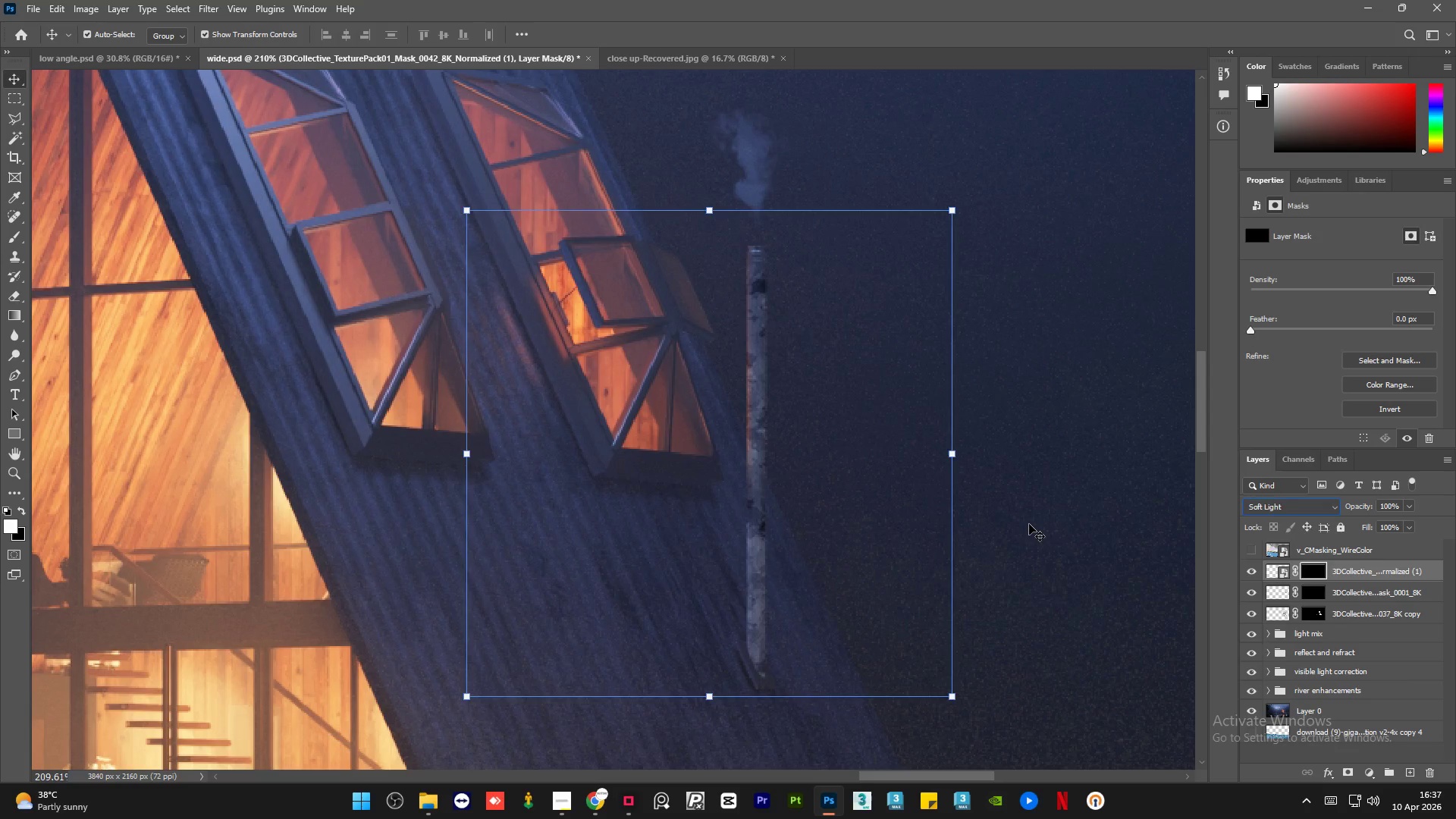 
left_click([1029, 524])
 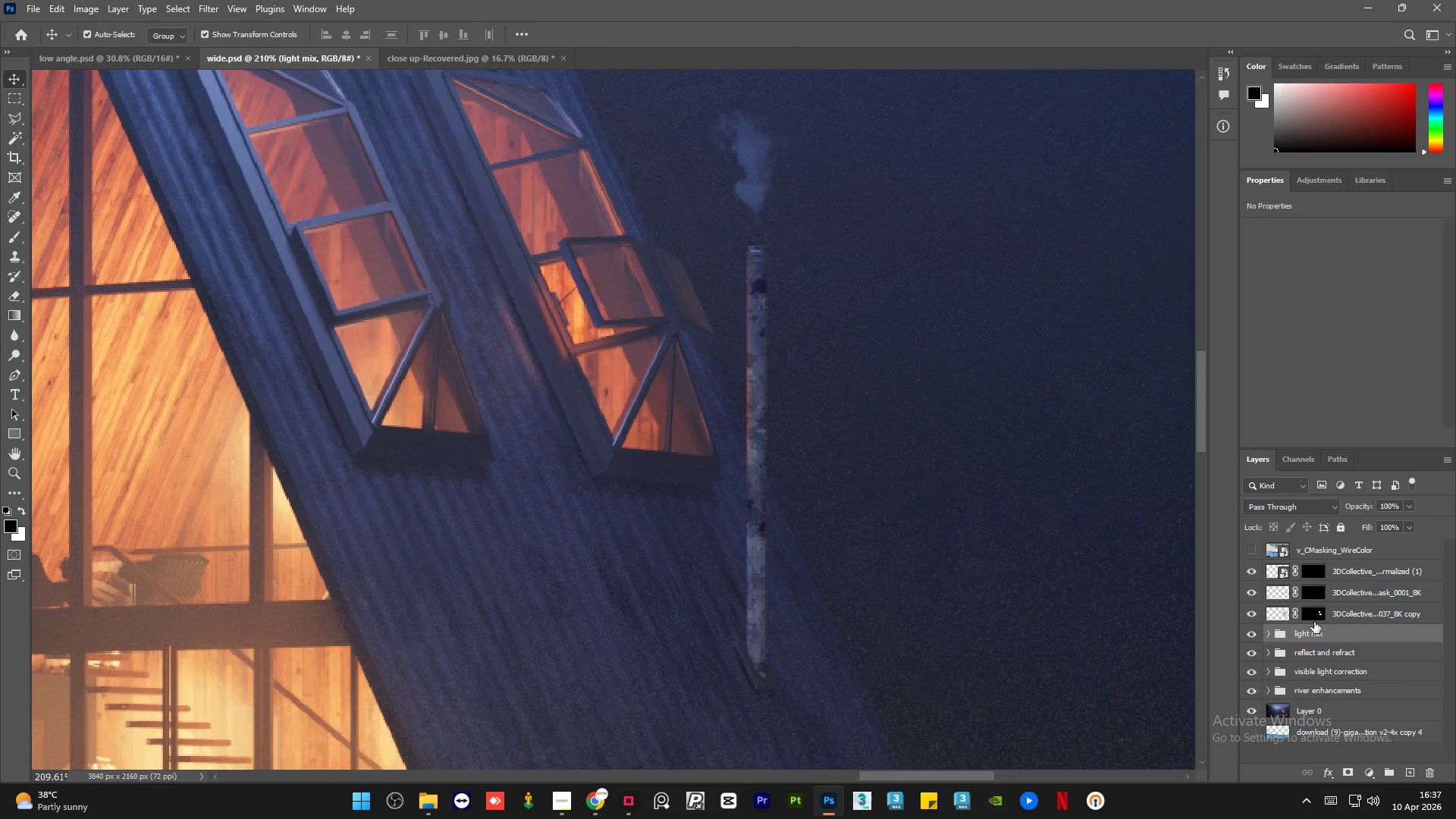 
left_click([1299, 554])
 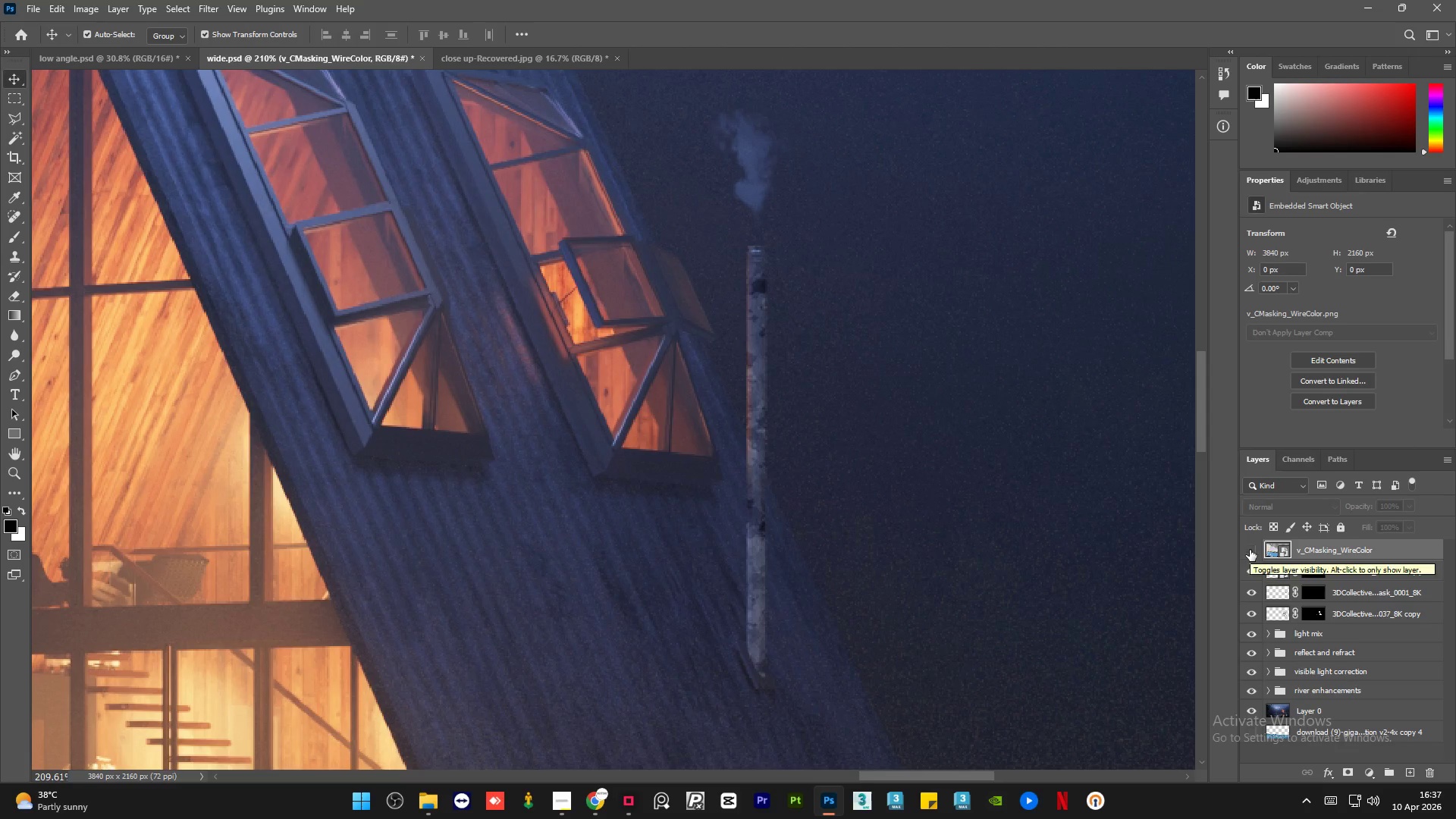 
left_click([1370, 577])
 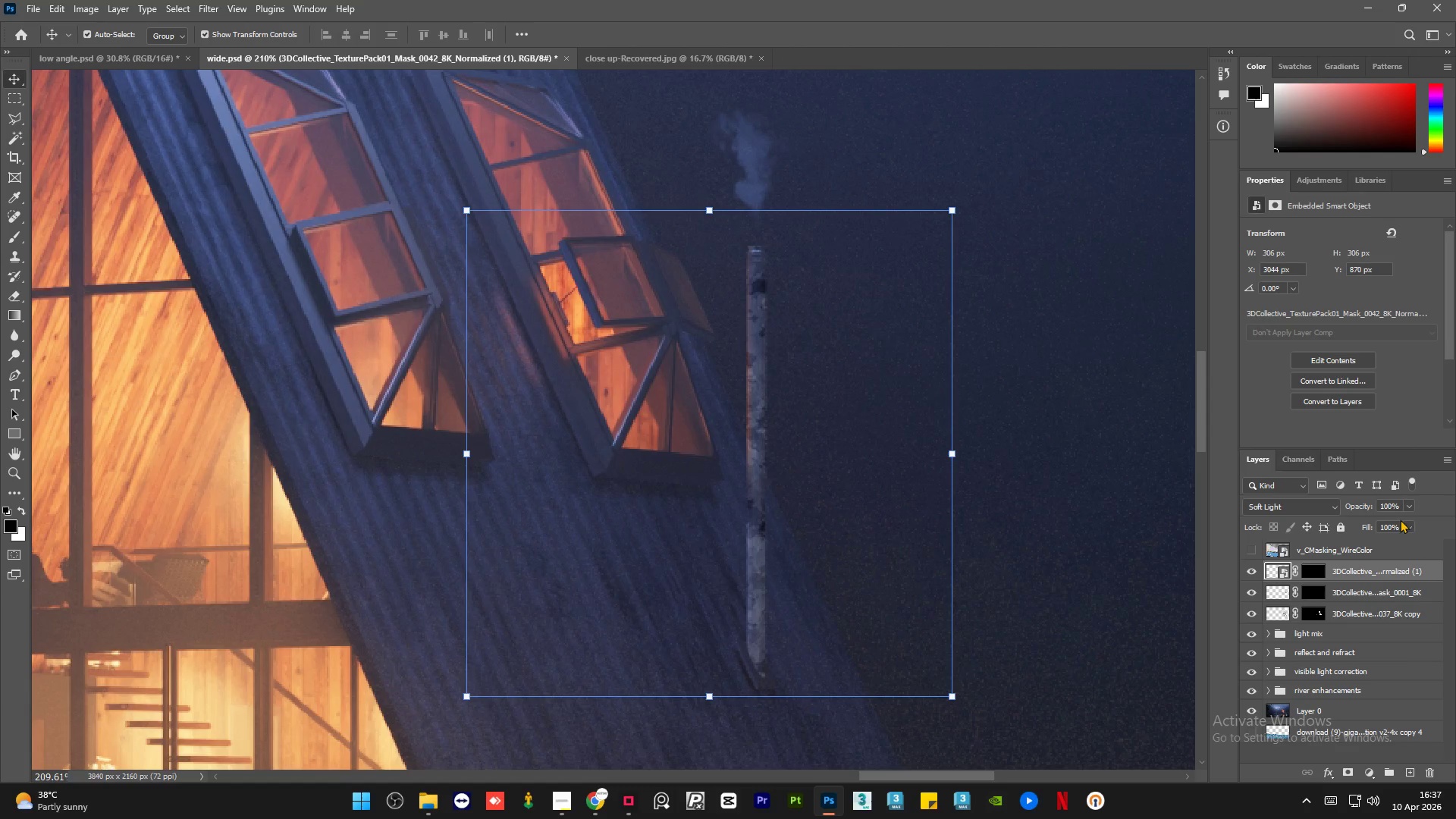 
left_click([1407, 506])
 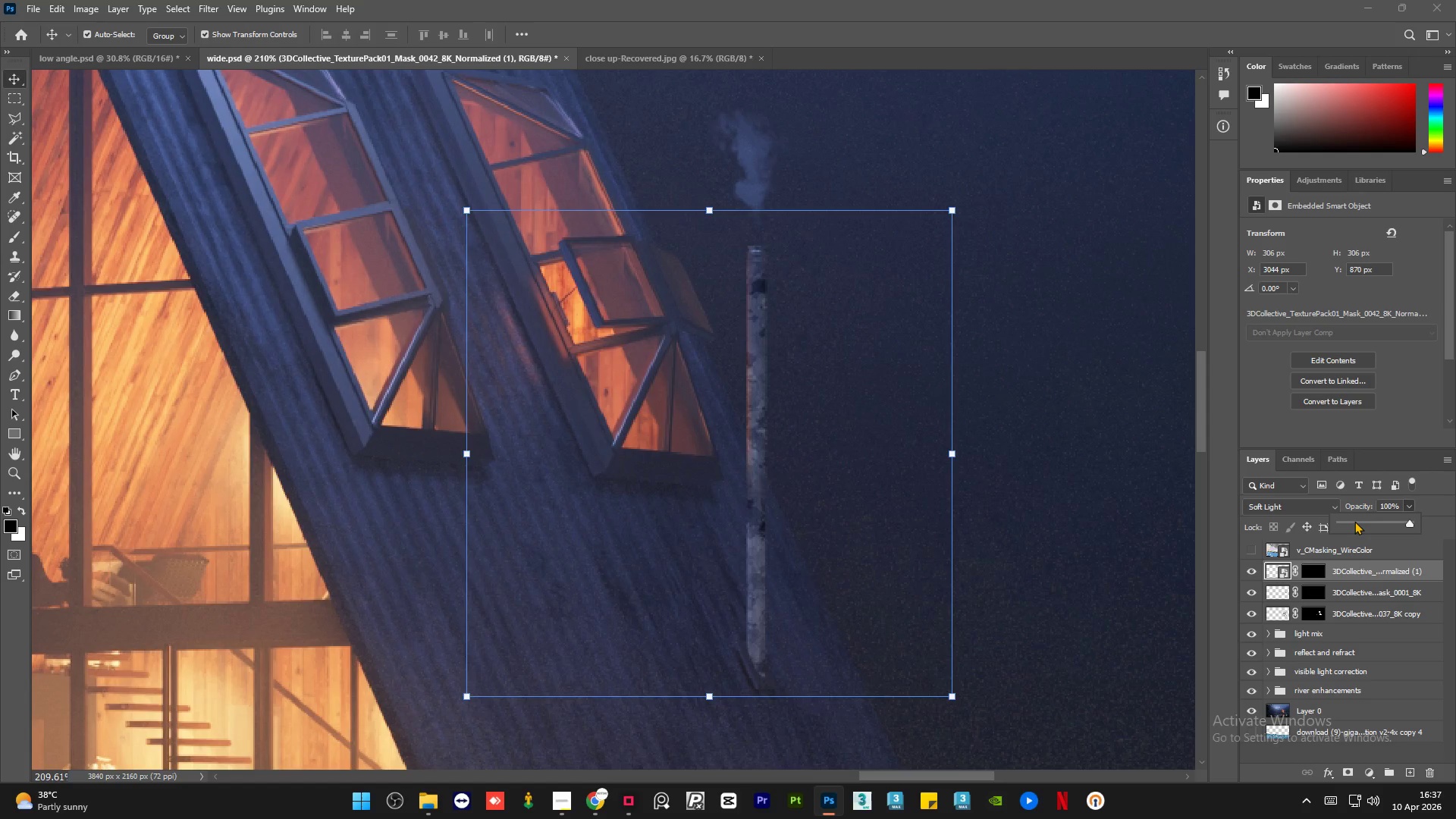 
left_click([1354, 521])
 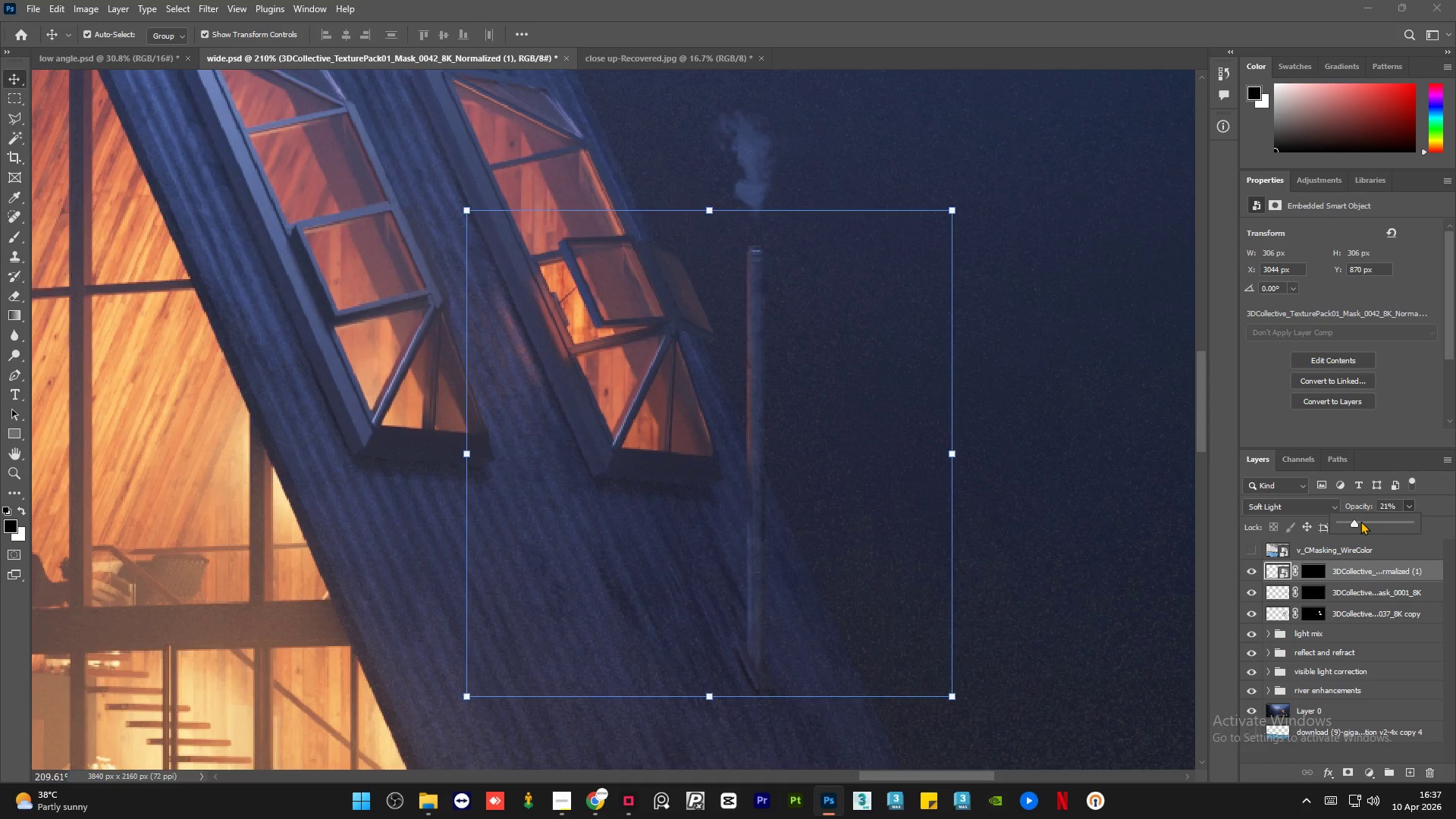 
left_click([1360, 521])
 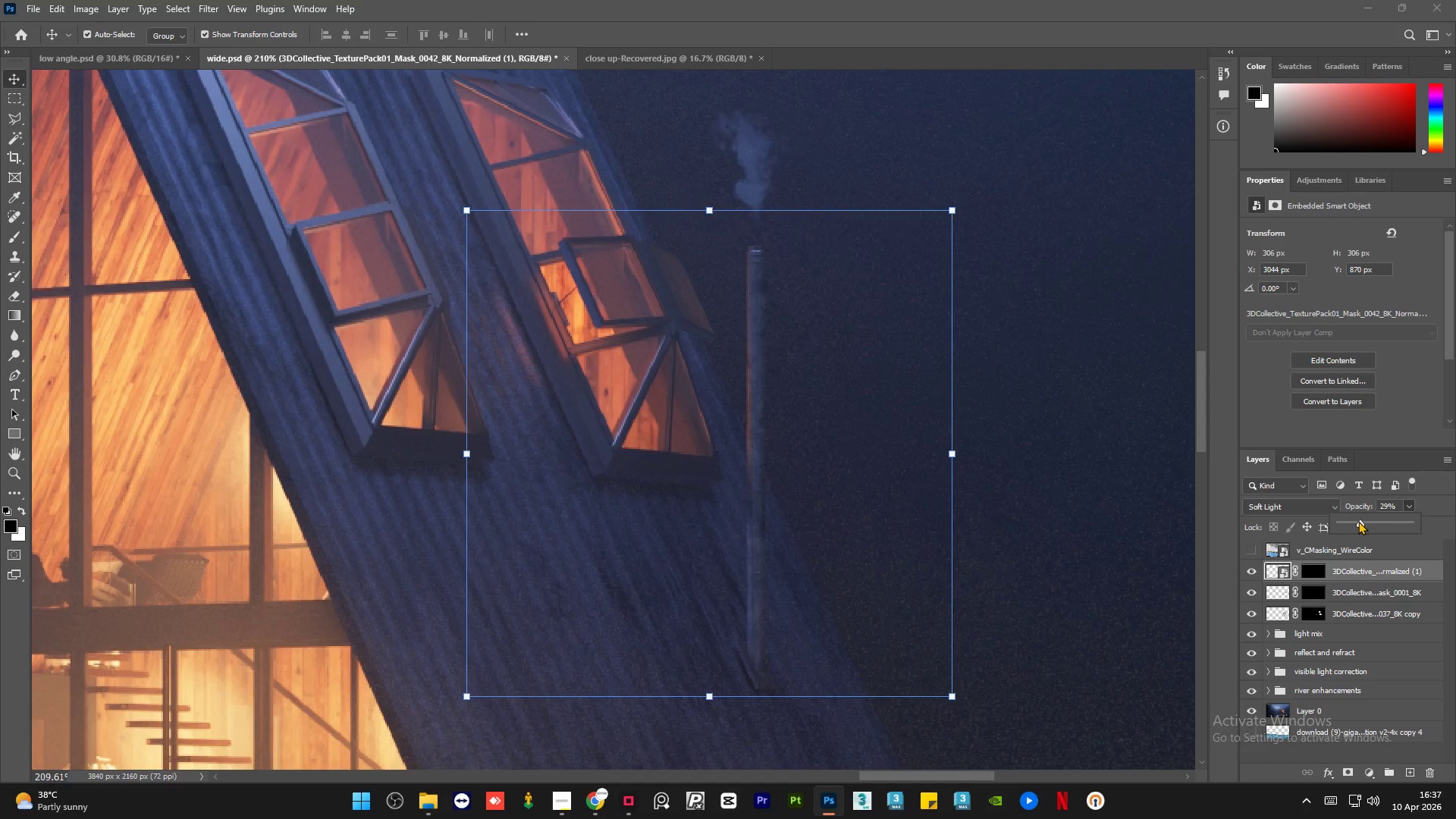 
left_click([1358, 521])
 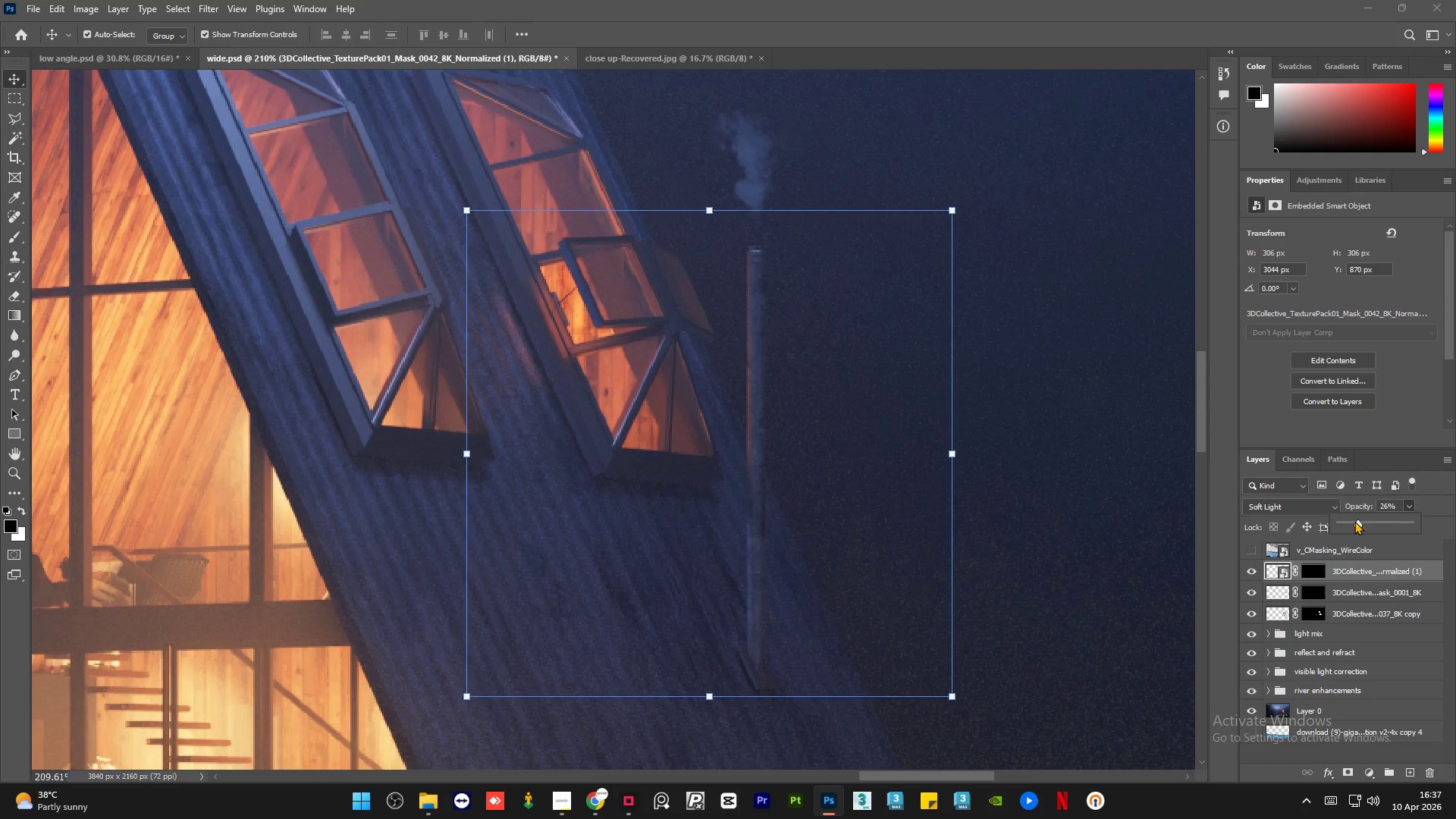 
left_click([1352, 521])
 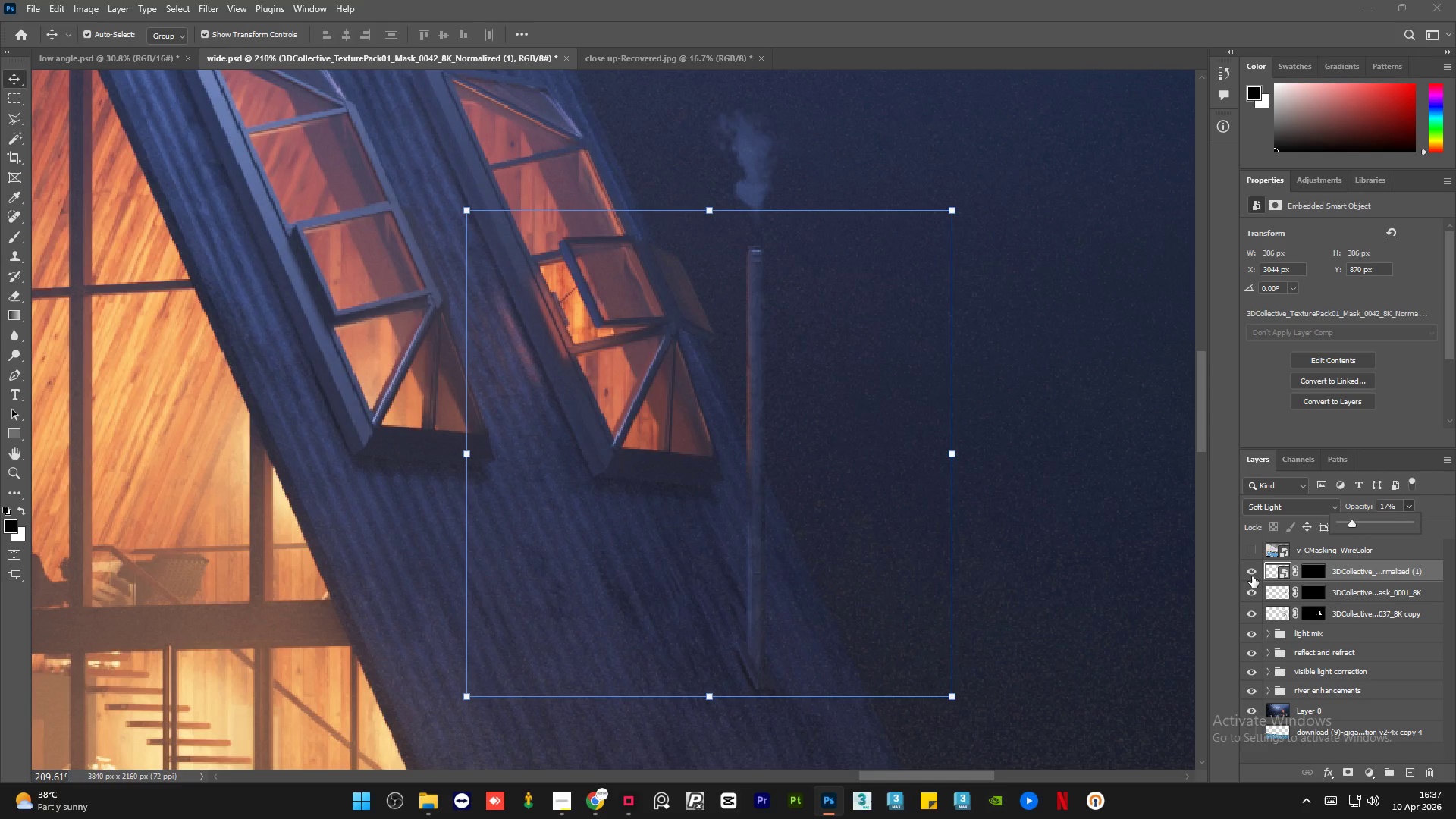 
left_click([1252, 576])
 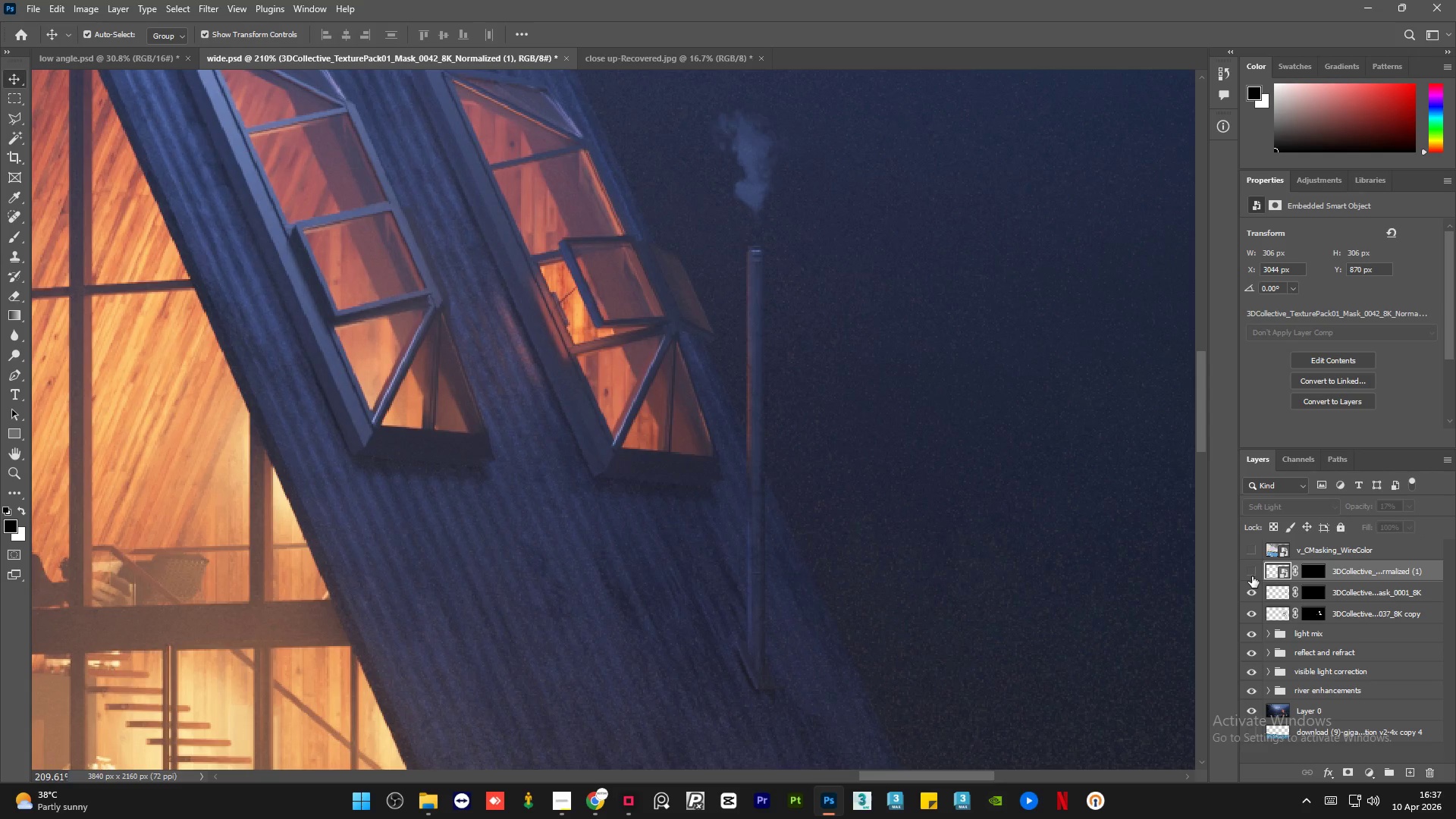 
left_click([1252, 576])
 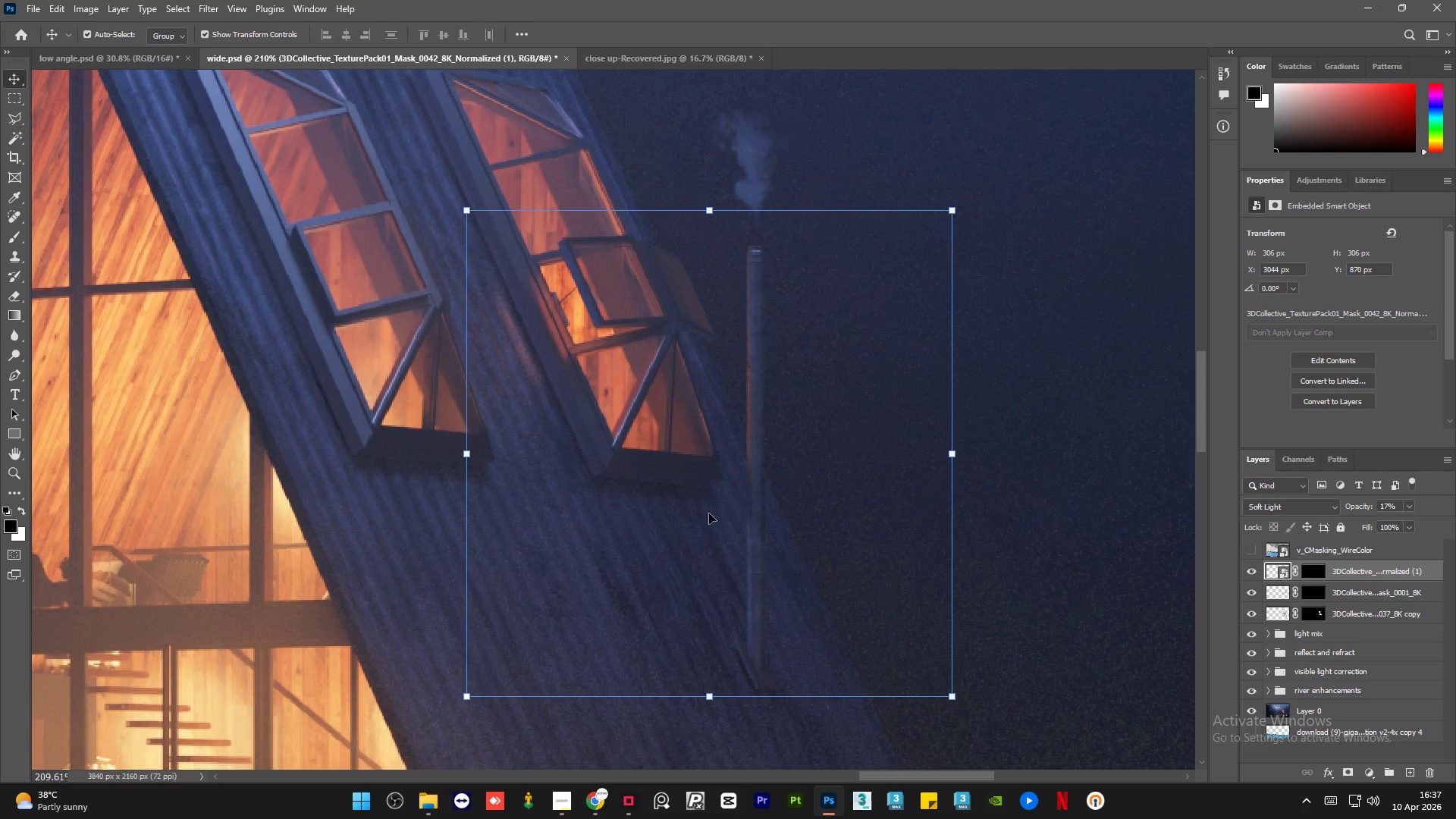 
left_click([657, 515])
 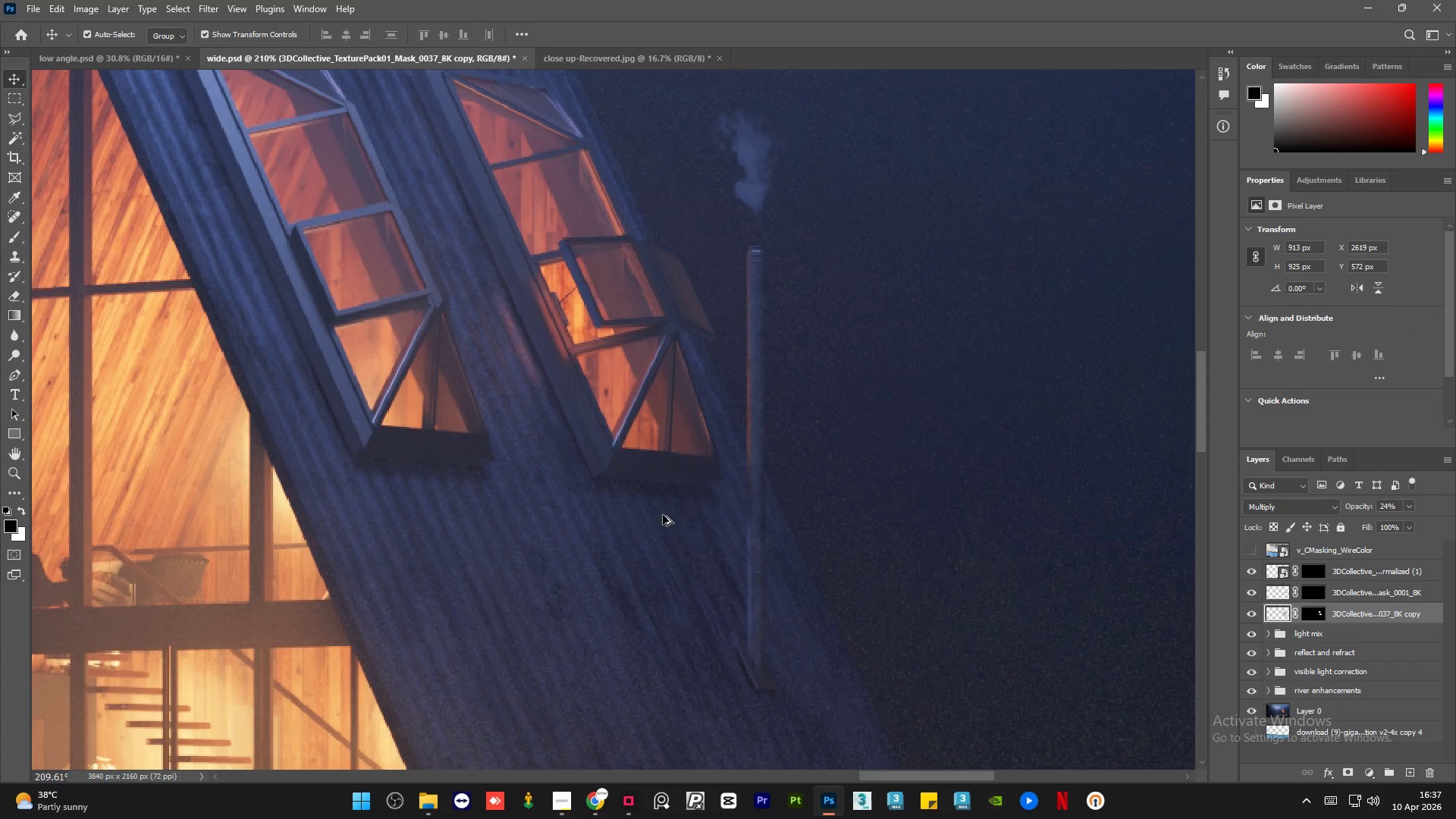 
hold_key(key=AltLeft, duration=1.52)
 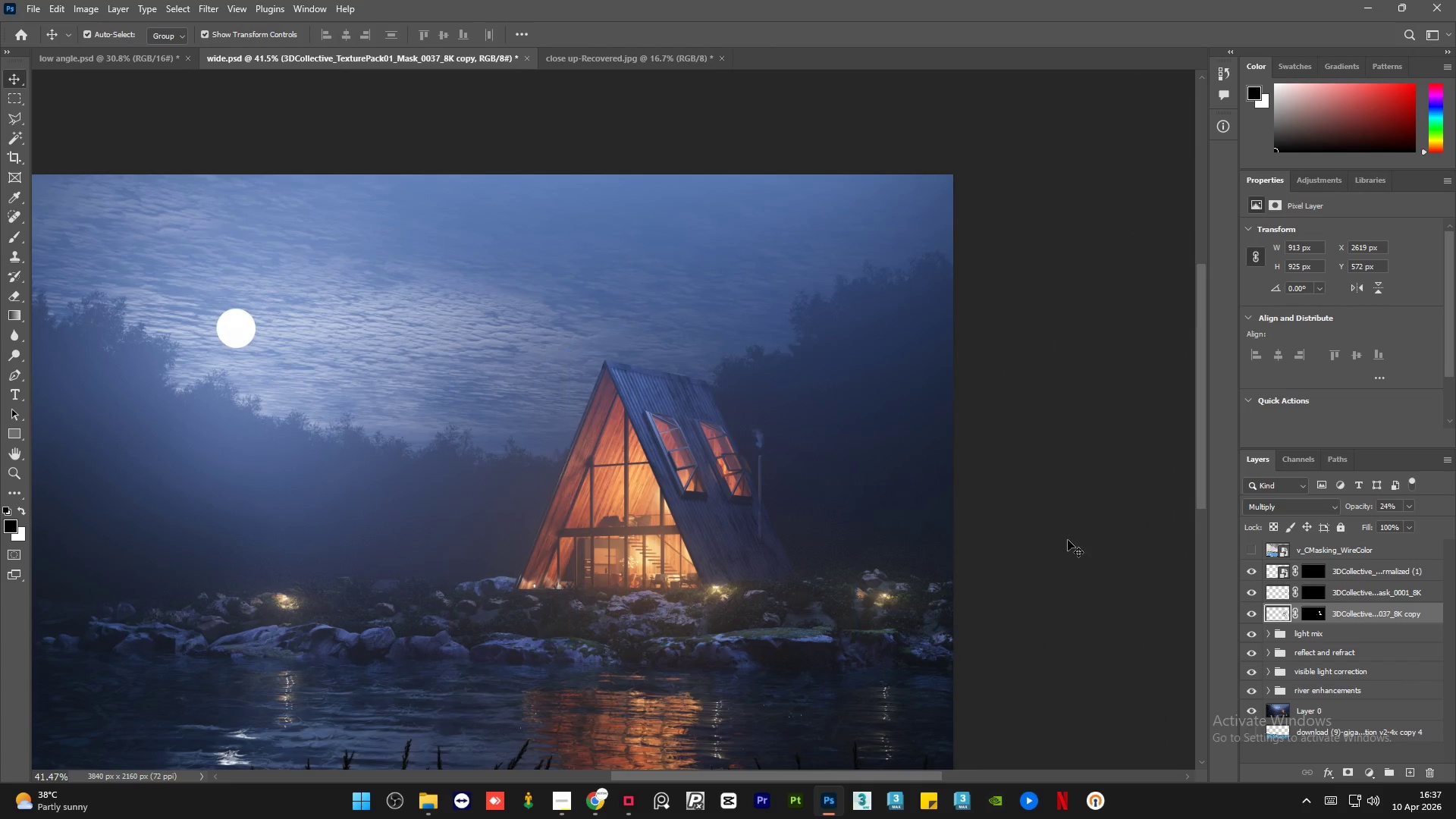 
key(Alt+AltLeft)
 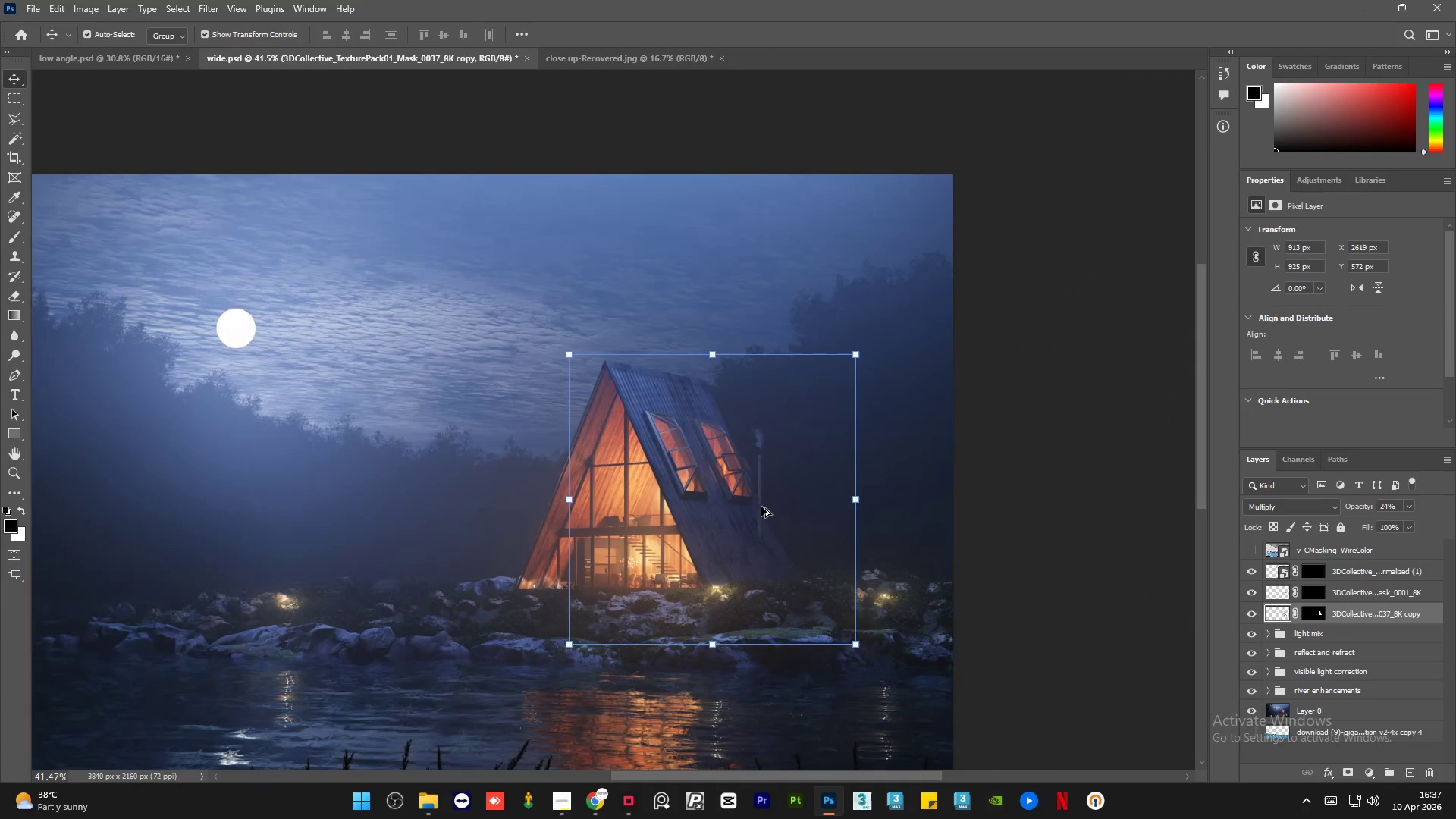 
key(Alt+AltLeft)
 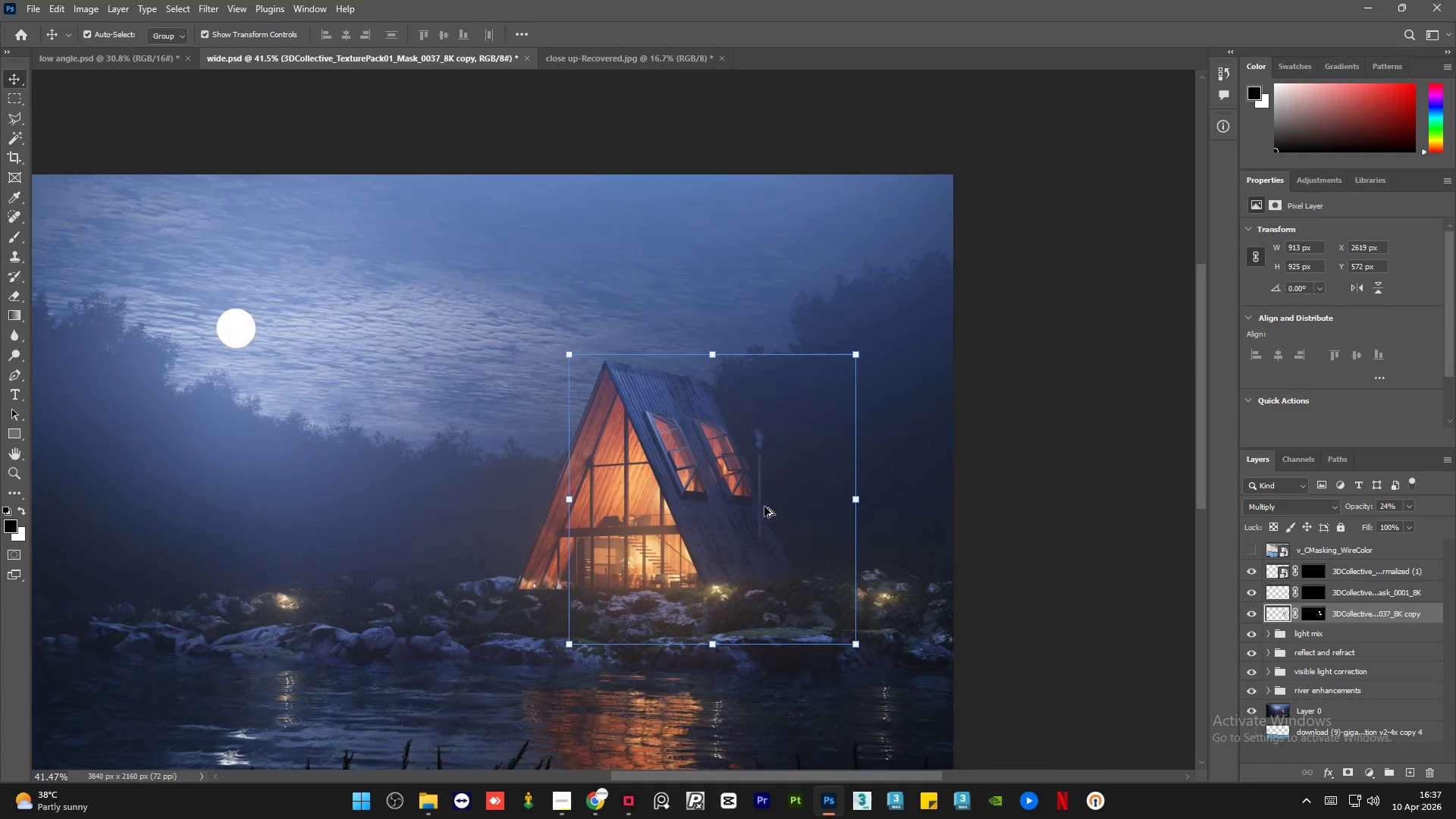 
key(Alt+AltLeft)
 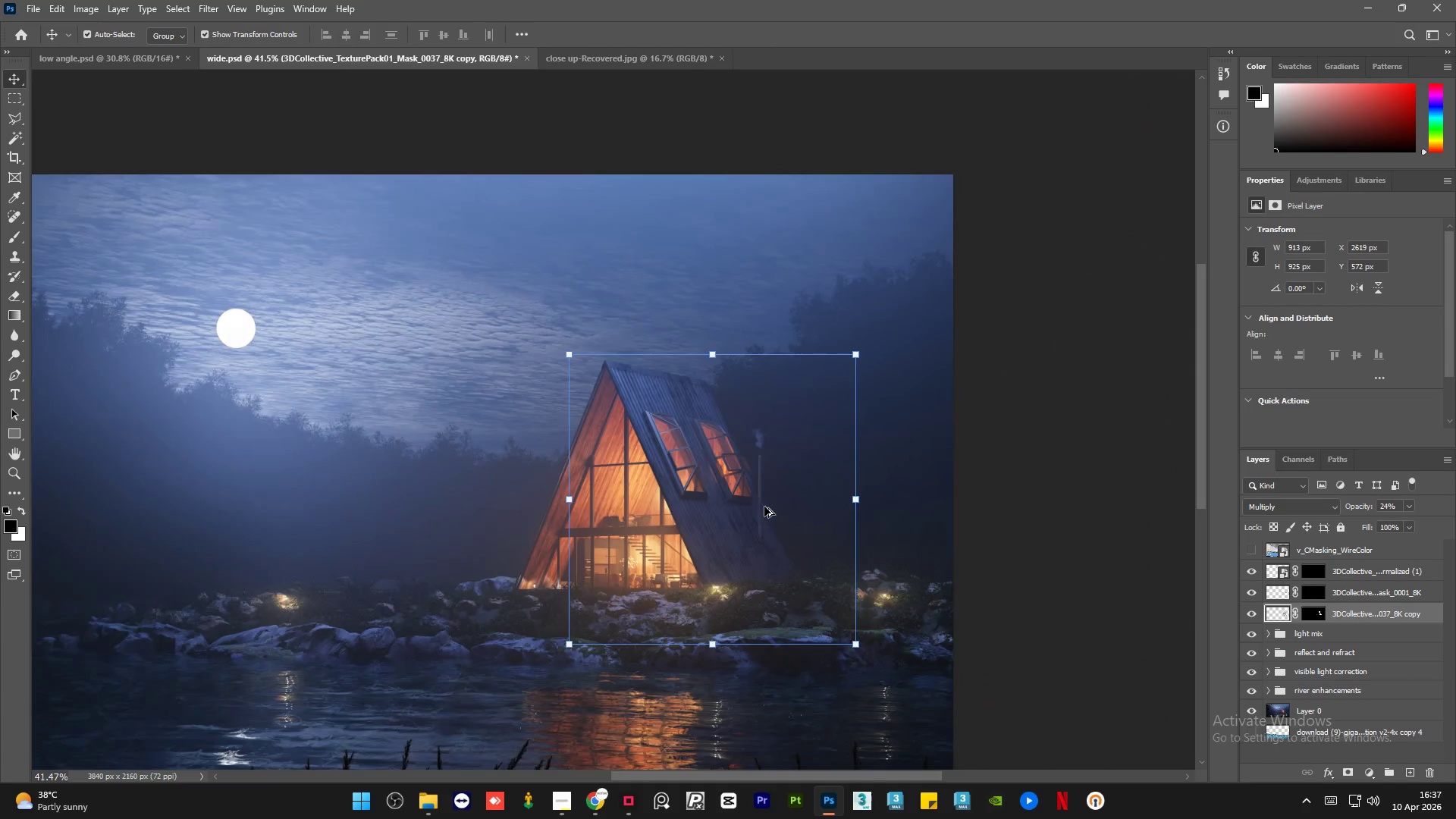 
key(Alt+AltLeft)
 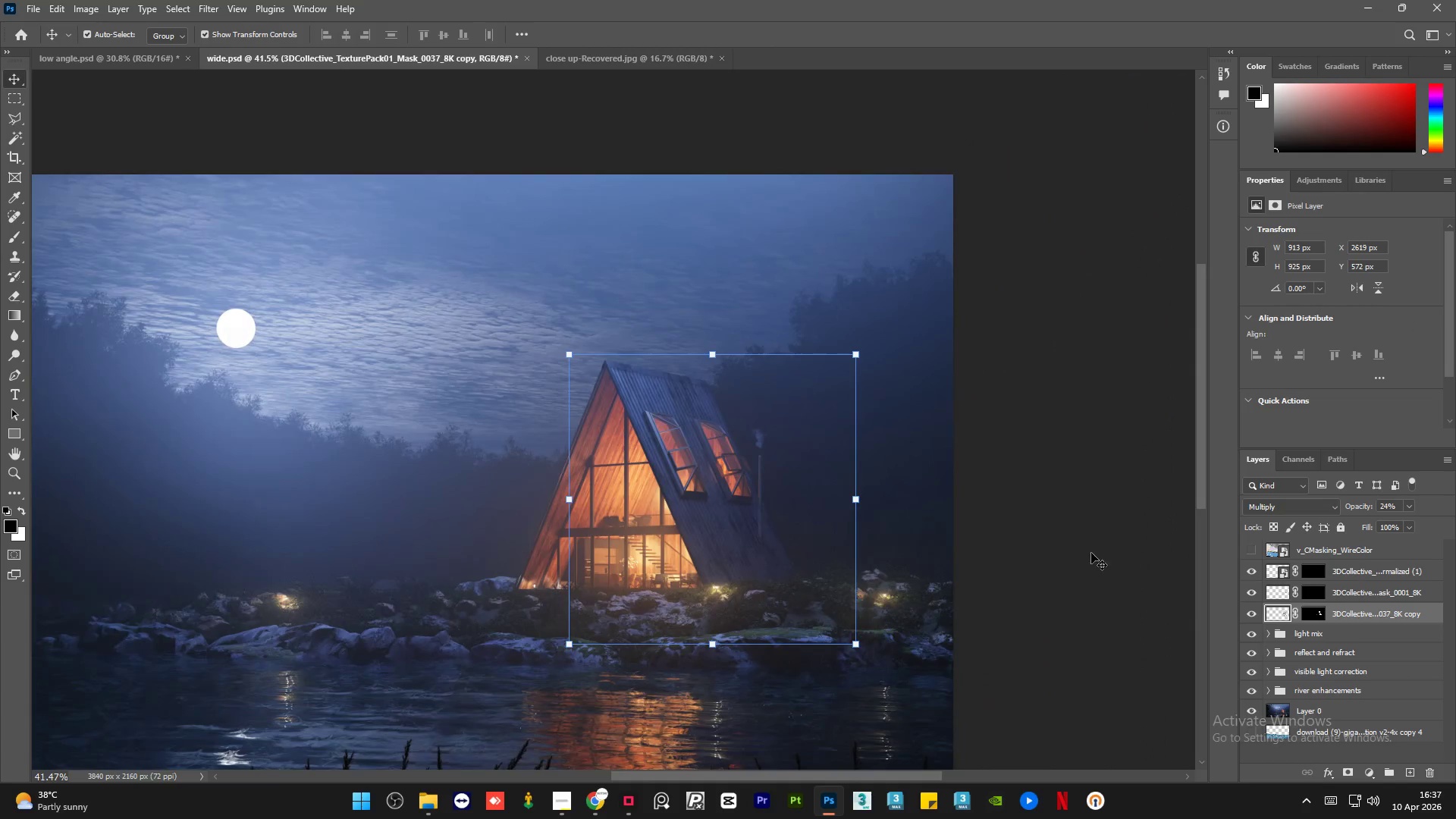 
key(Alt+AltLeft)
 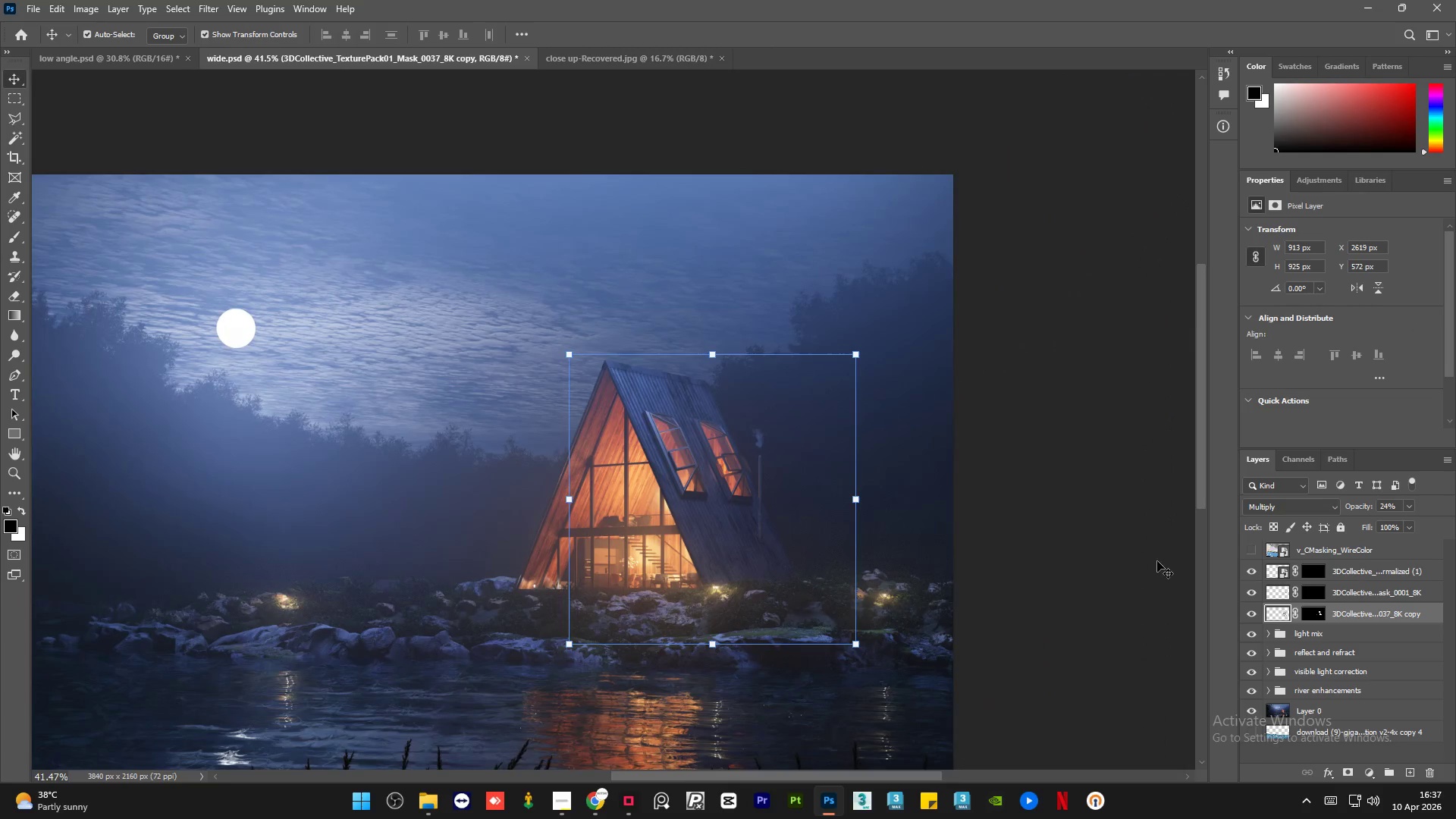 
hold_key(key=AltLeft, duration=1.5)
 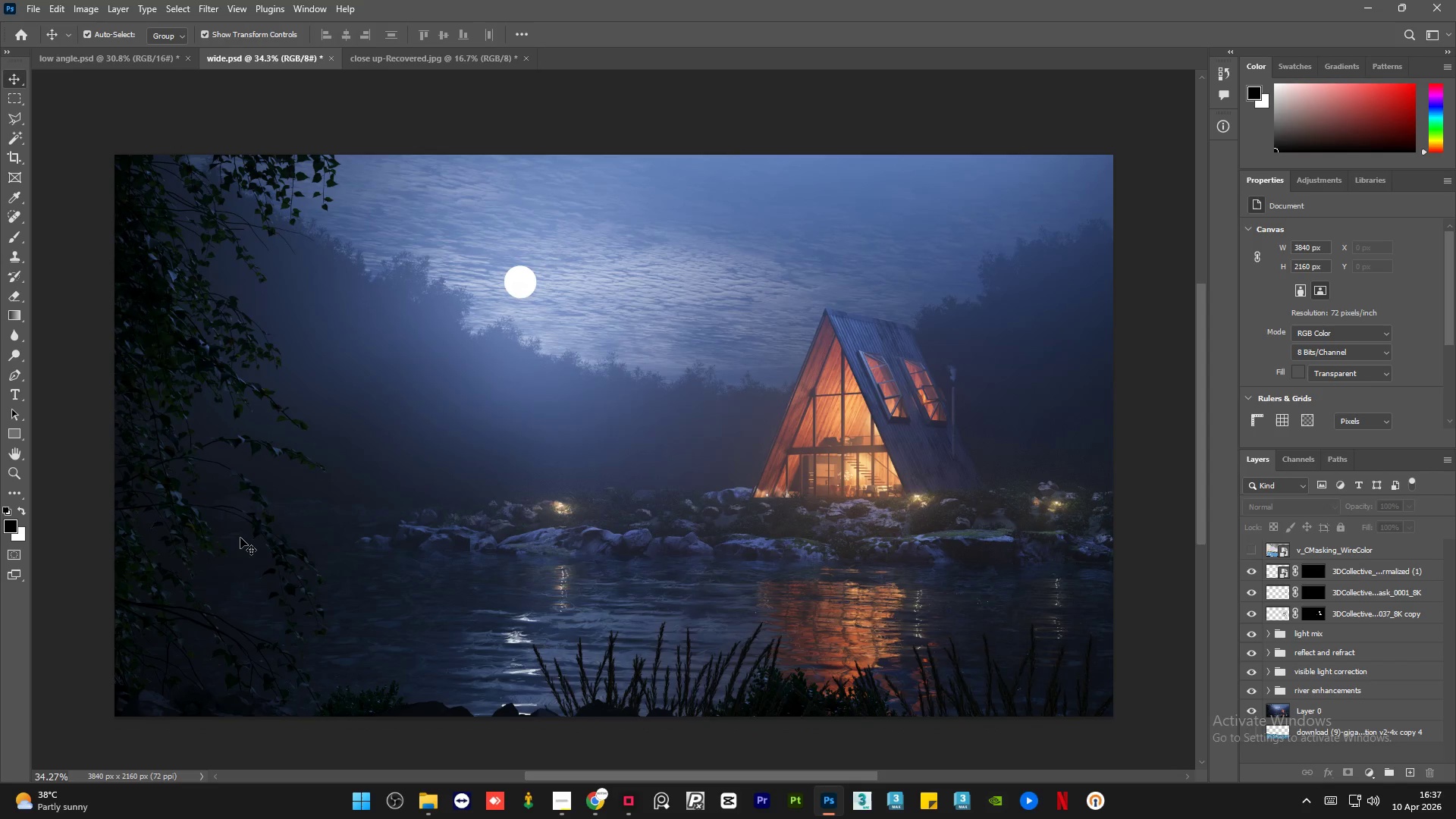 
scroll: coordinate [761, 507], scroll_direction: down, amount: 17.0
 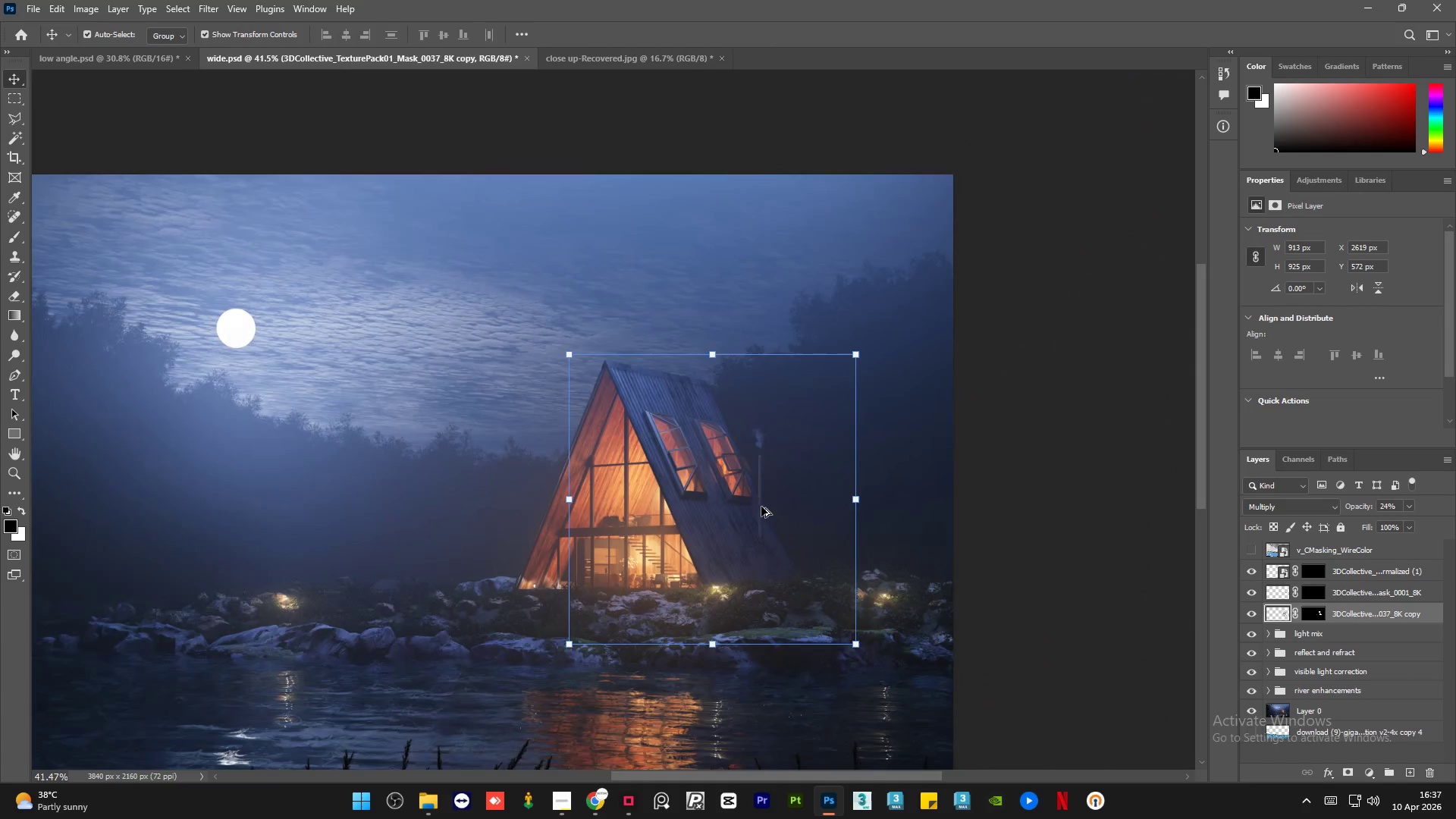 
left_click([1068, 540])
 